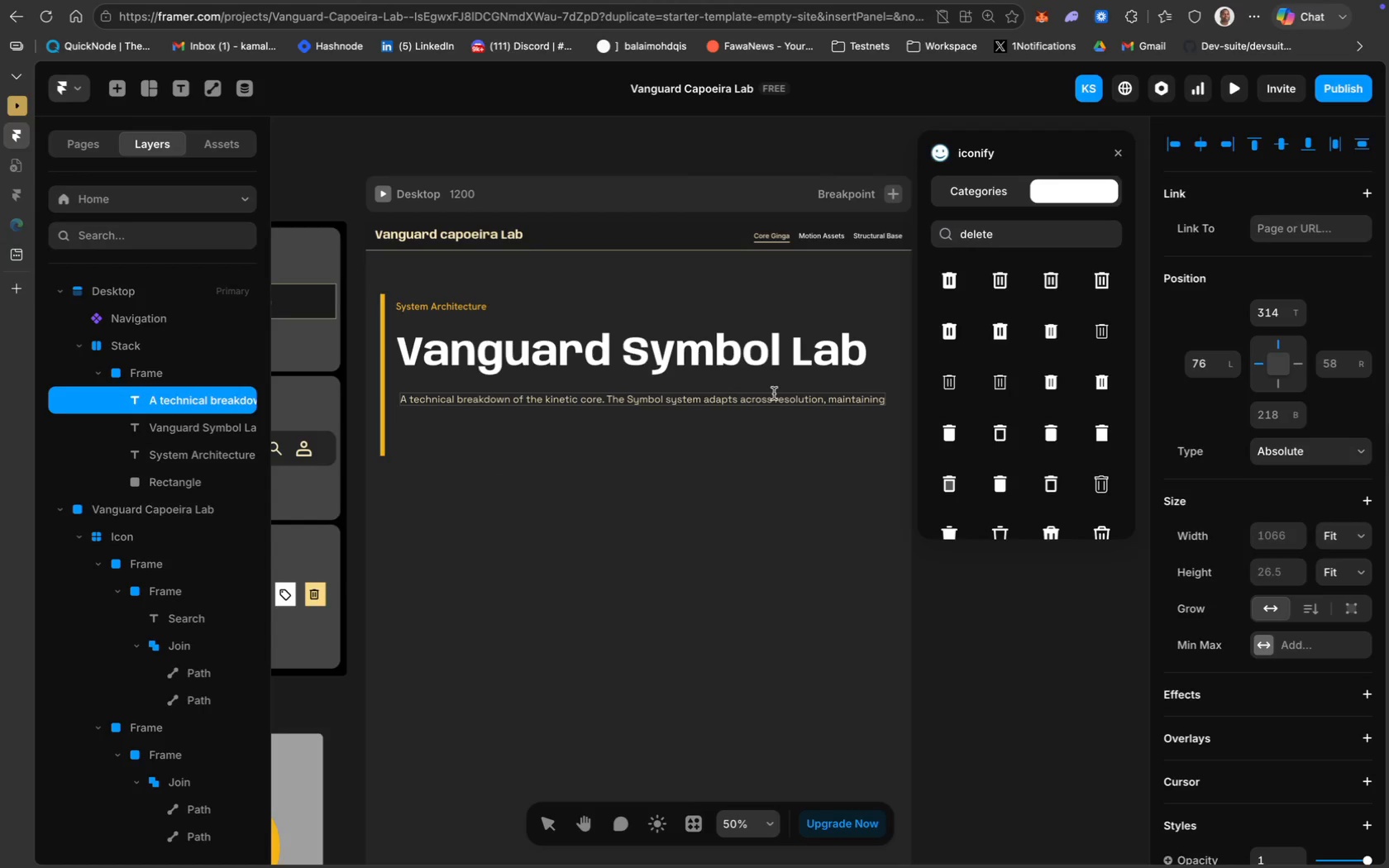 
key(Enter)
 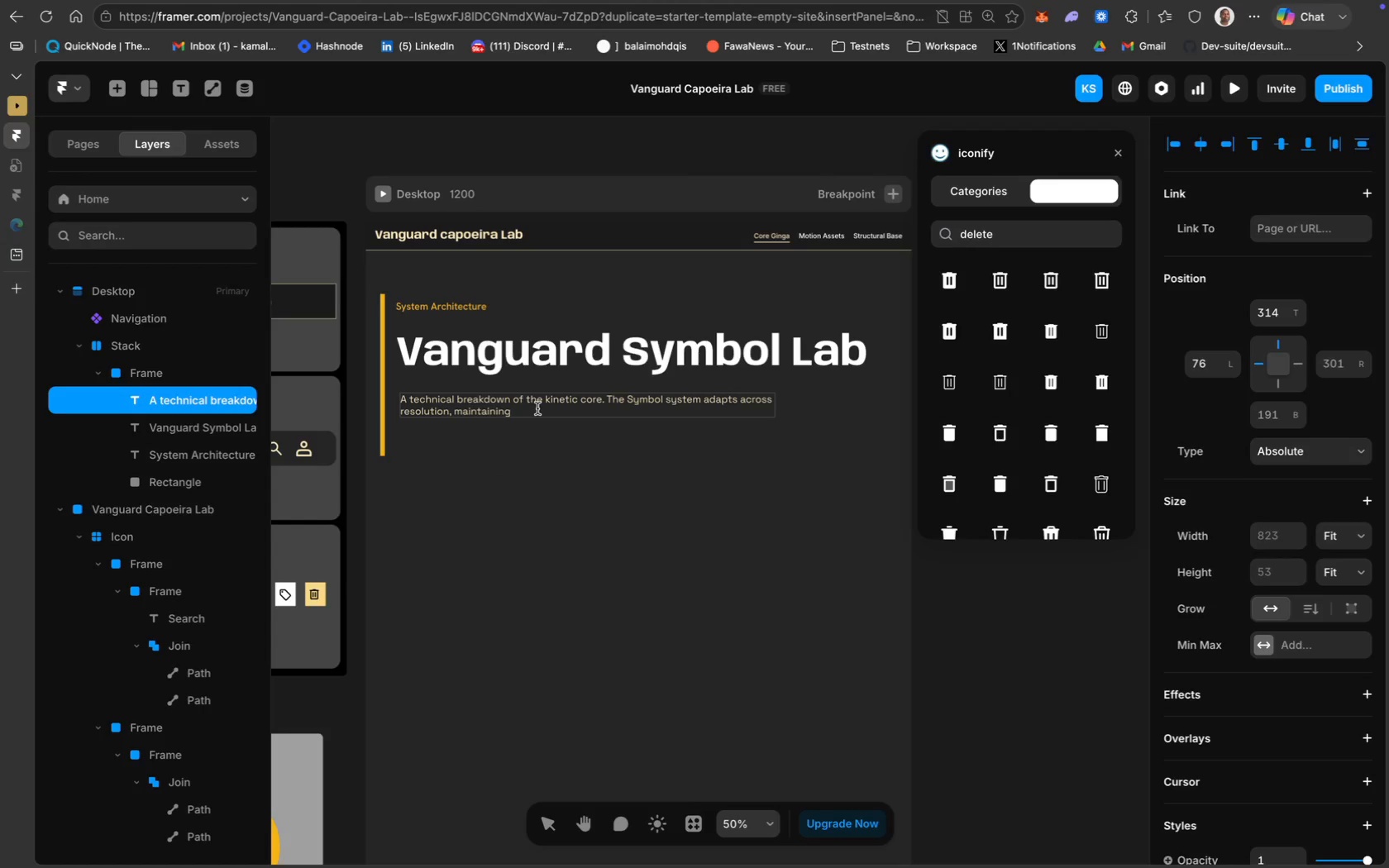 
wait(6.62)
 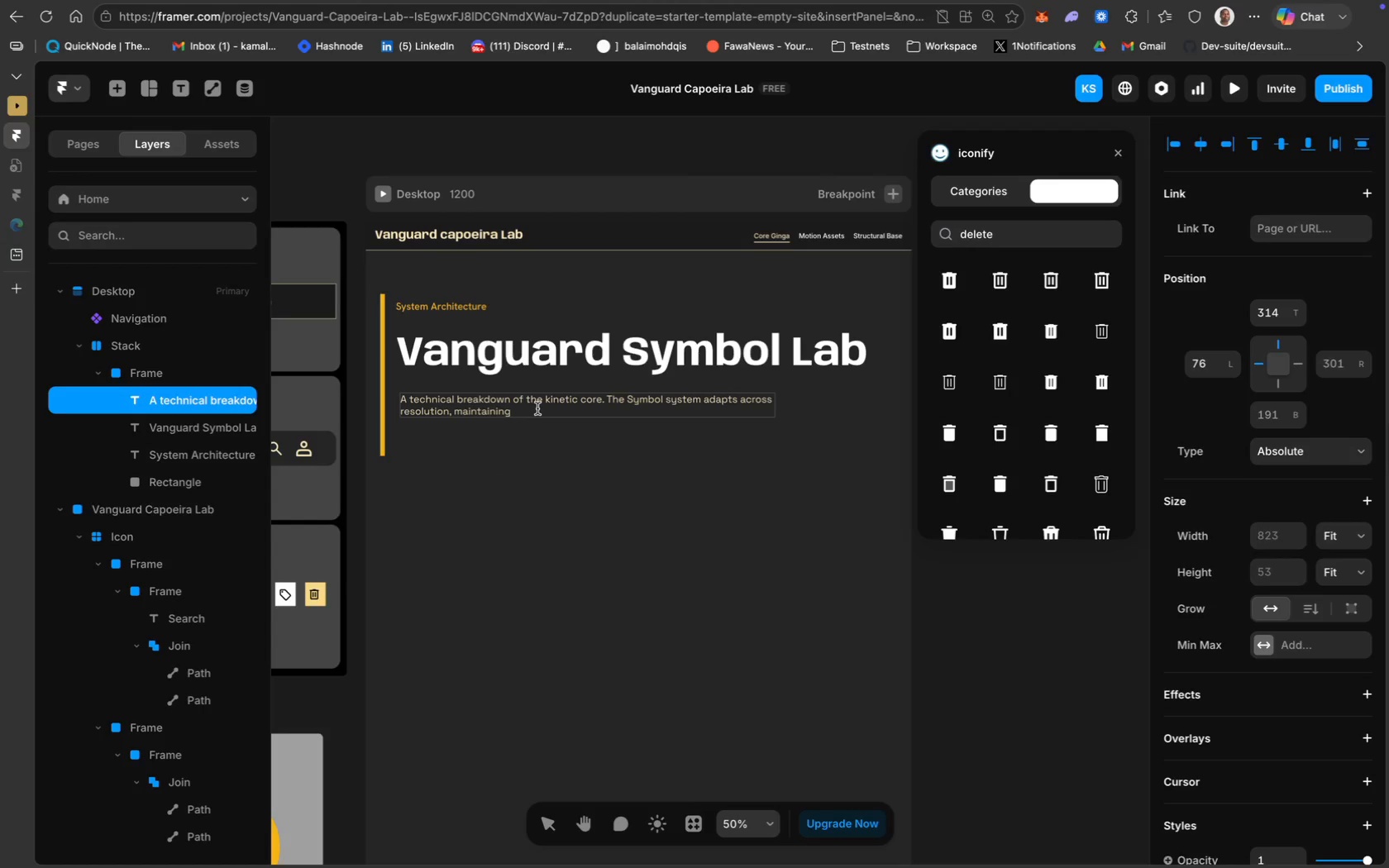 
type( precision from hero application to mobile glphs.)
 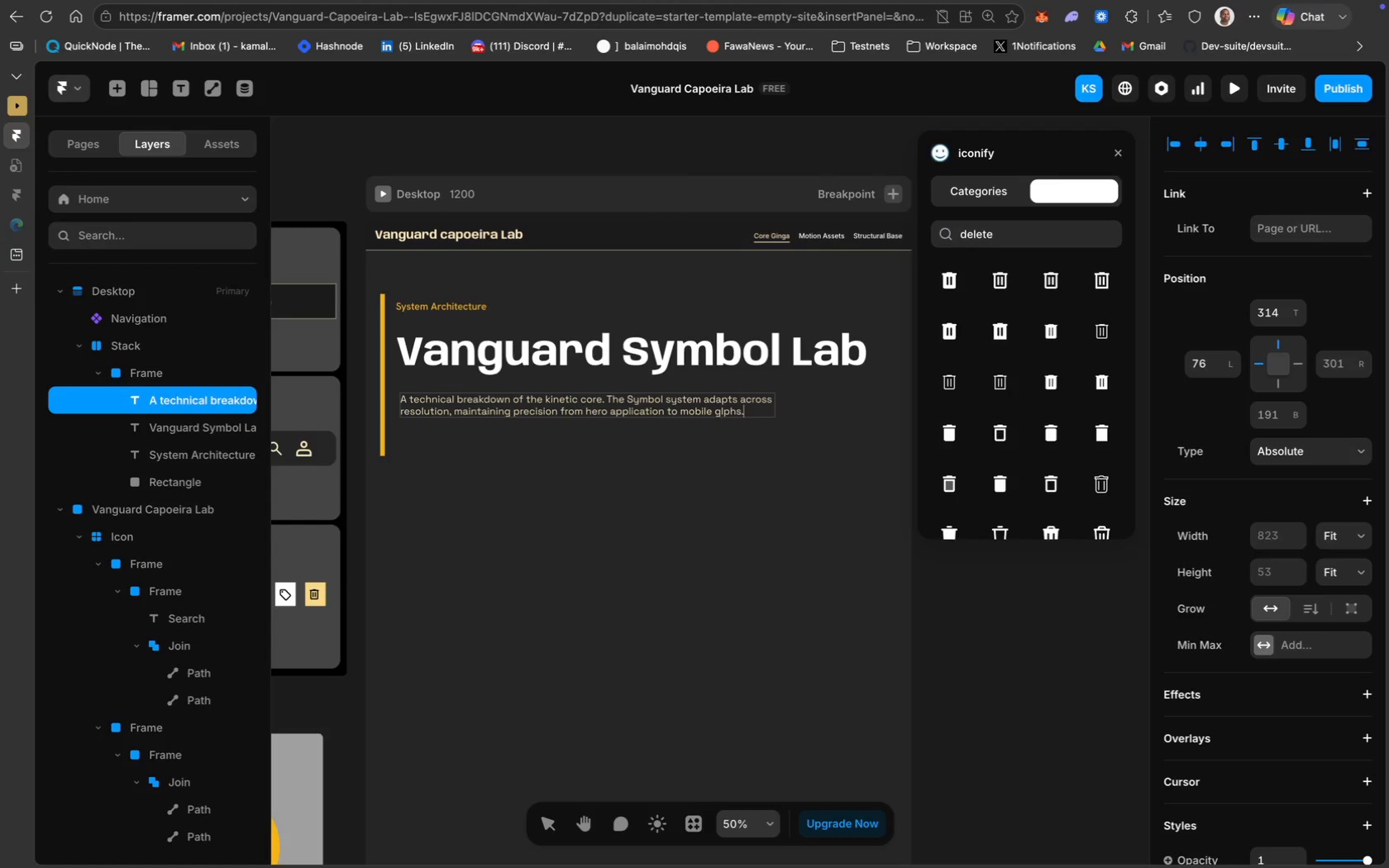 
key(Meta+A)
 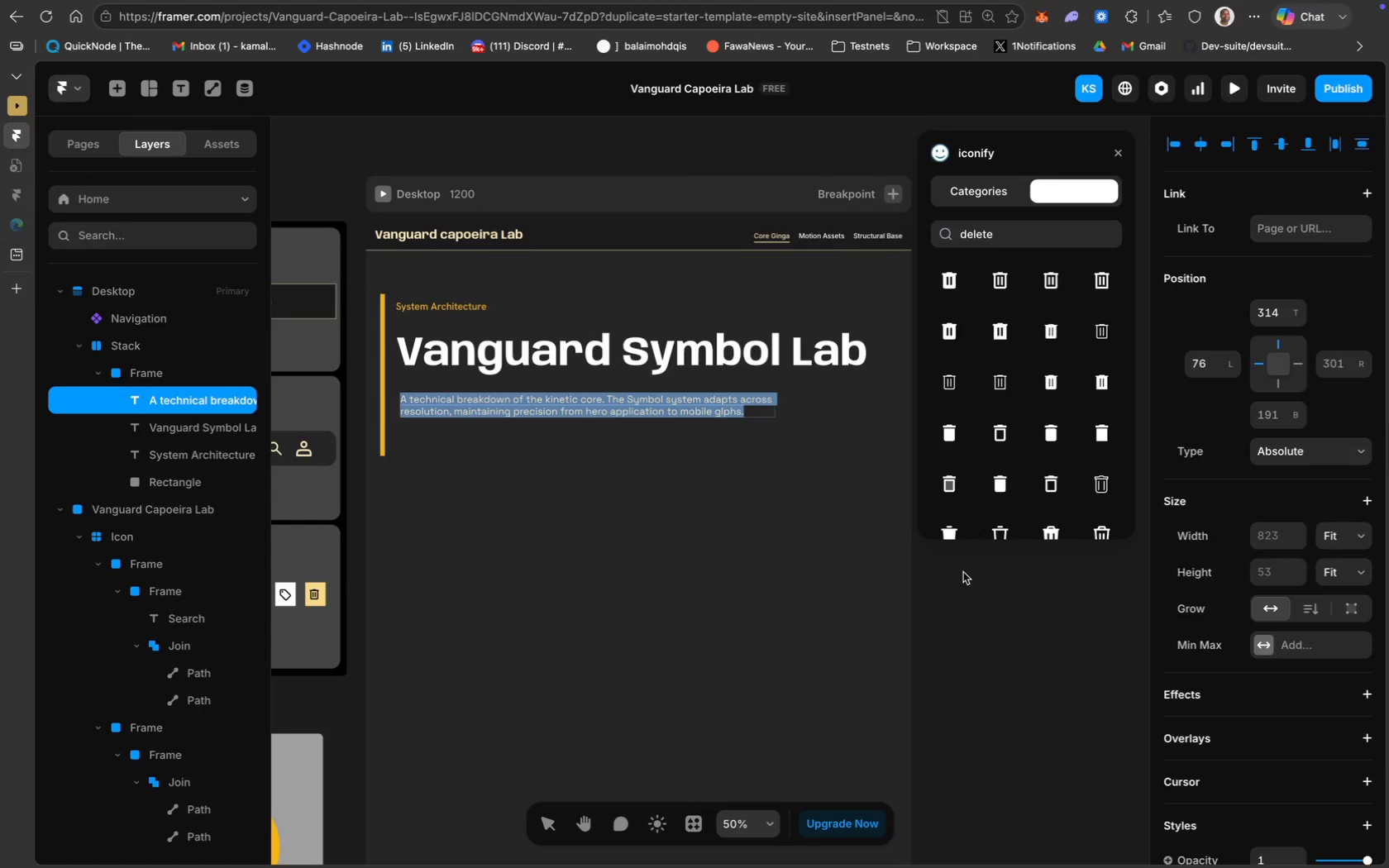 
scroll: coordinate [1261, 684], scroll_direction: down, amount: 64.0
 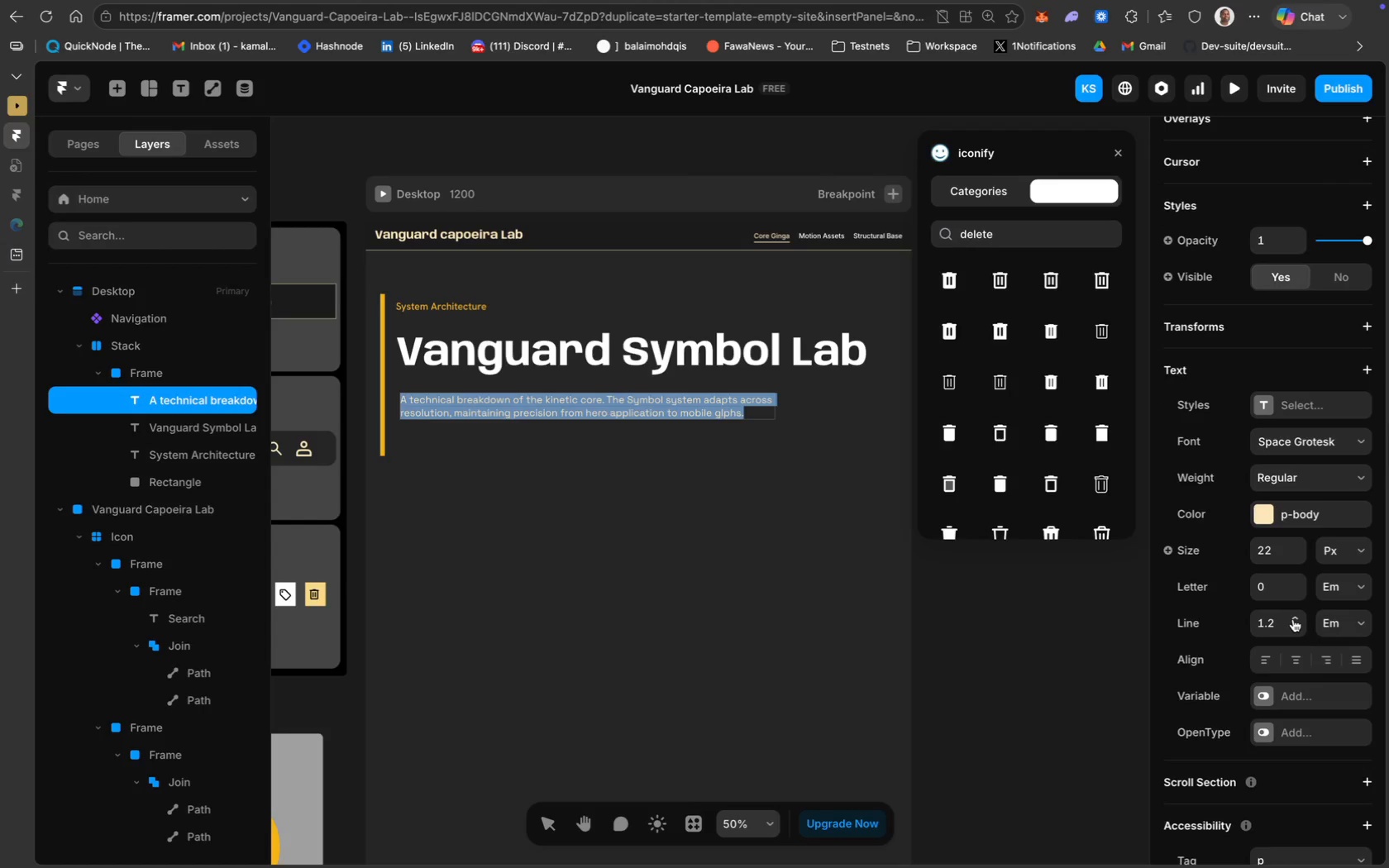 
left_click([1294, 618])
 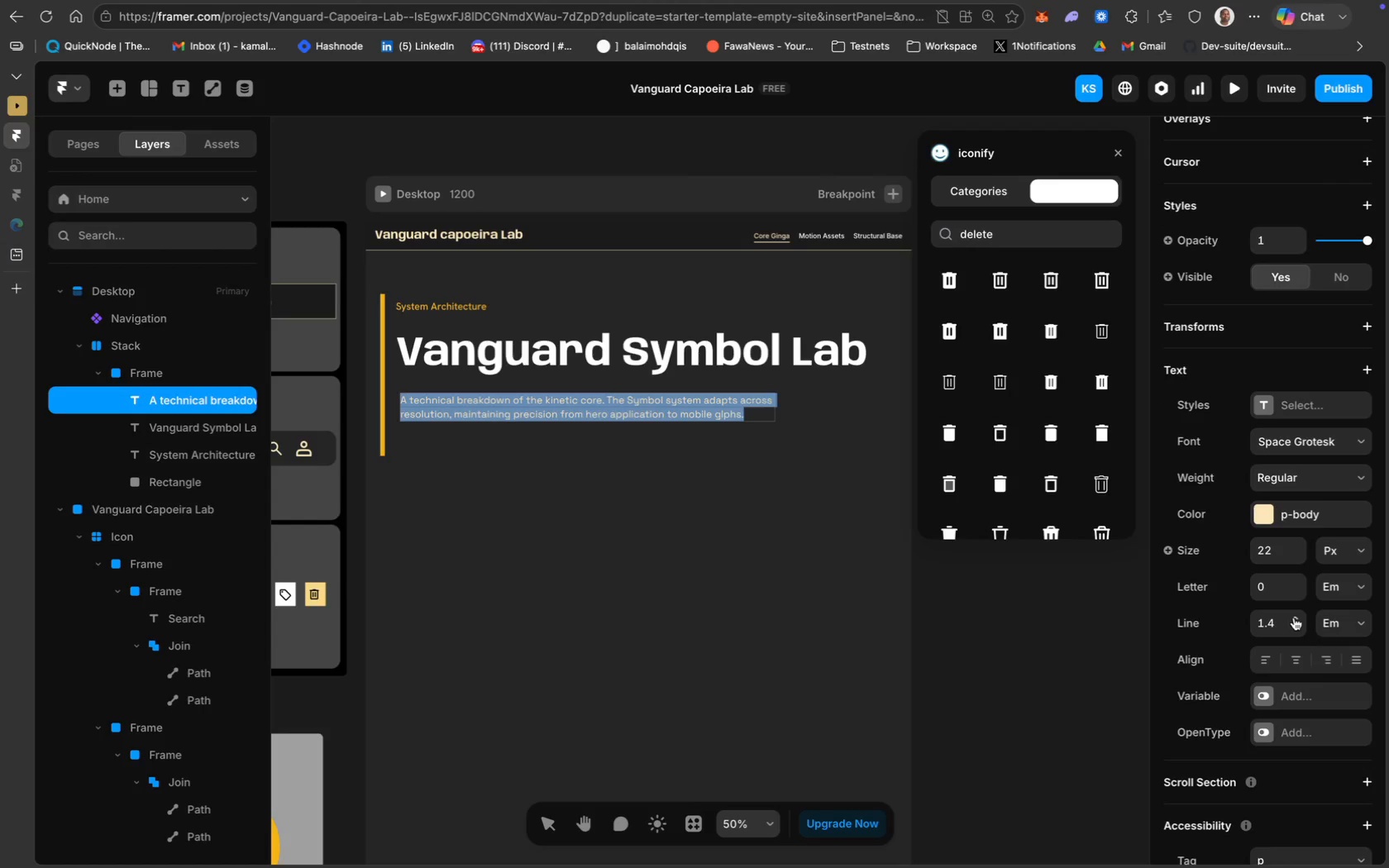 
left_click([1294, 618])
 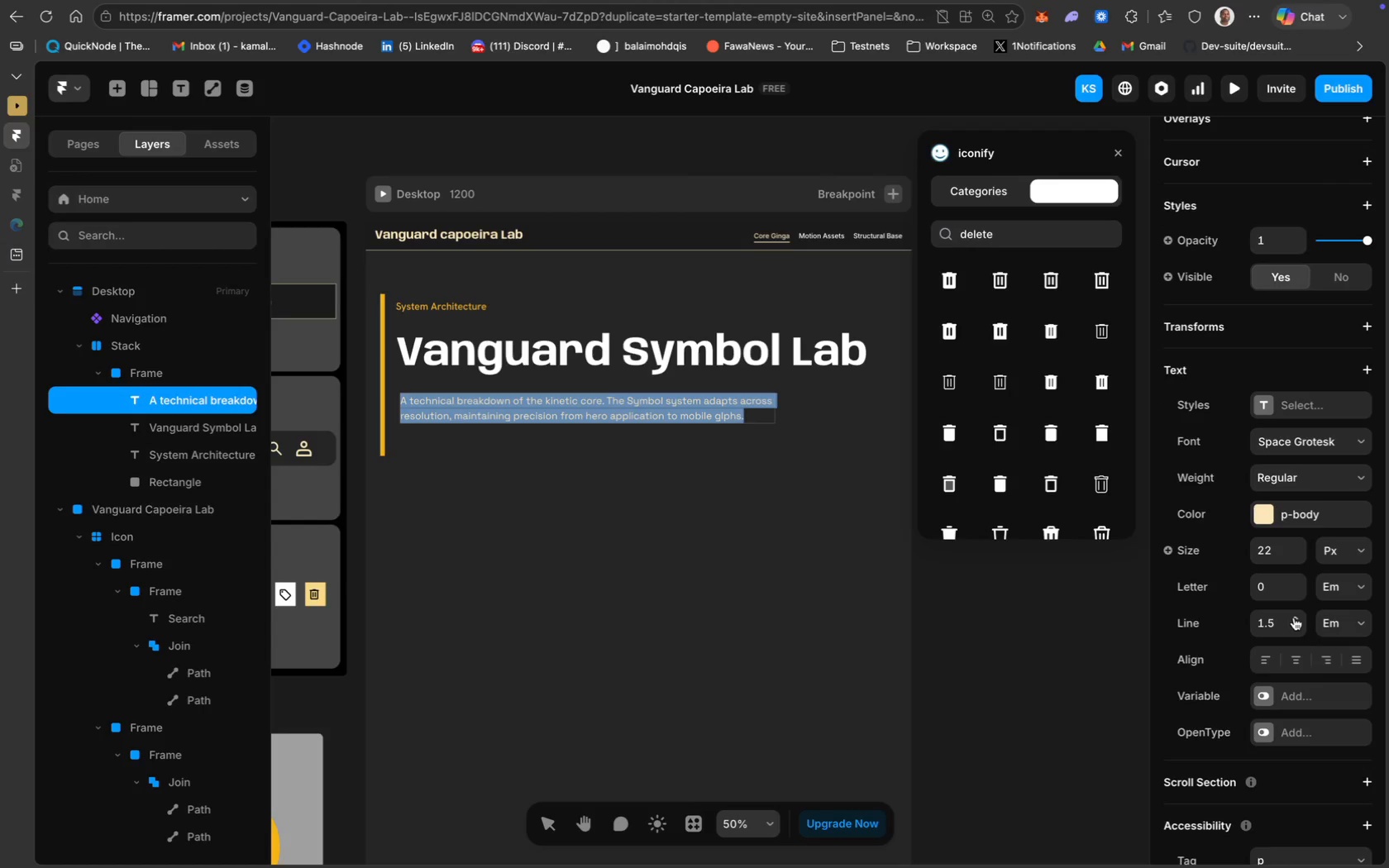 
left_click([1294, 618])
 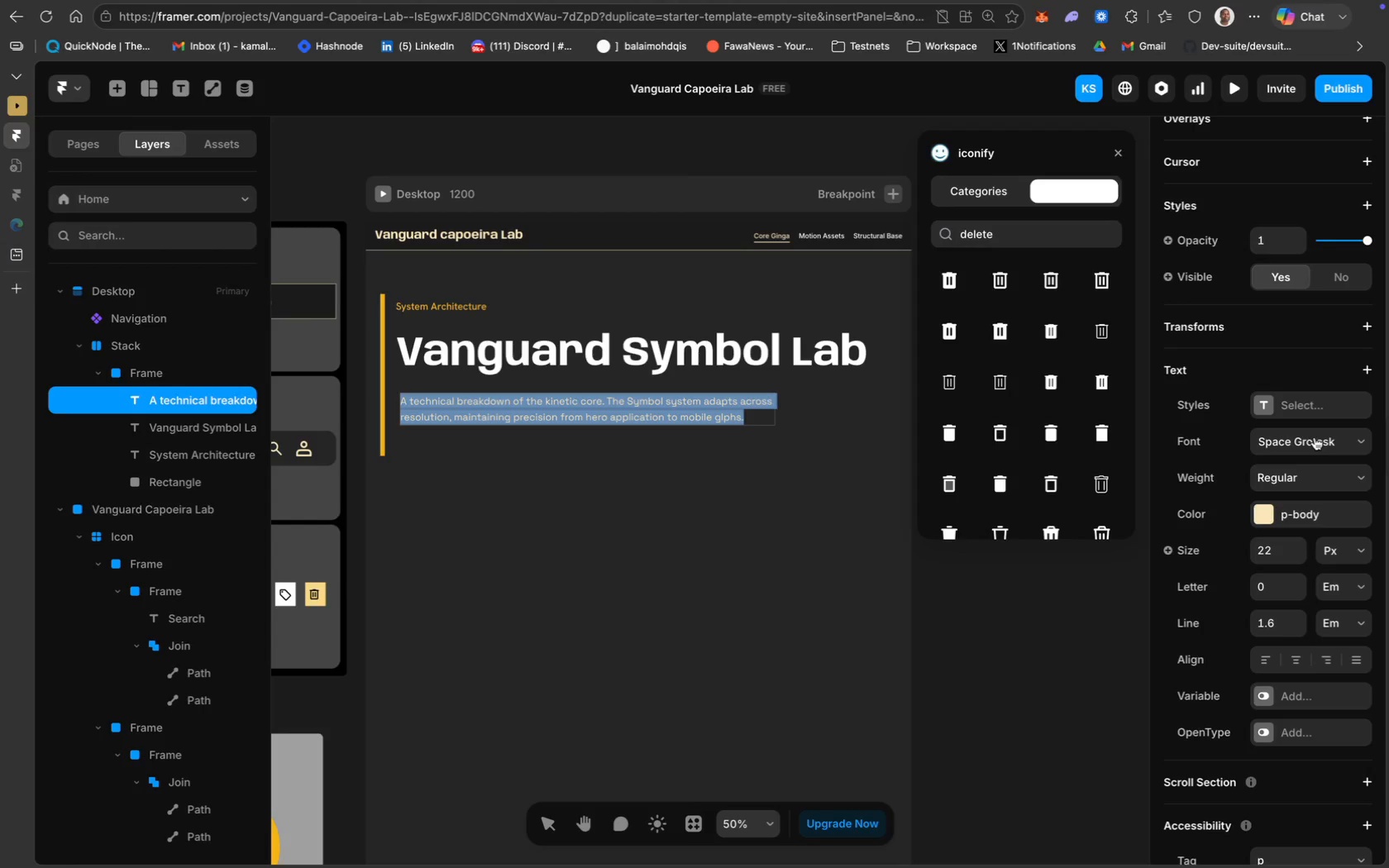 
left_click([1315, 437])
 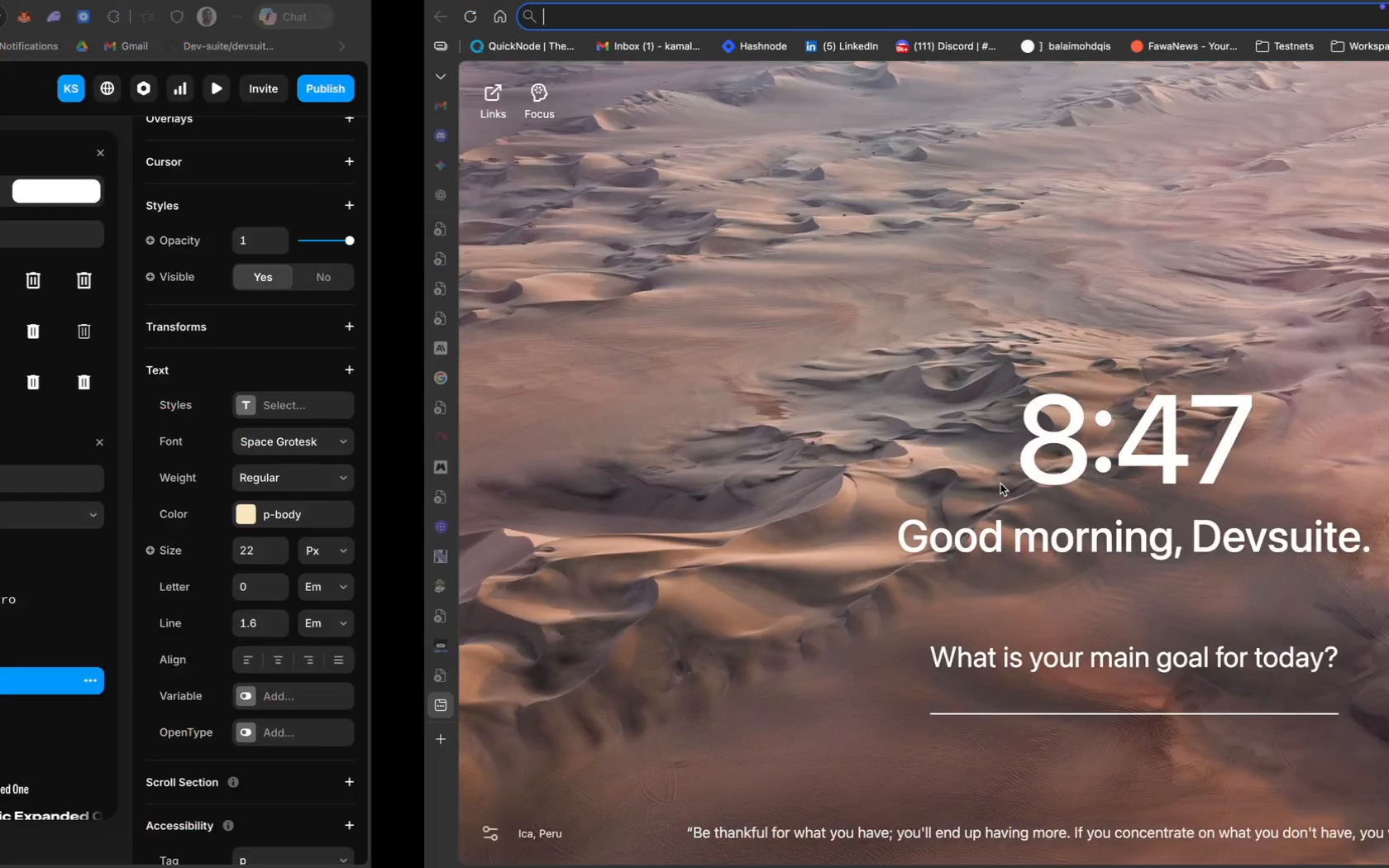 
wait(14.36)
 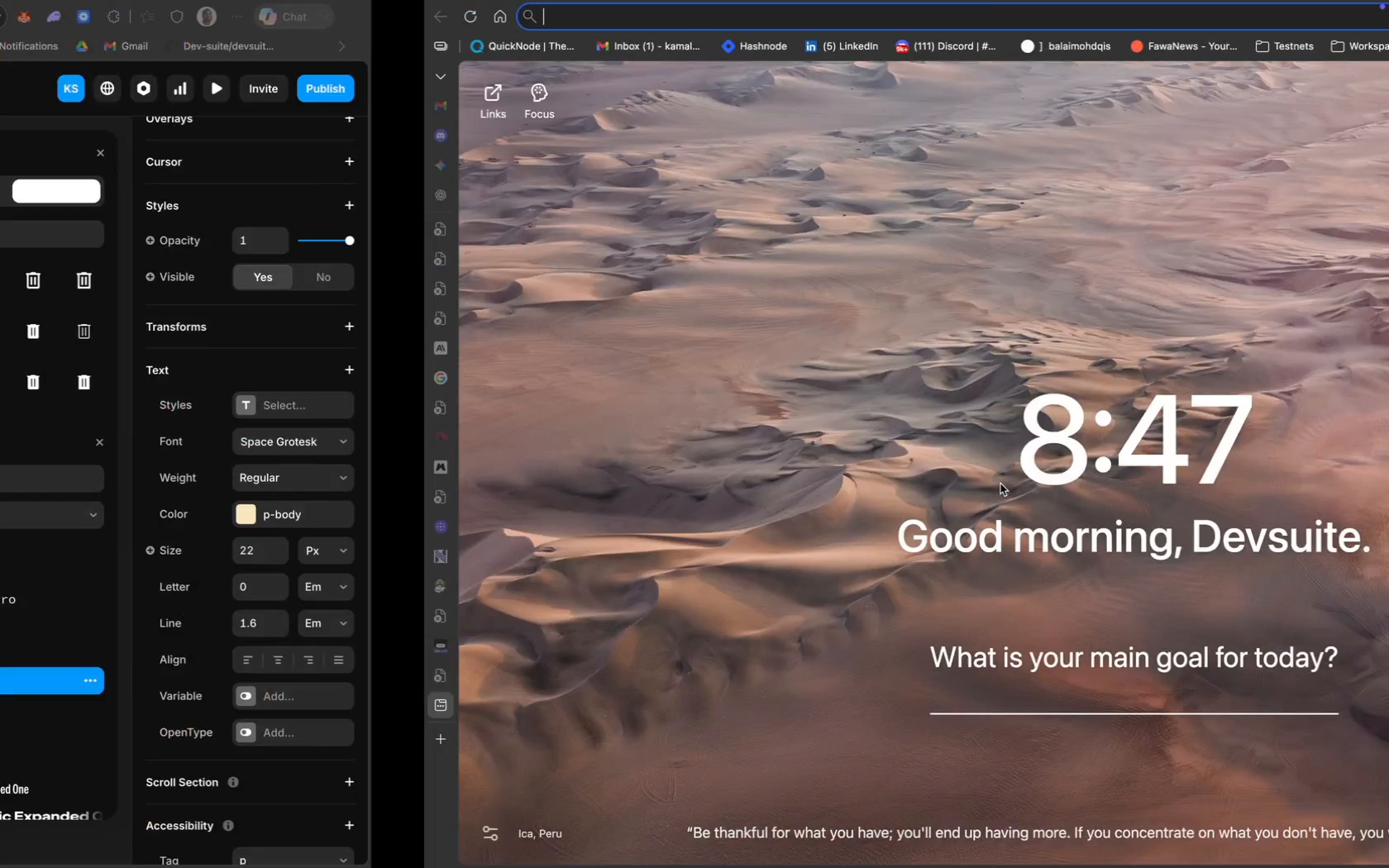 
type(You offline)
 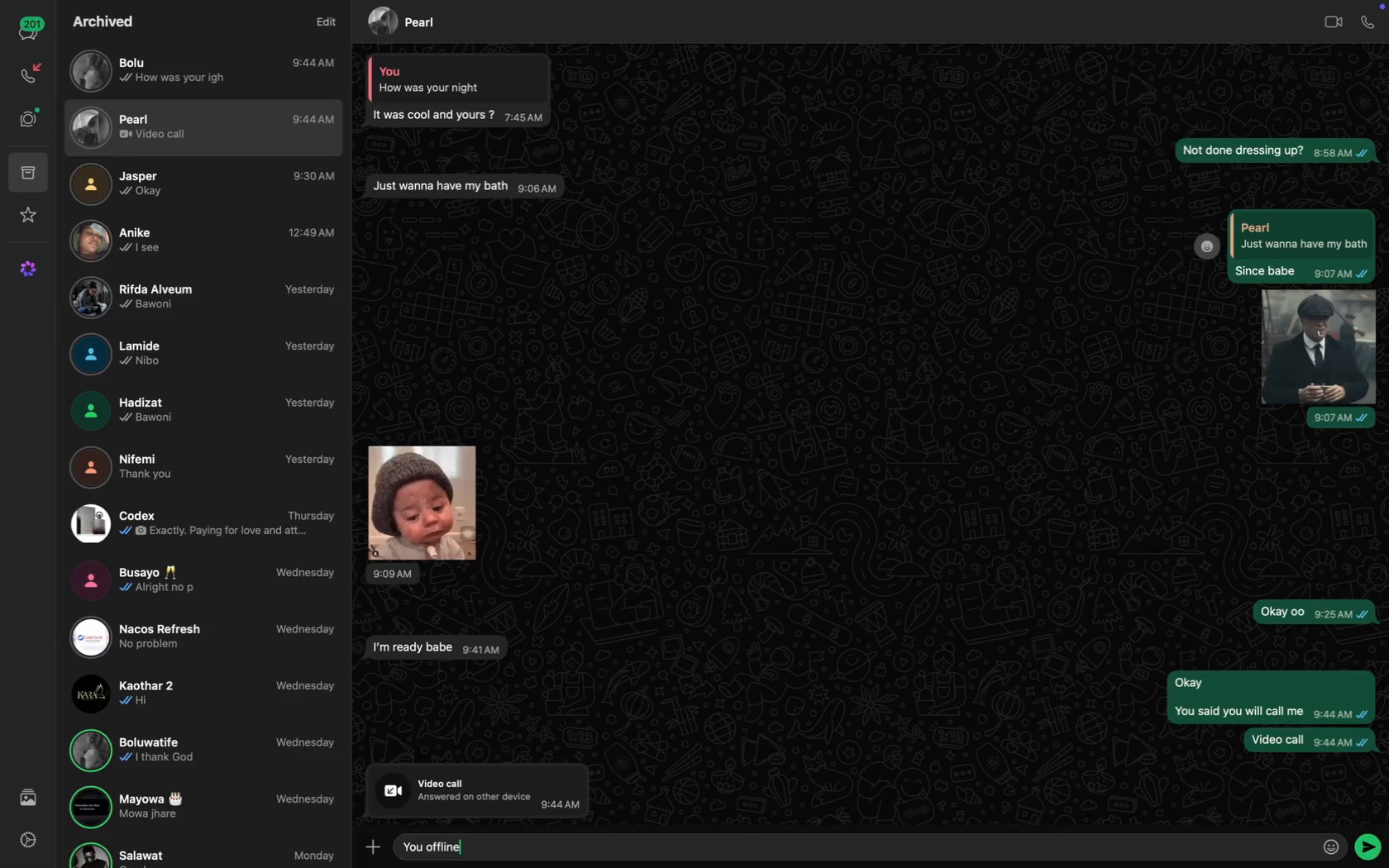 
key(Shift+Enter)
 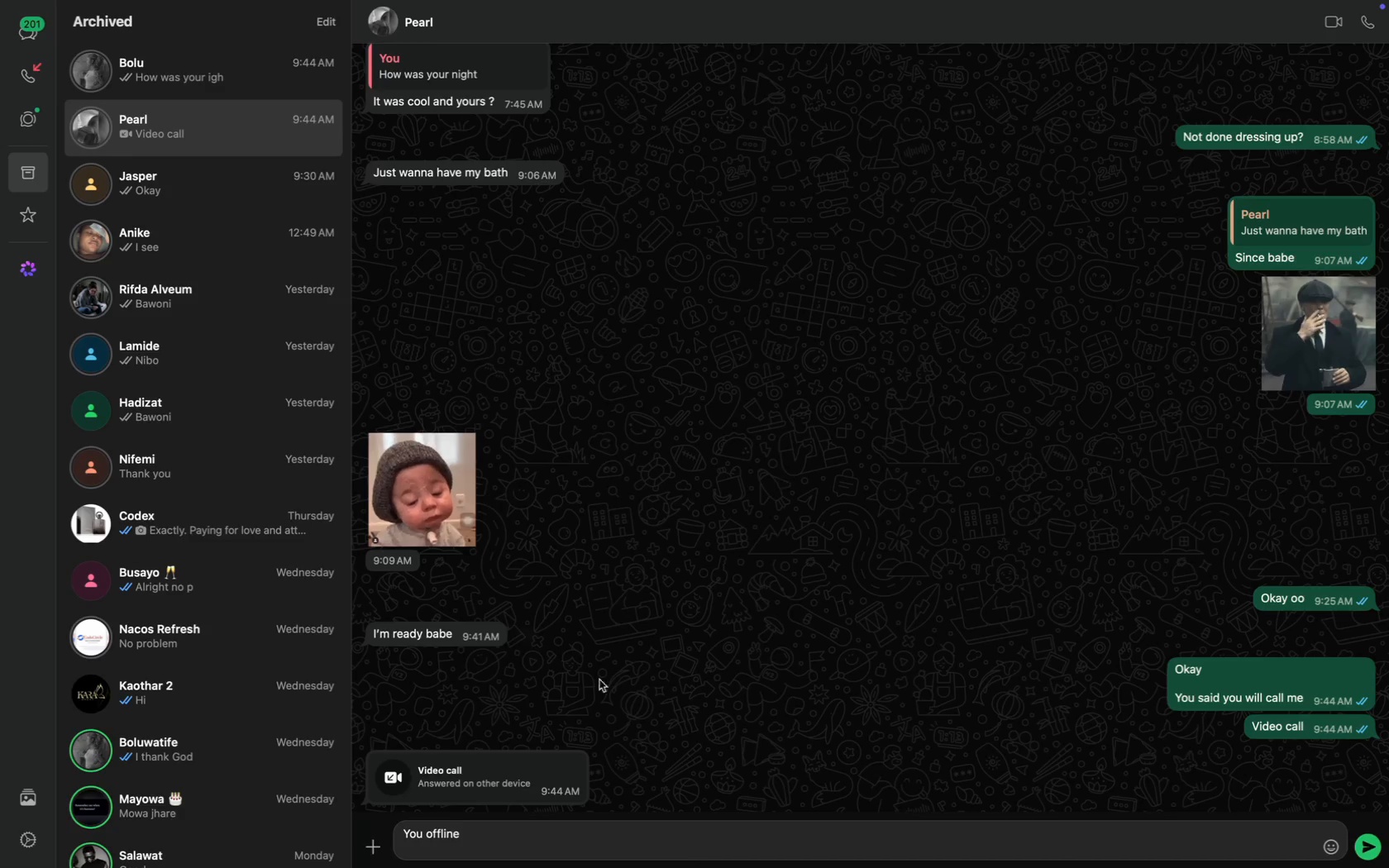 
wait(5.17)
 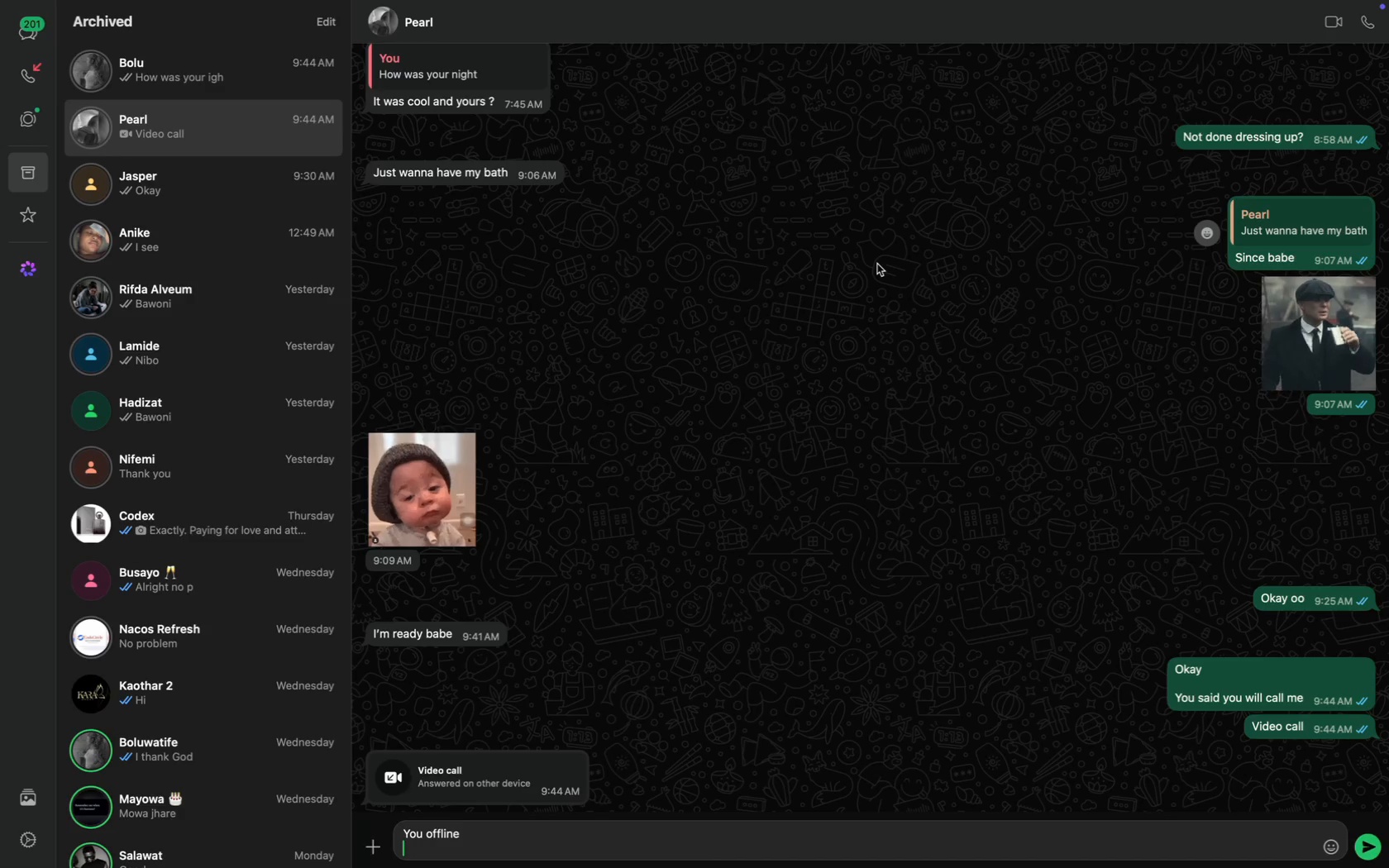 
left_click([427, 832])
 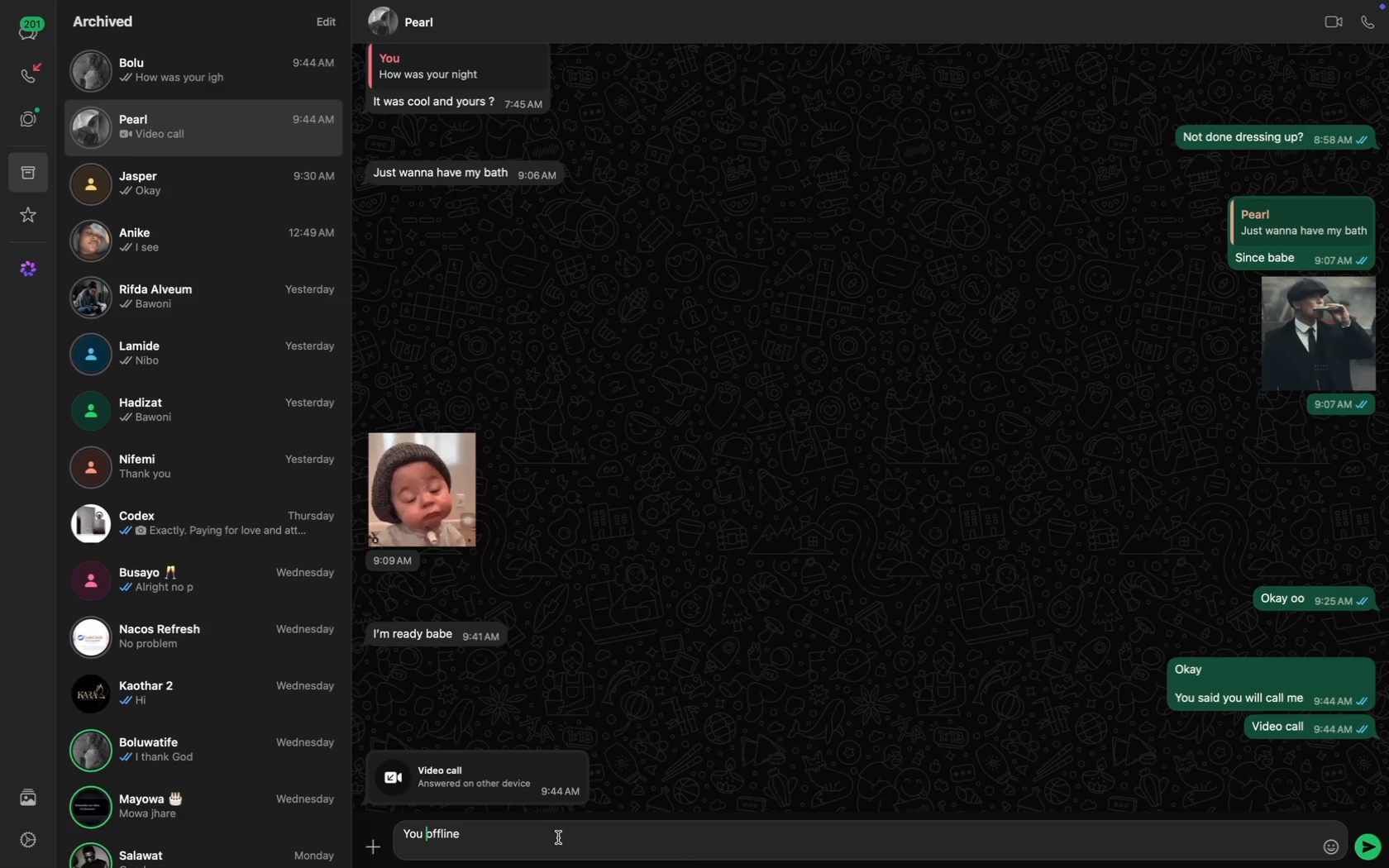 
type(are )
 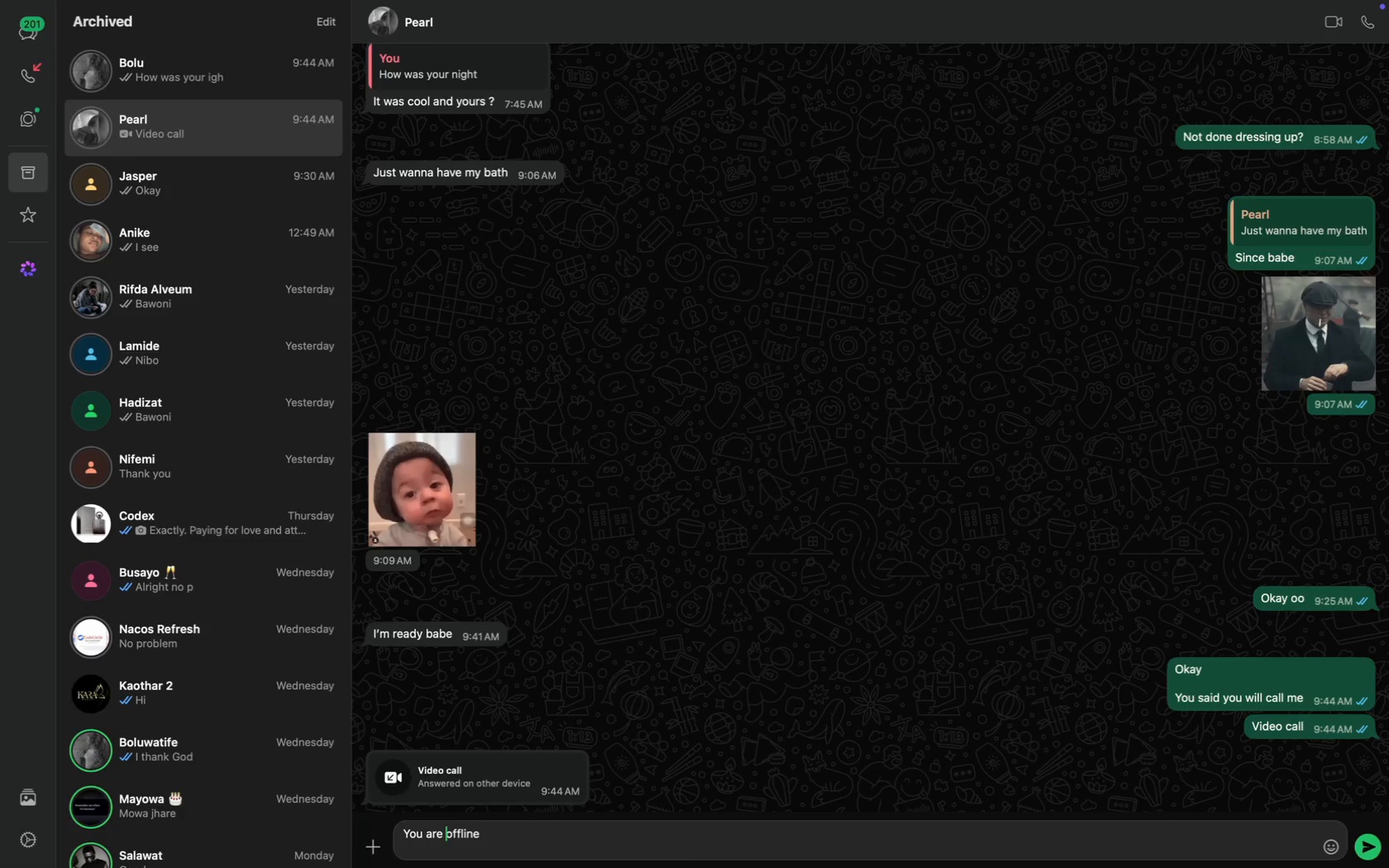 
key(Enter)
 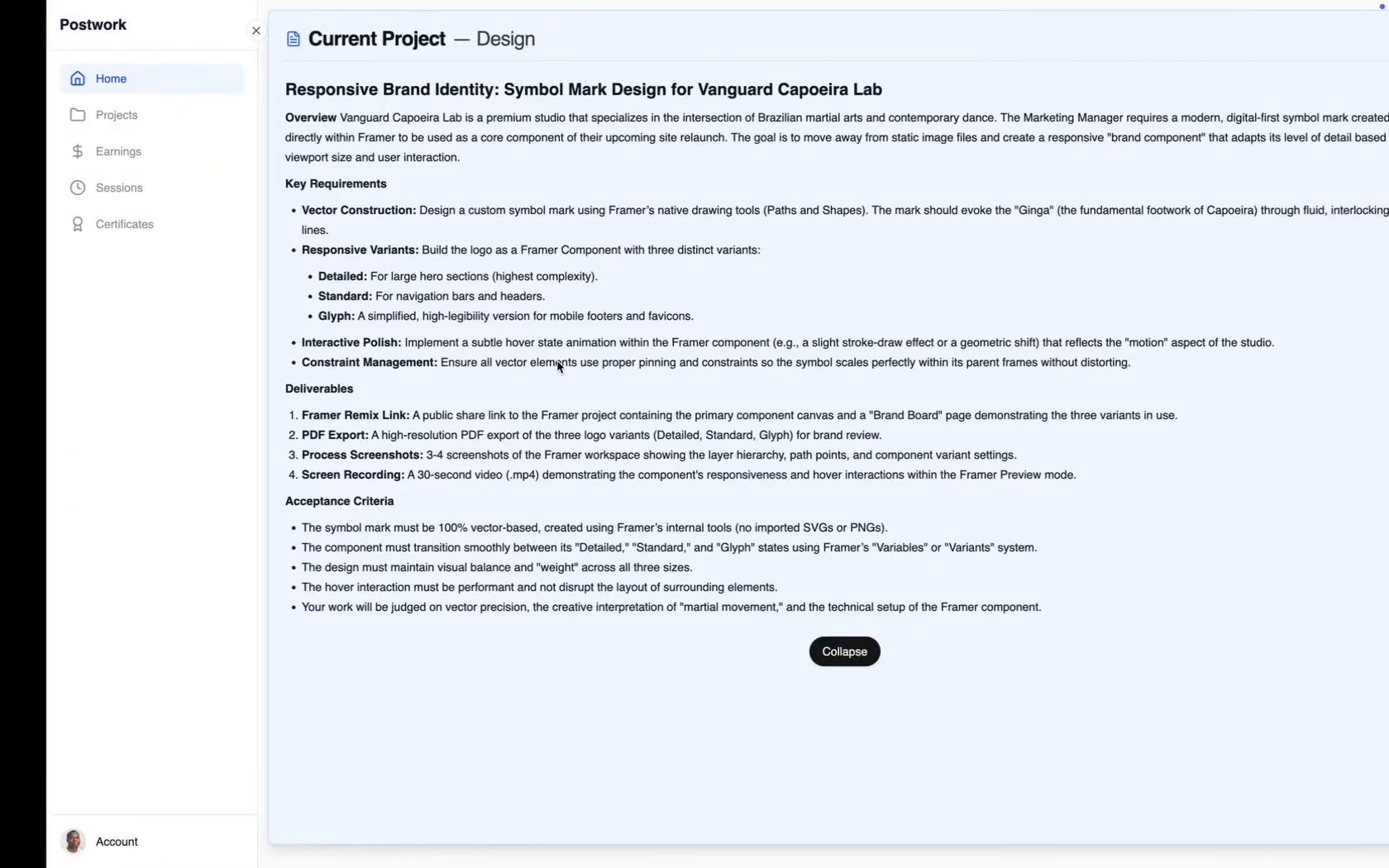 
wait(21.13)
 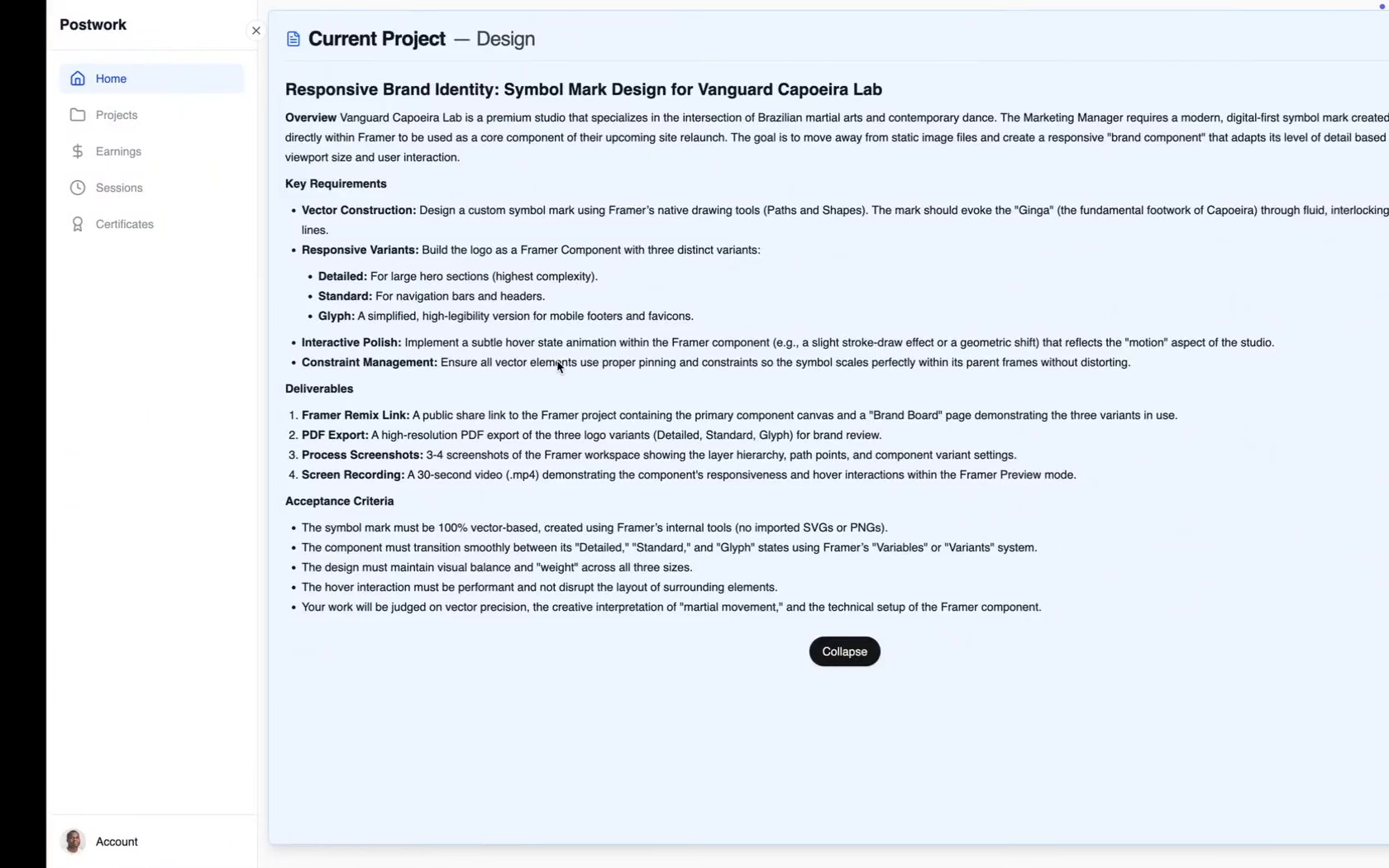 
type(24)
 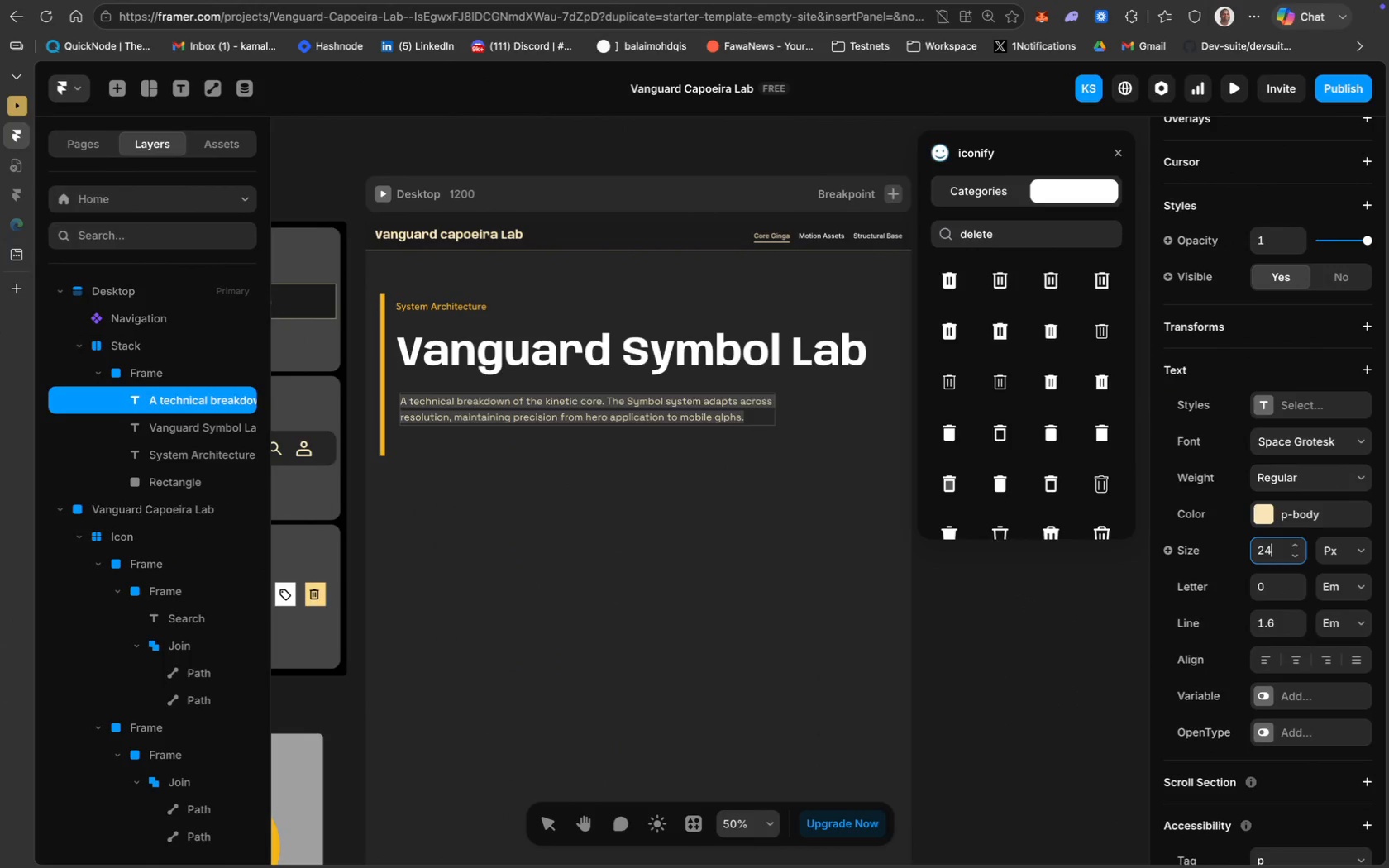 
key(Enter)
 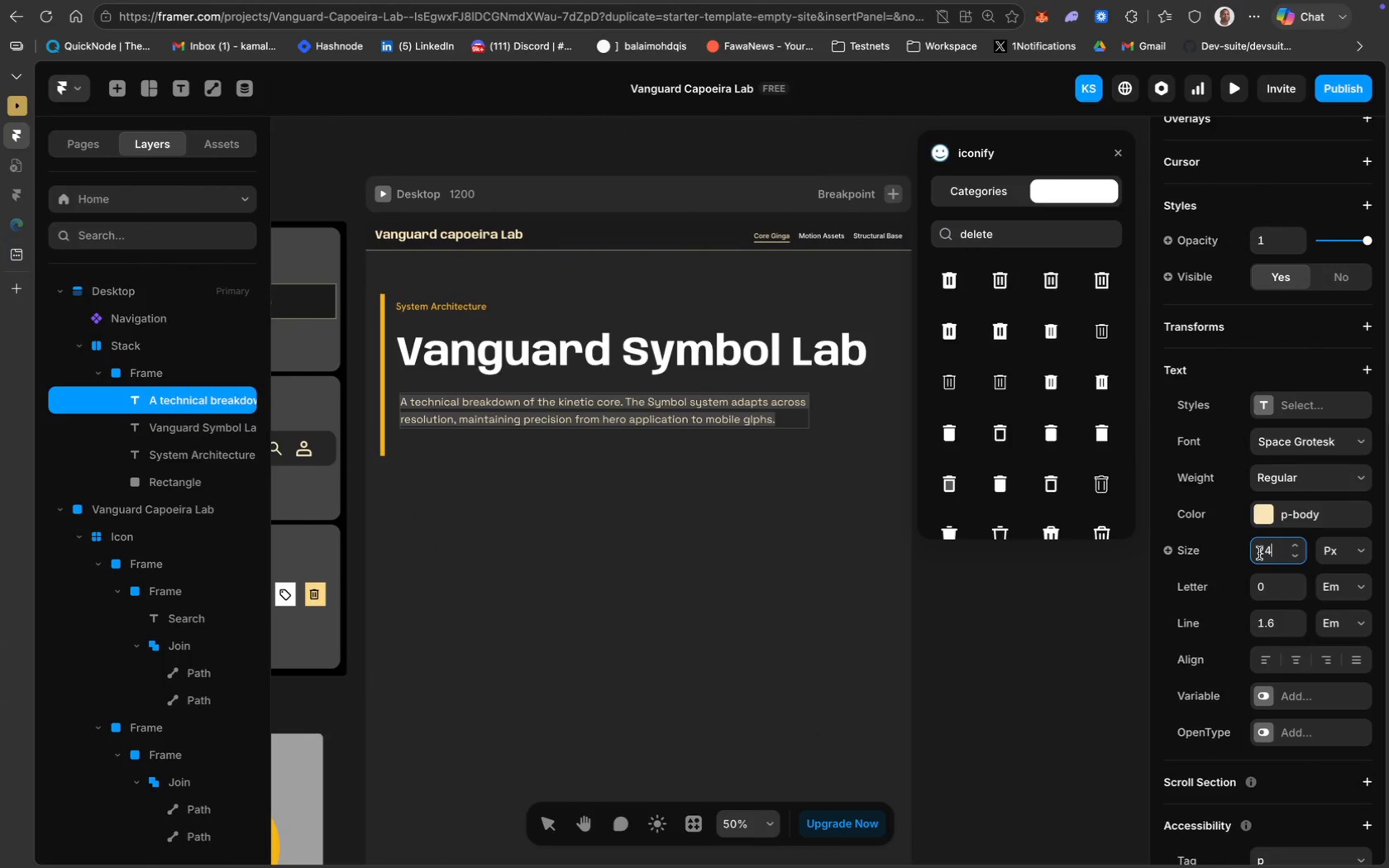 
key(Backspace)
key(Backspace)
type(18)
 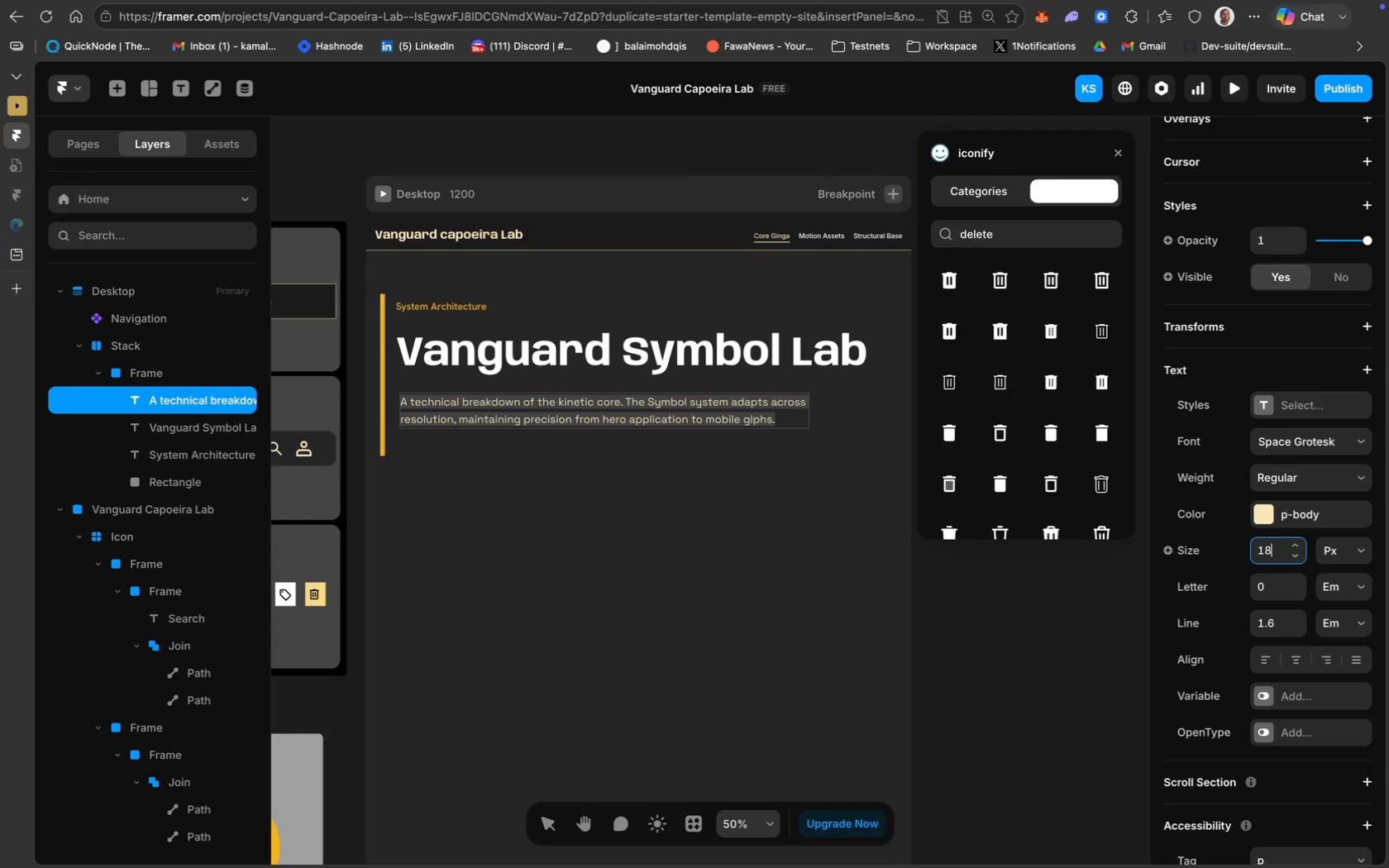 
key(Enter)
 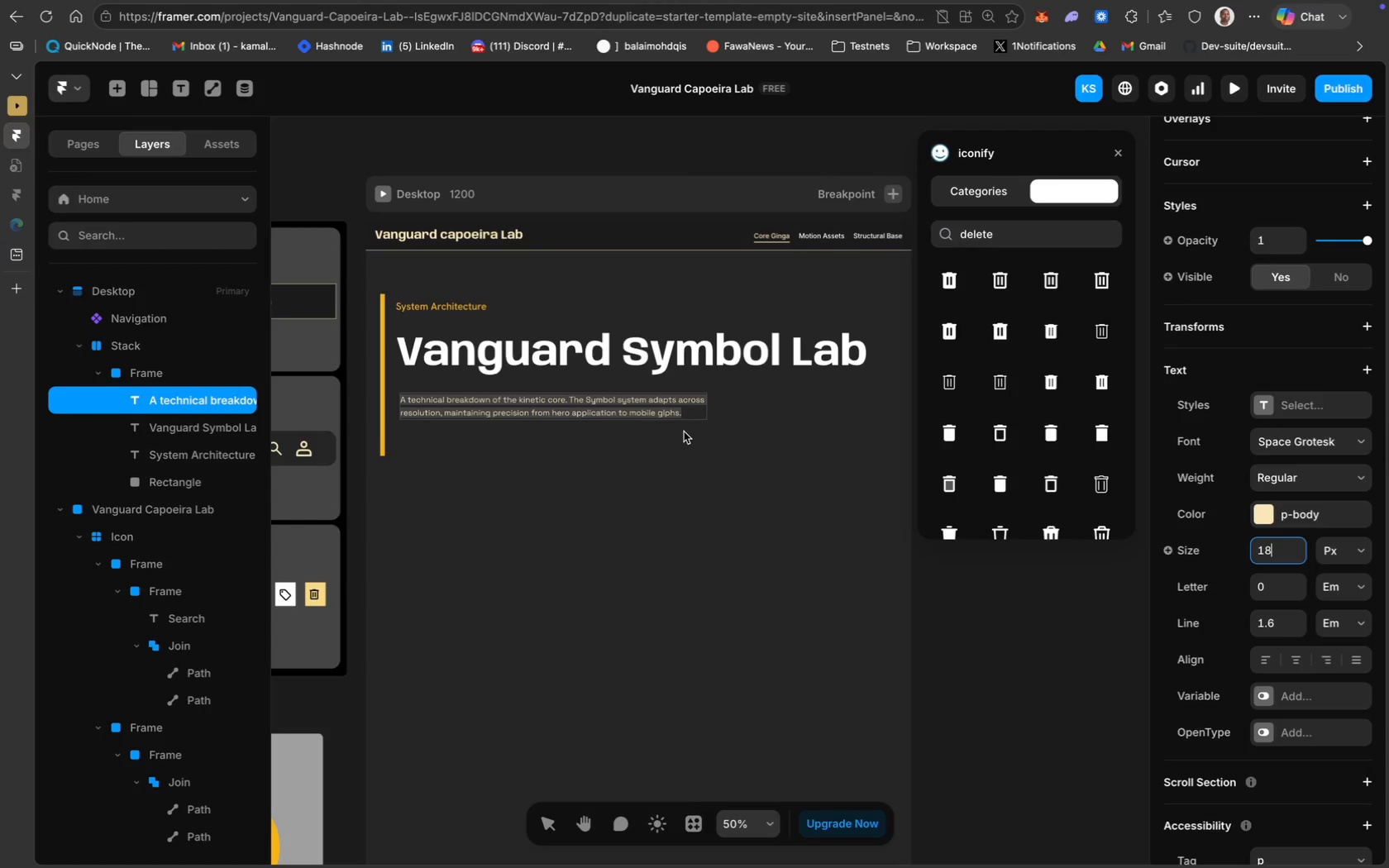 
left_click([670, 433])
 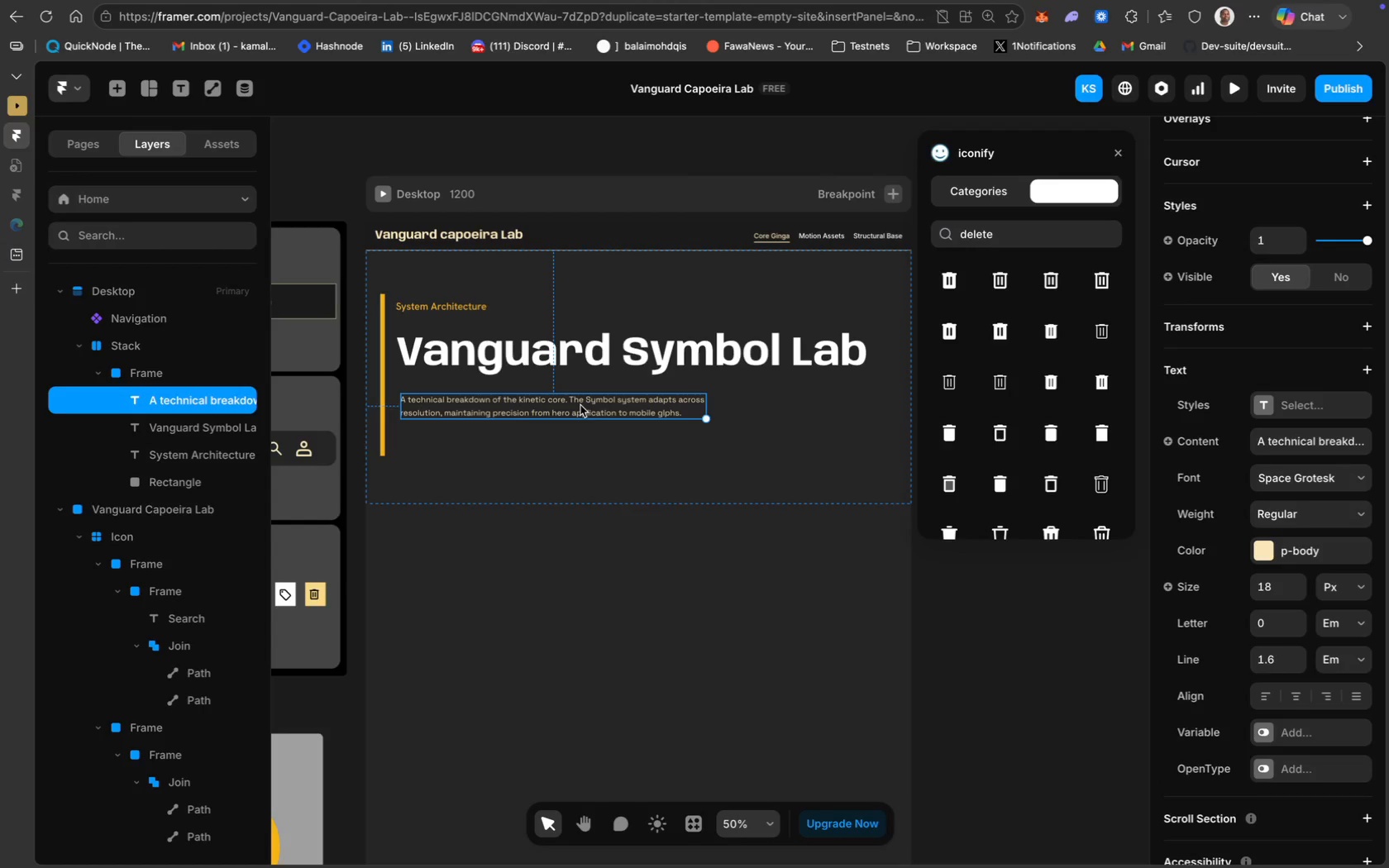 
left_click_drag(start_coordinate=[580, 405], to_coordinate=[576, 398])
 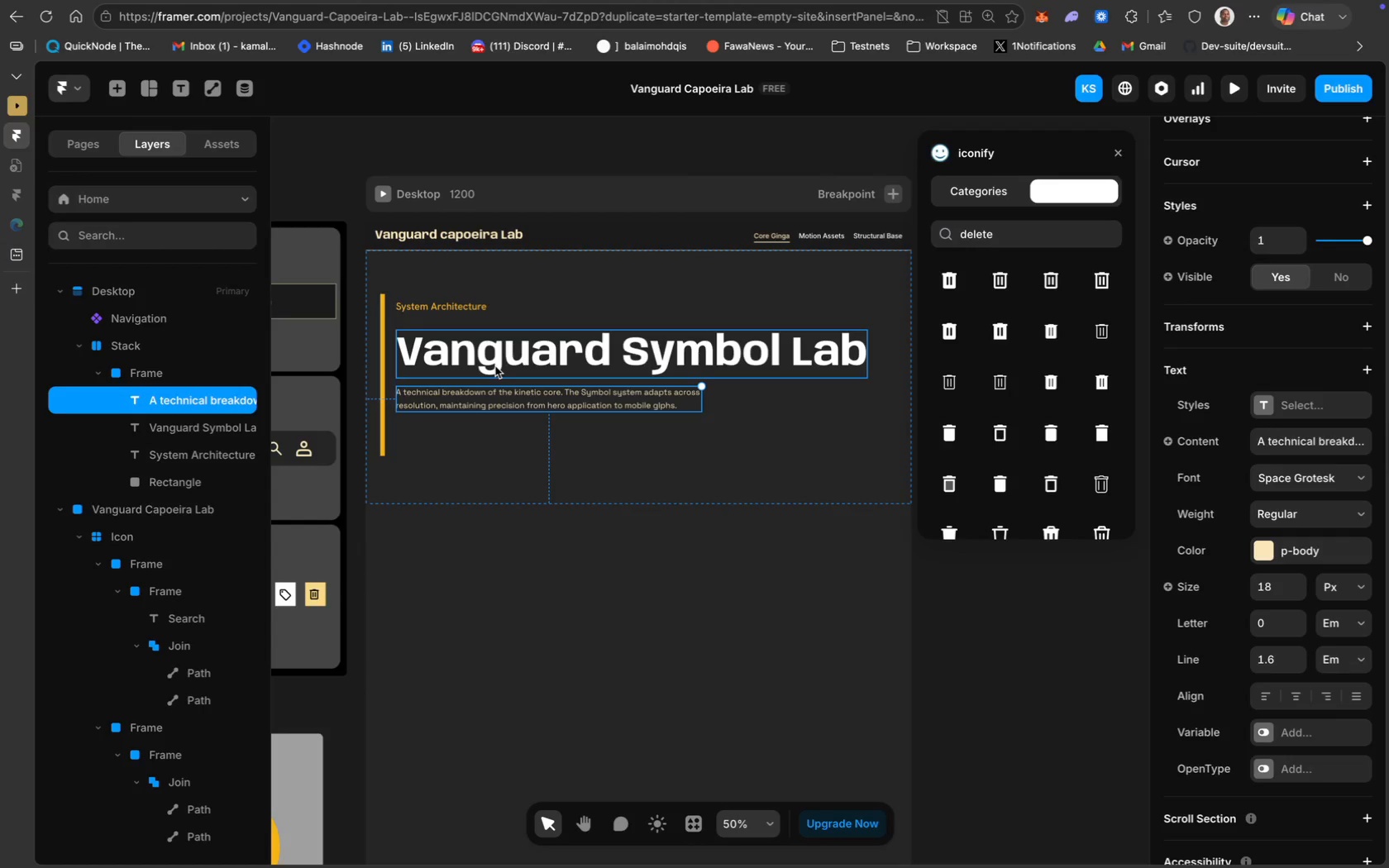 
wait(5.83)
 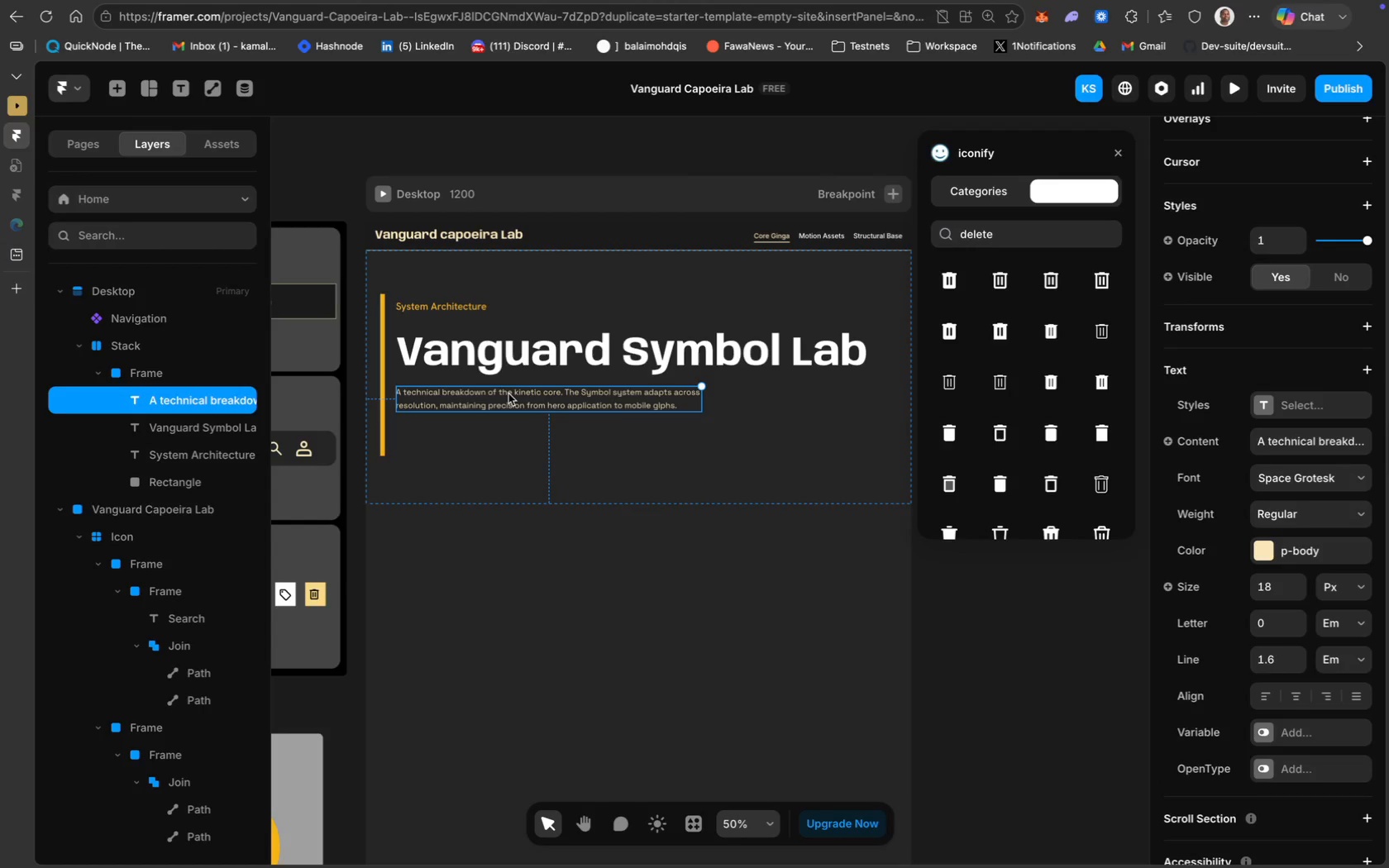 
left_click_drag(start_coordinate=[475, 342], to_coordinate=[473, 335])
 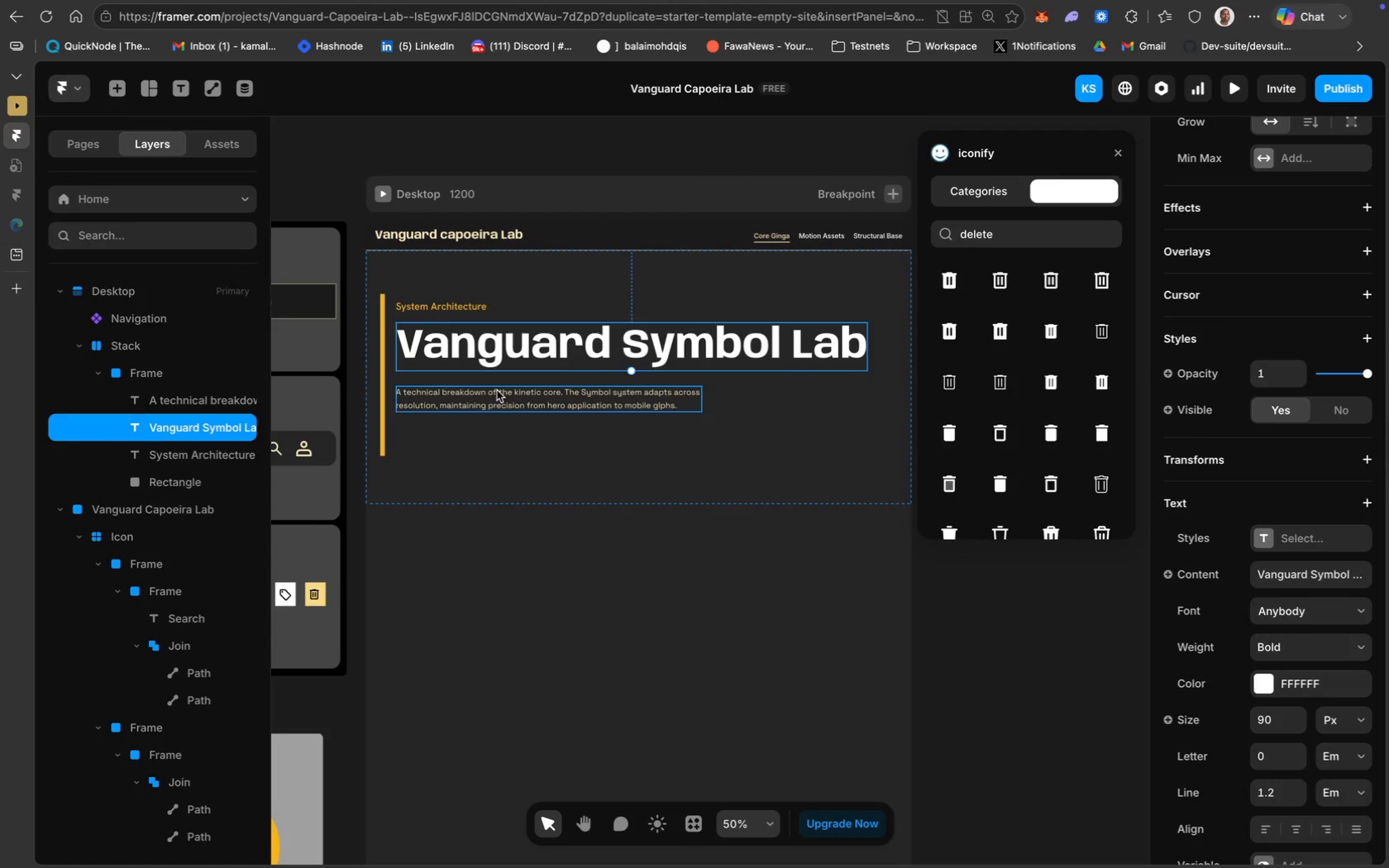 
left_click_drag(start_coordinate=[501, 395], to_coordinate=[500, 391])
 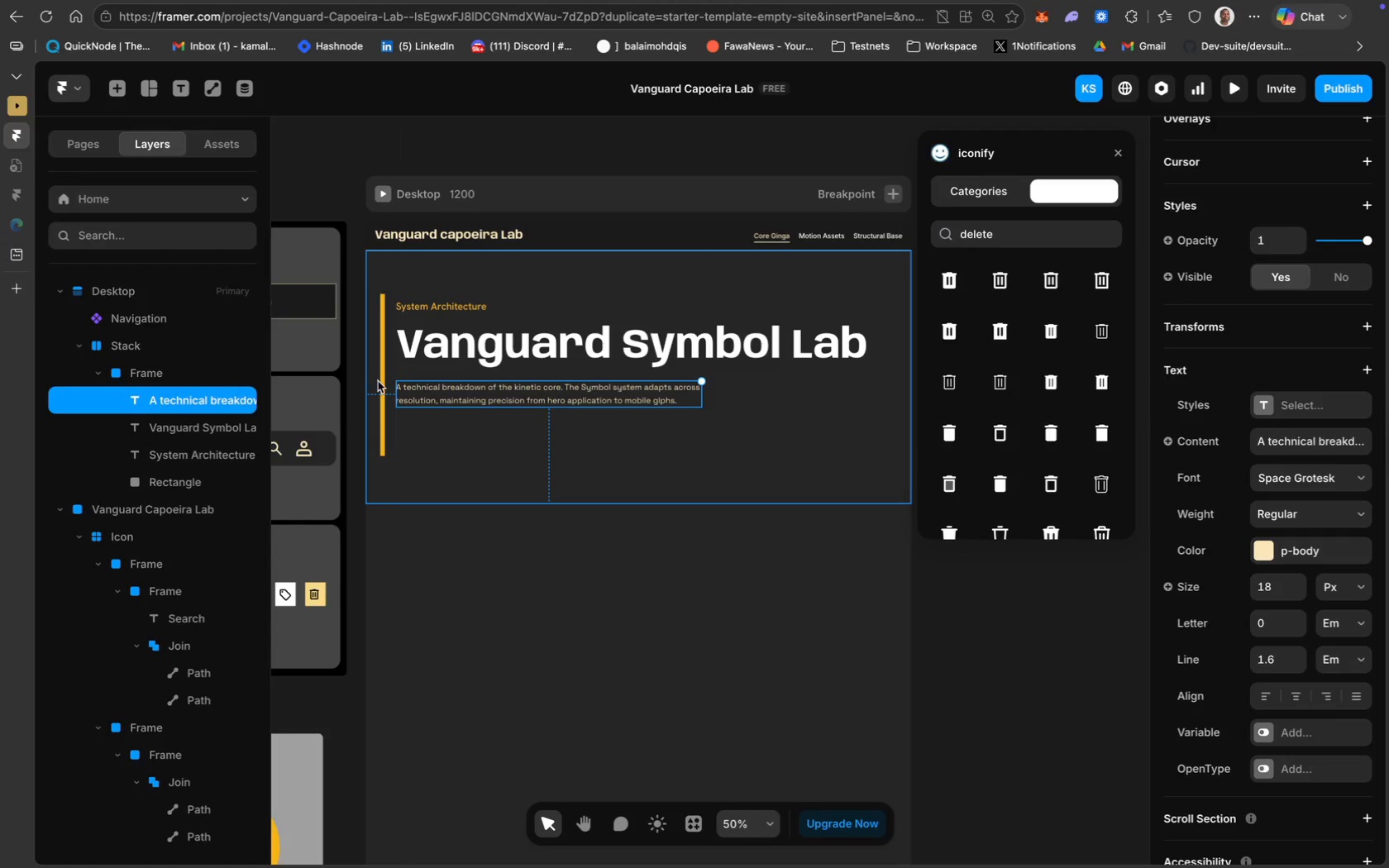 
left_click([384, 379])
 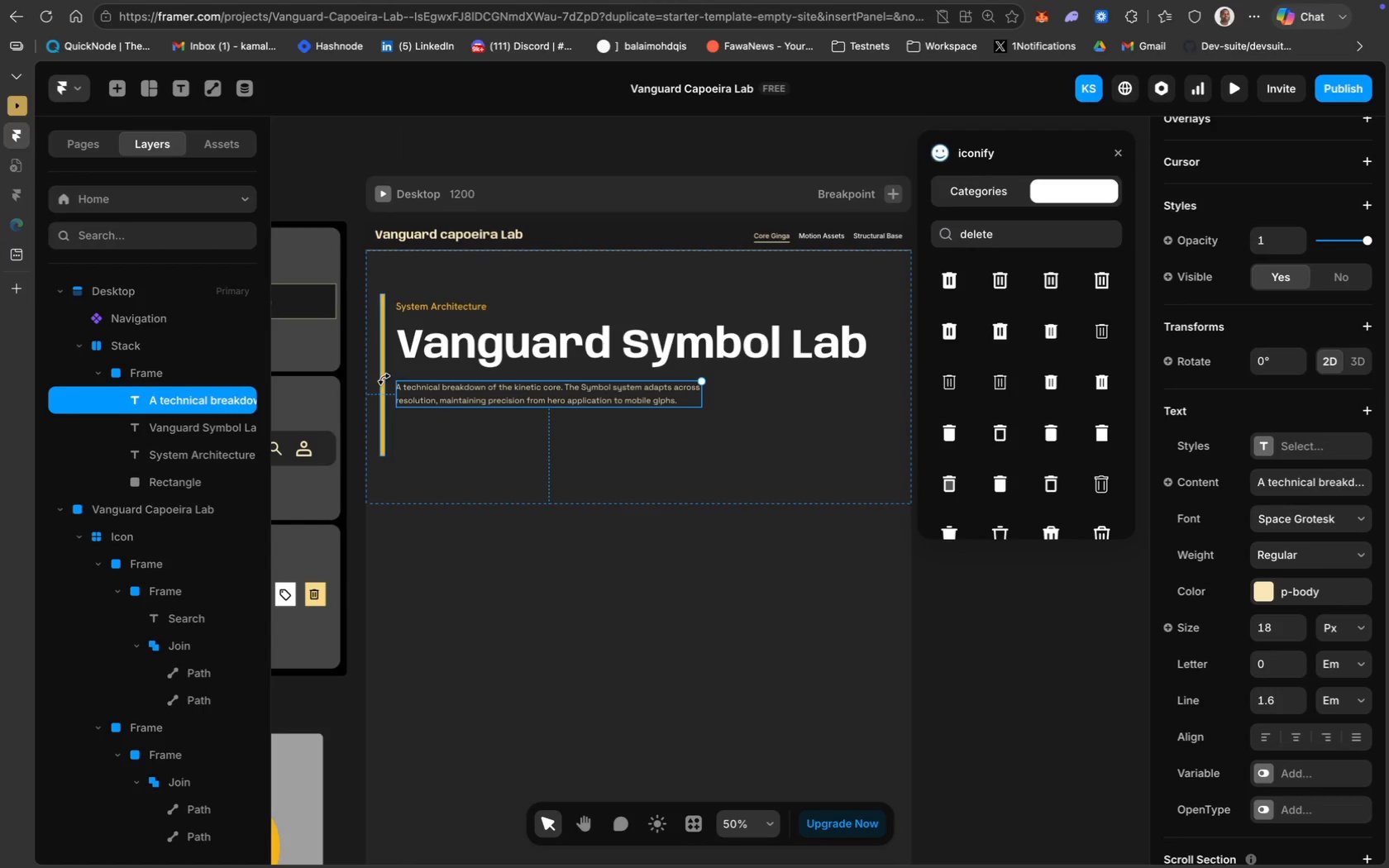 
wait(7.57)
 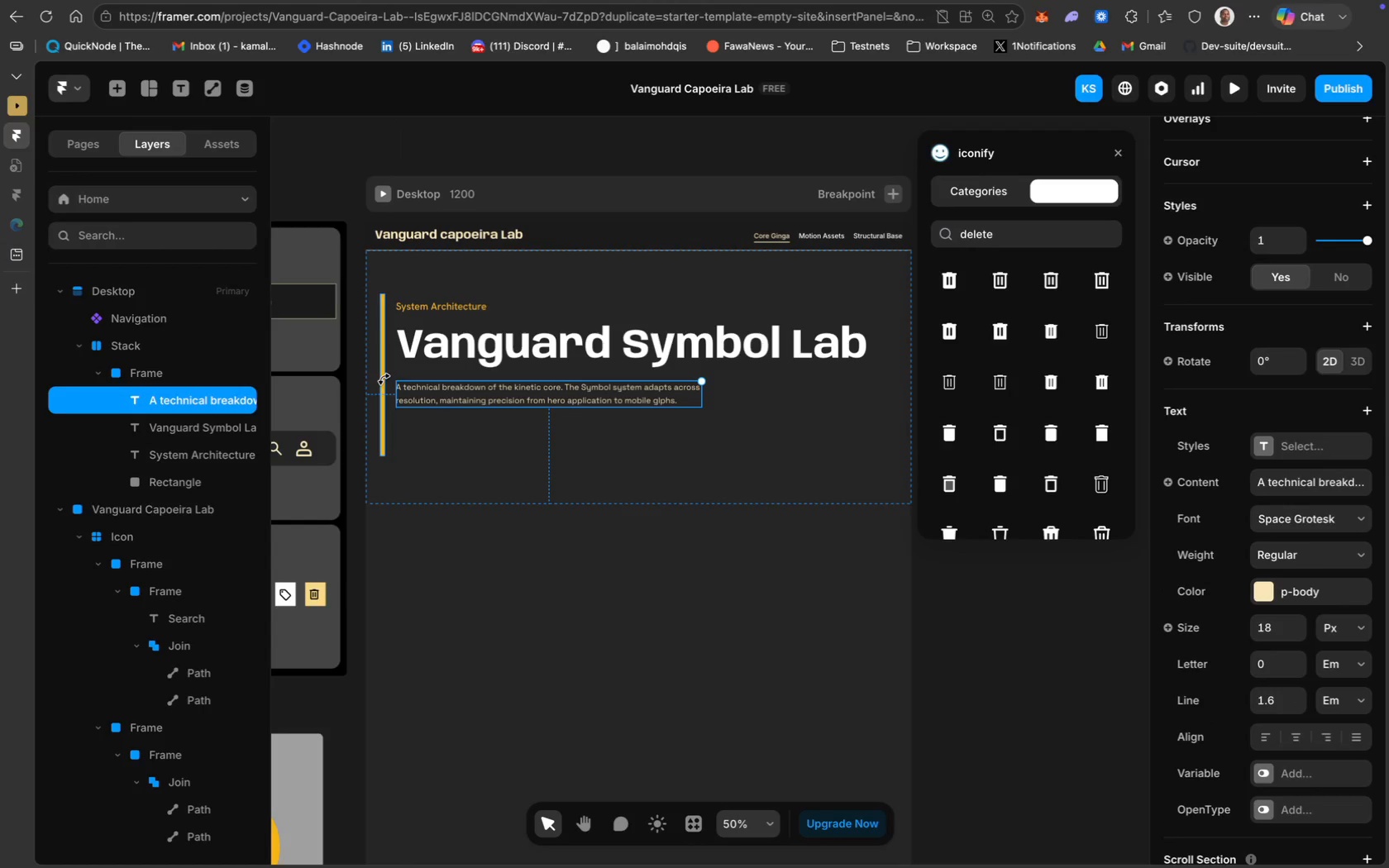 
left_click([442, 441])
 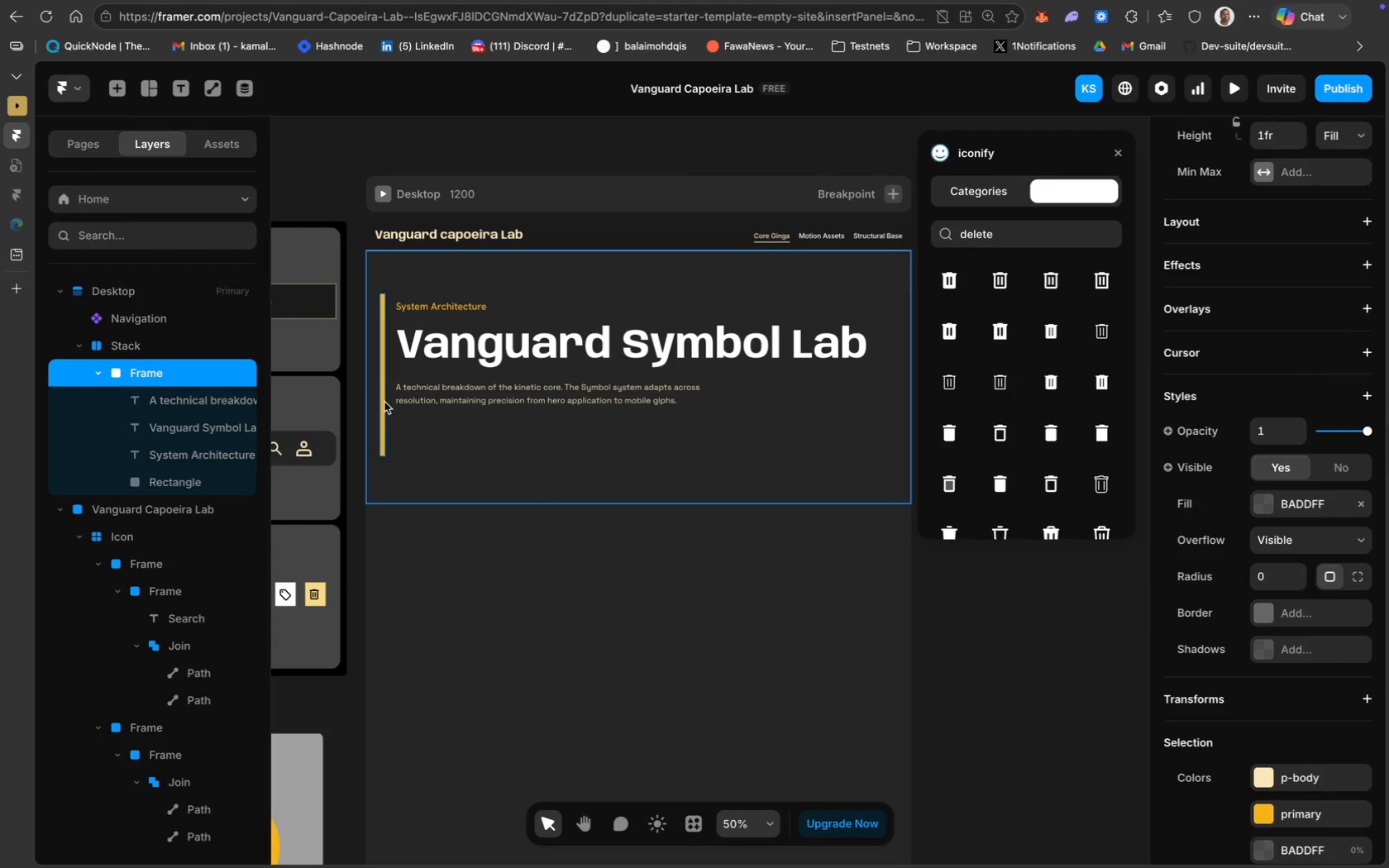 
left_click([384, 401])
 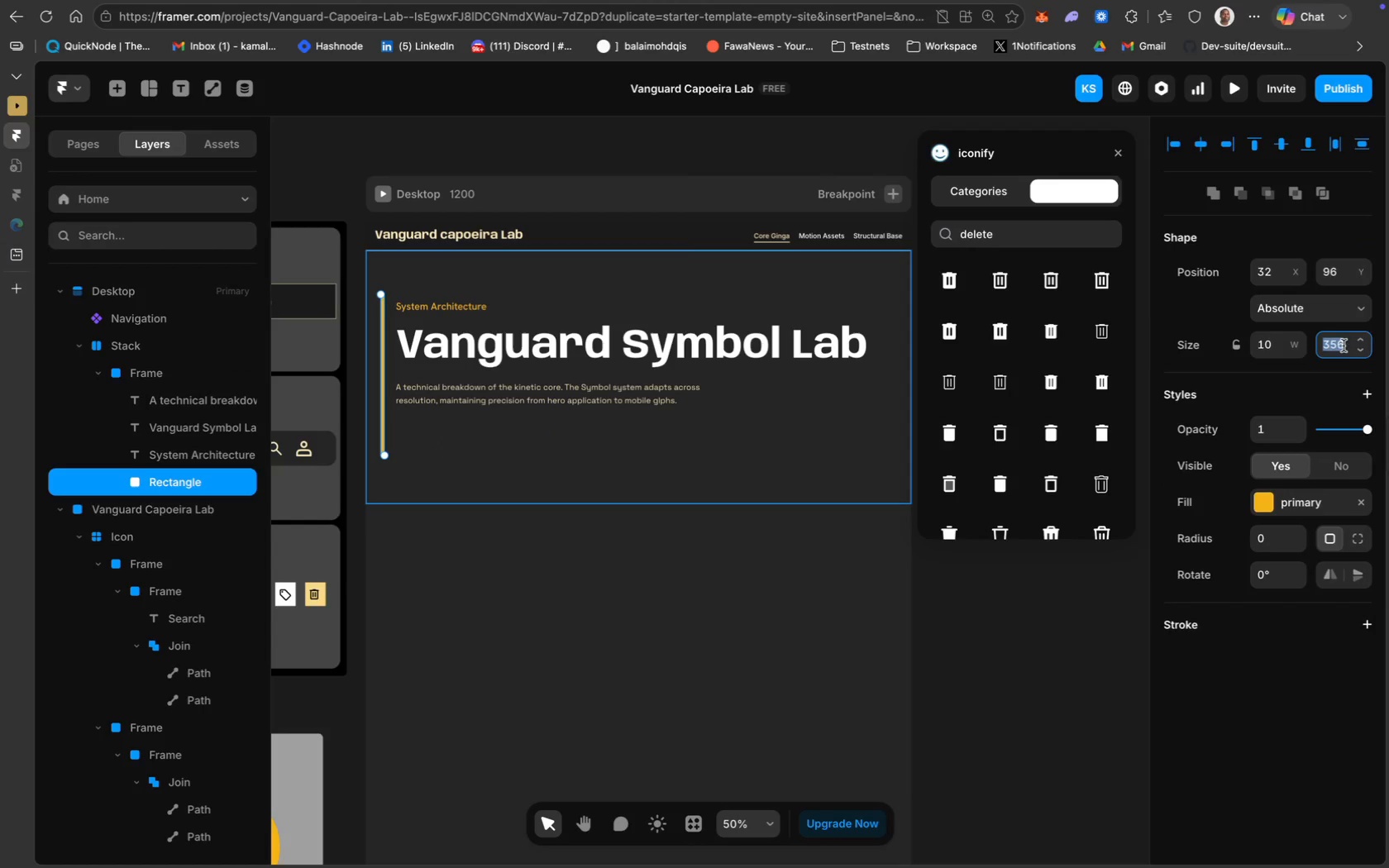 
type(200)
 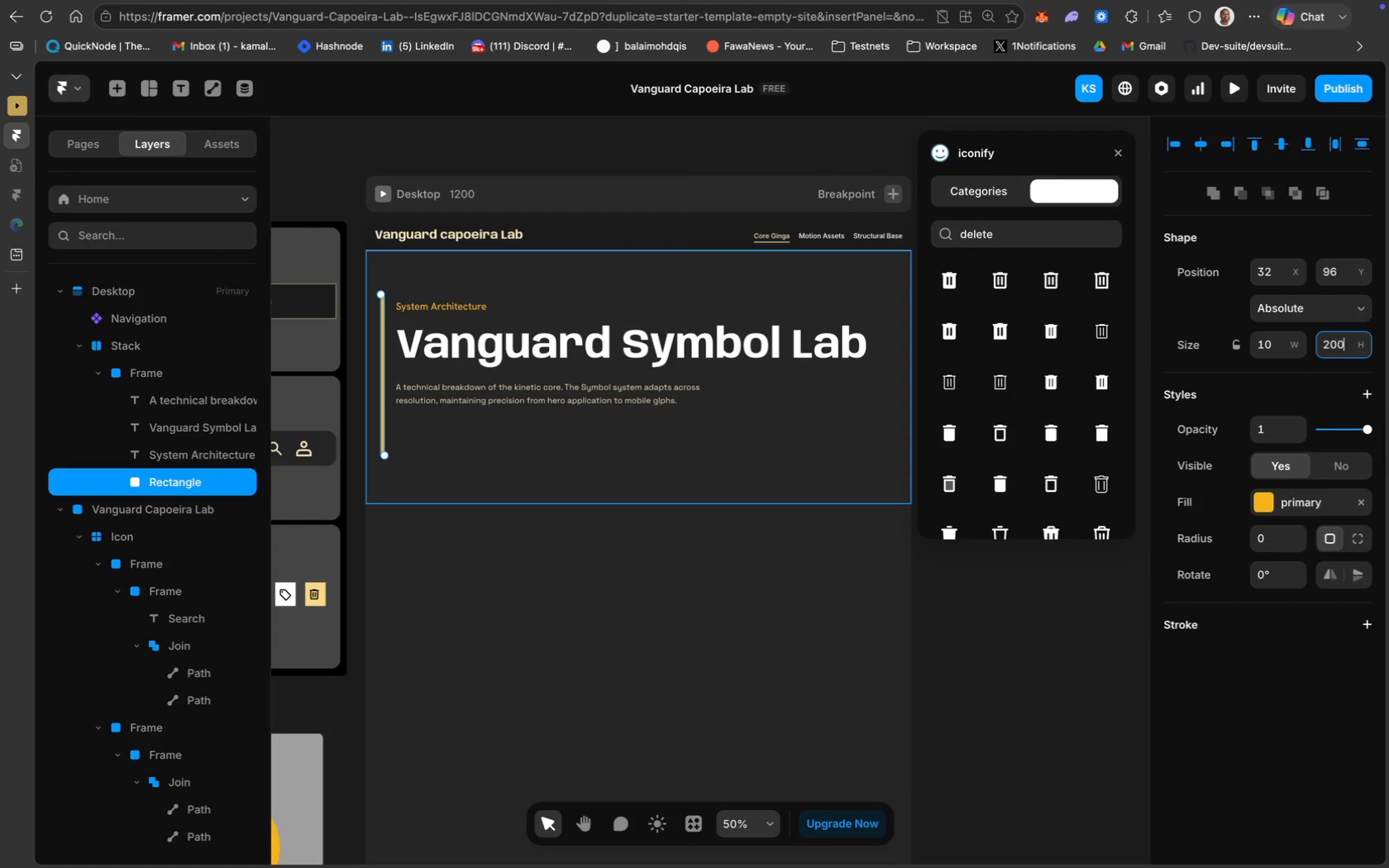 
key(Enter)
 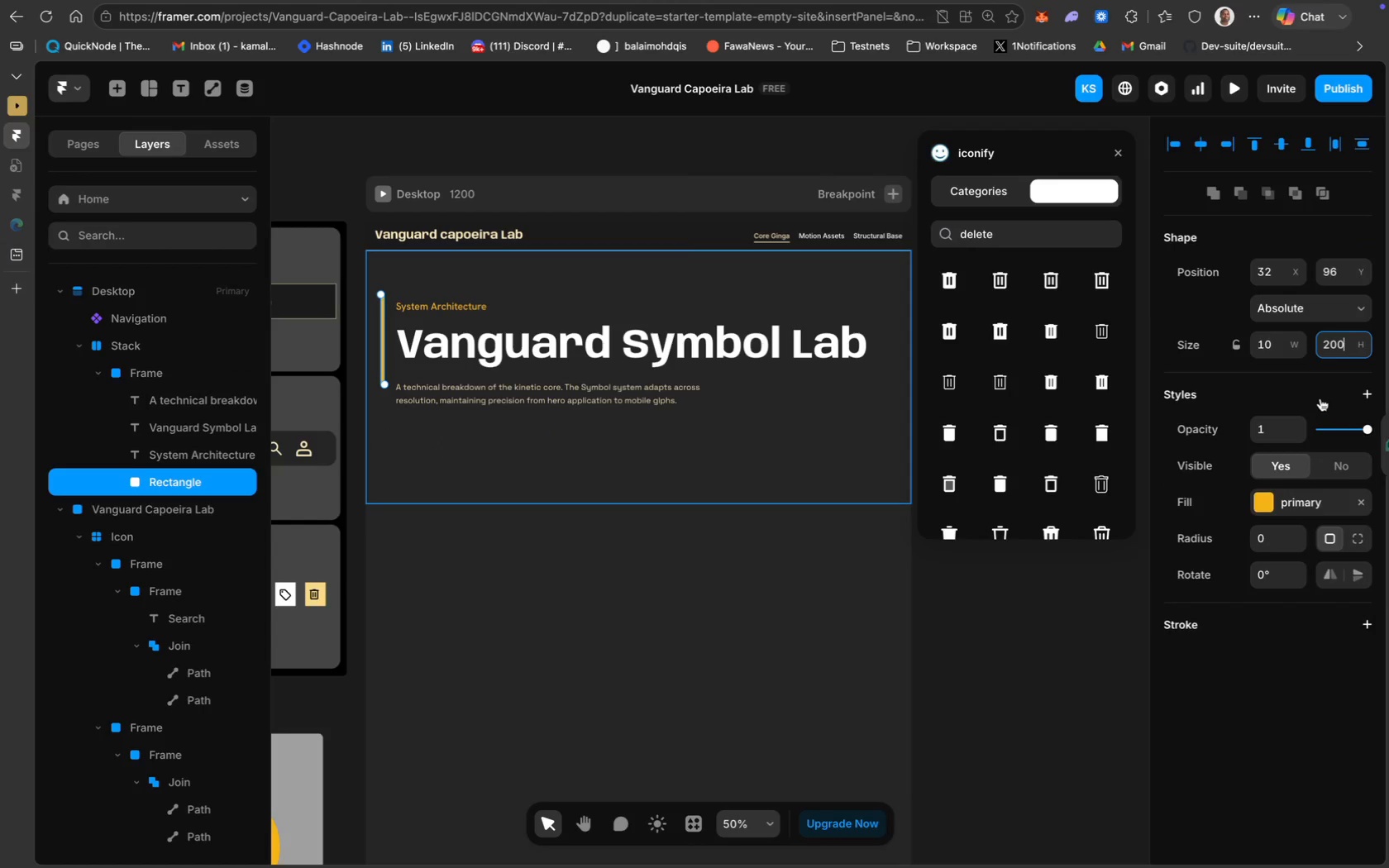 
key(Backspace)
key(Backspace)
type(50)
 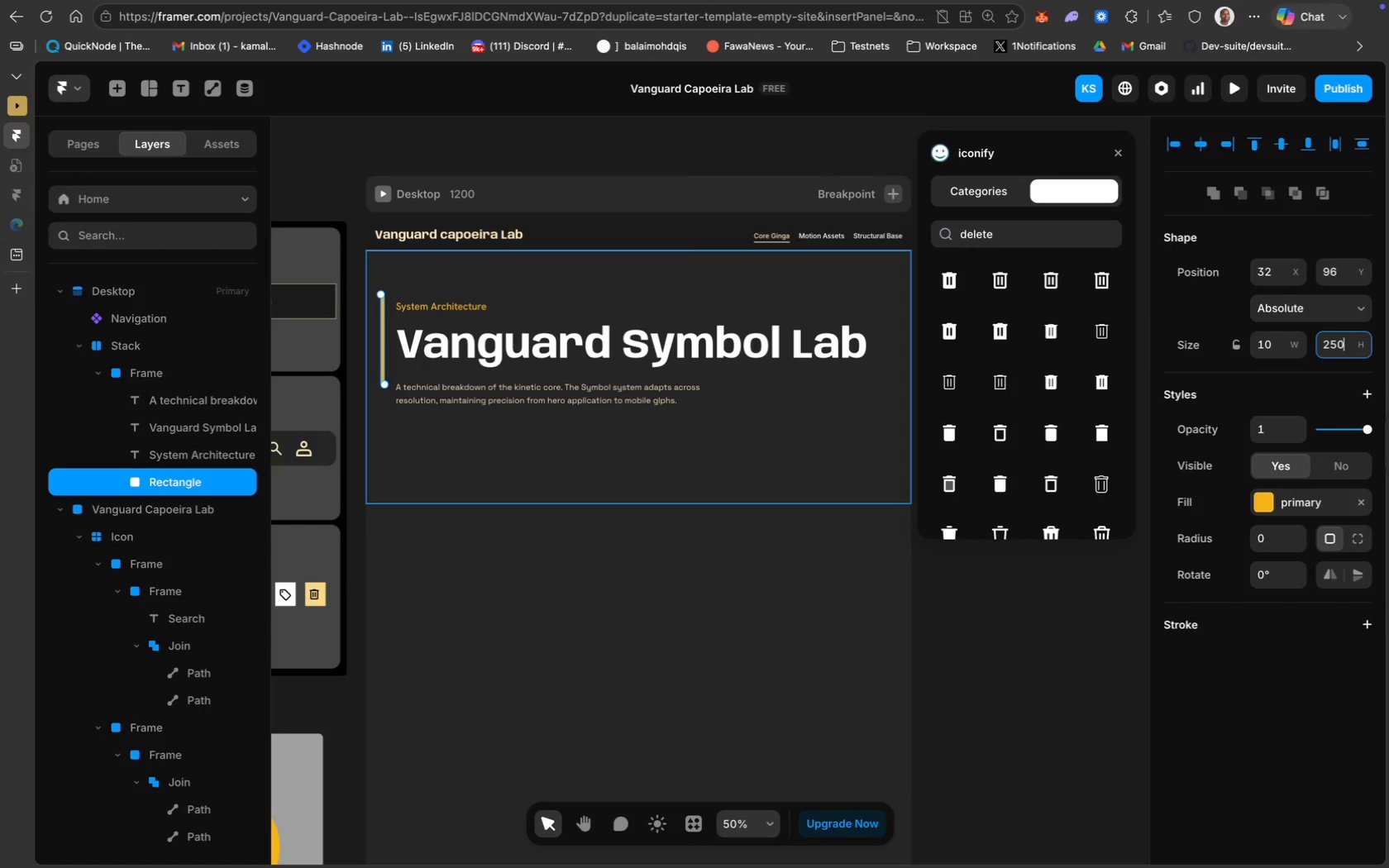 
key(Enter)
 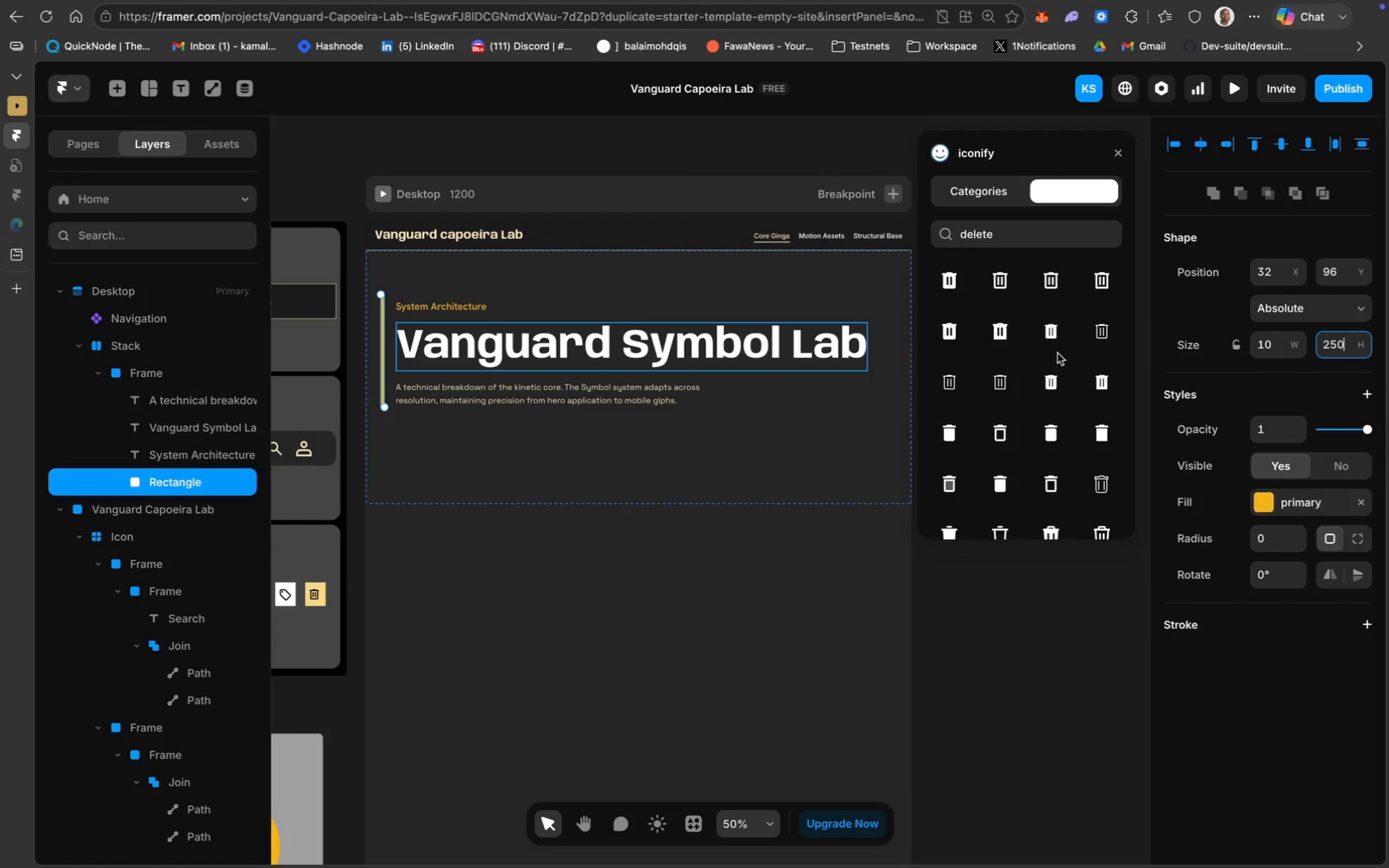 
key(Backspace)
key(Backspace)
type(70)
 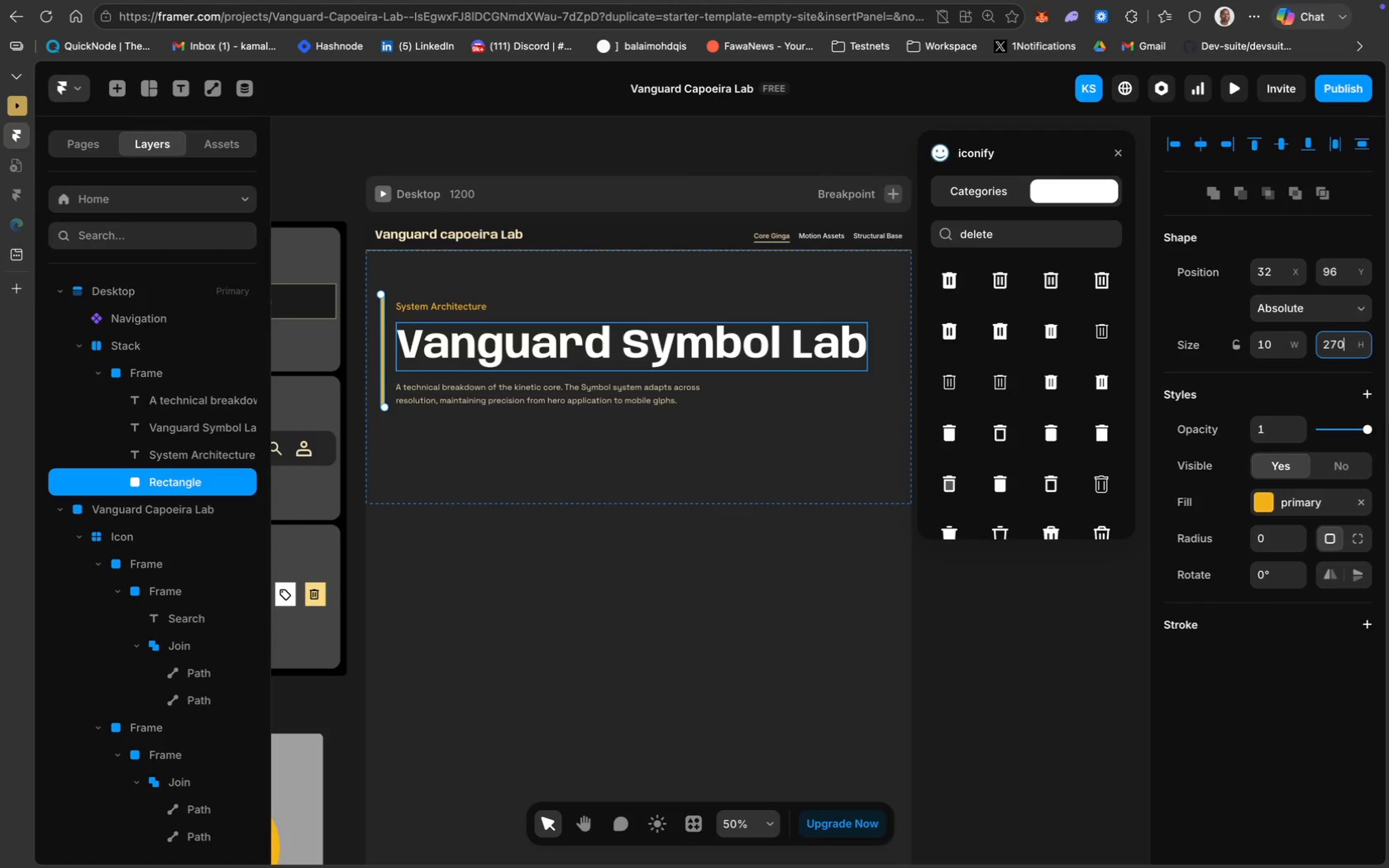 
key(Enter)
 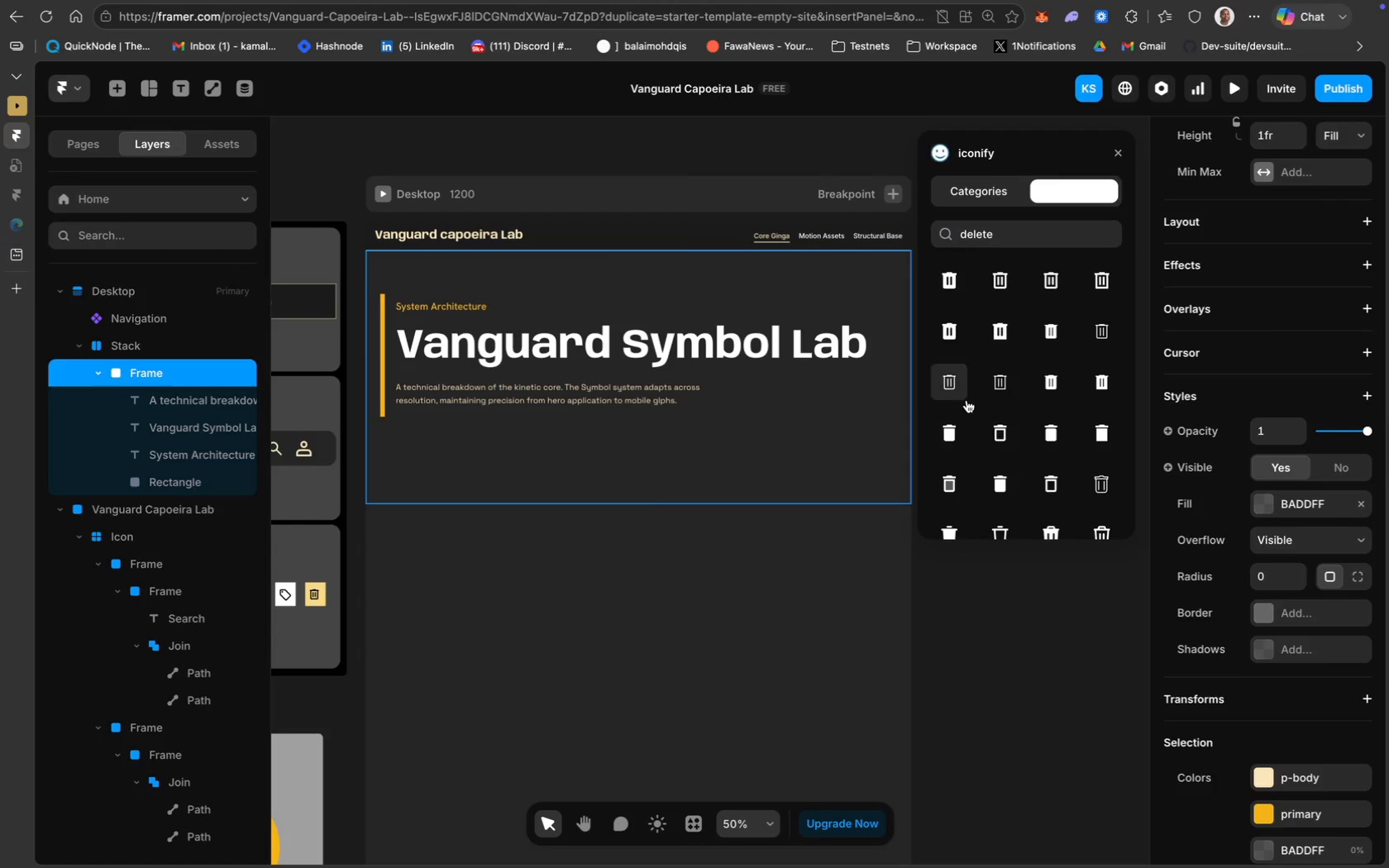 
wait(13.41)
 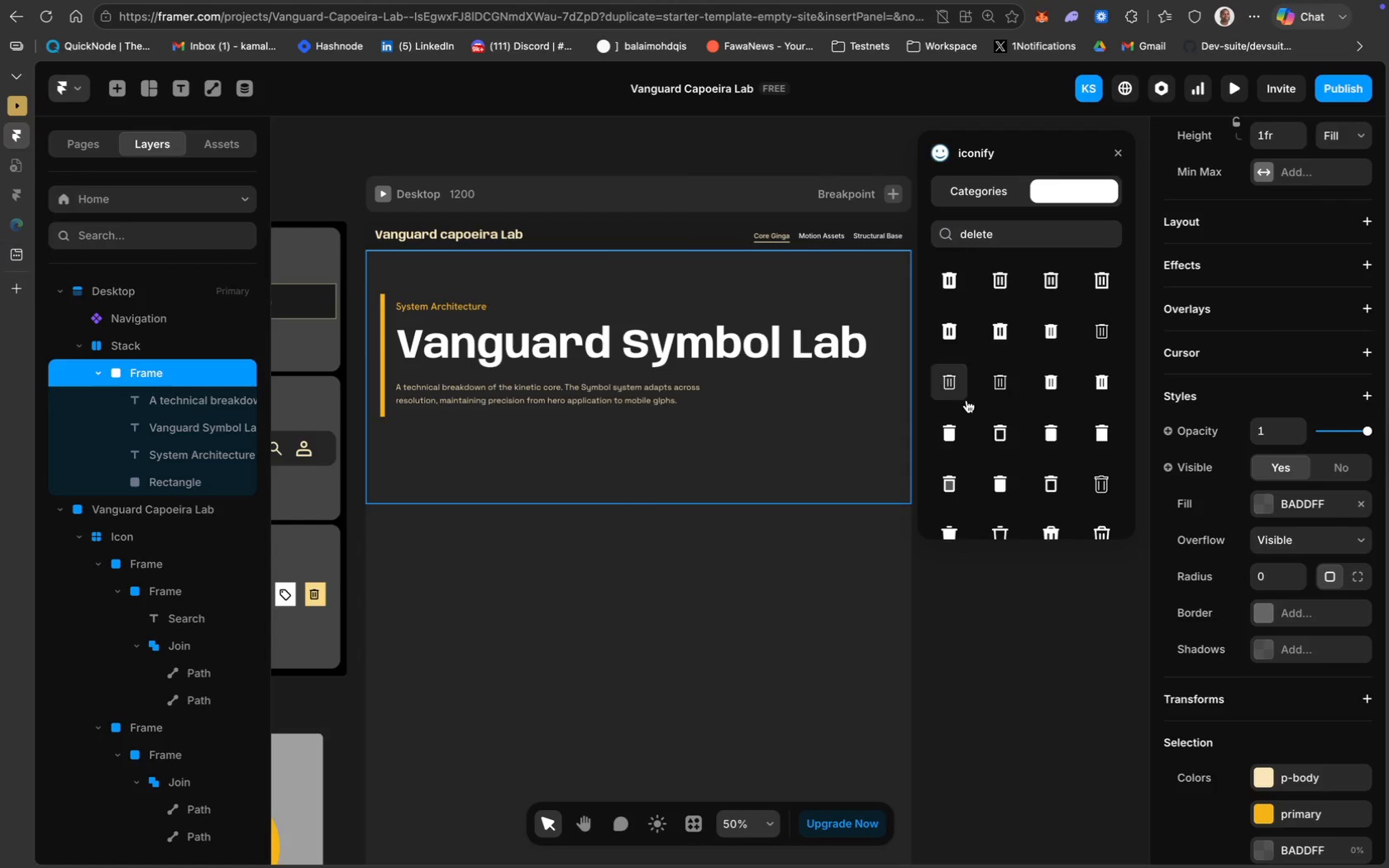 
scroll: coordinate [1304, 318], scroll_direction: up, amount: 52.0
 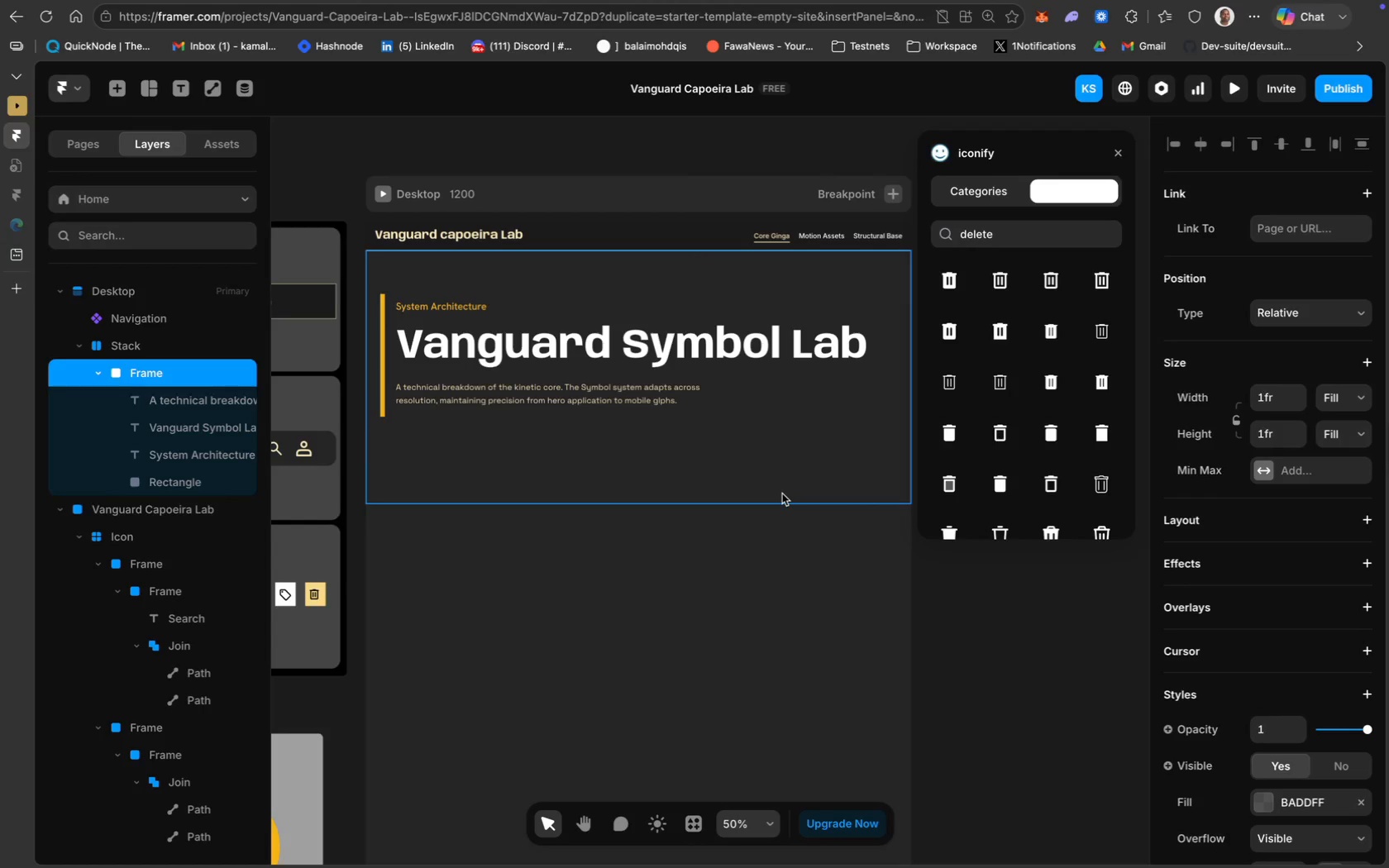 
left_click([186, 370])
 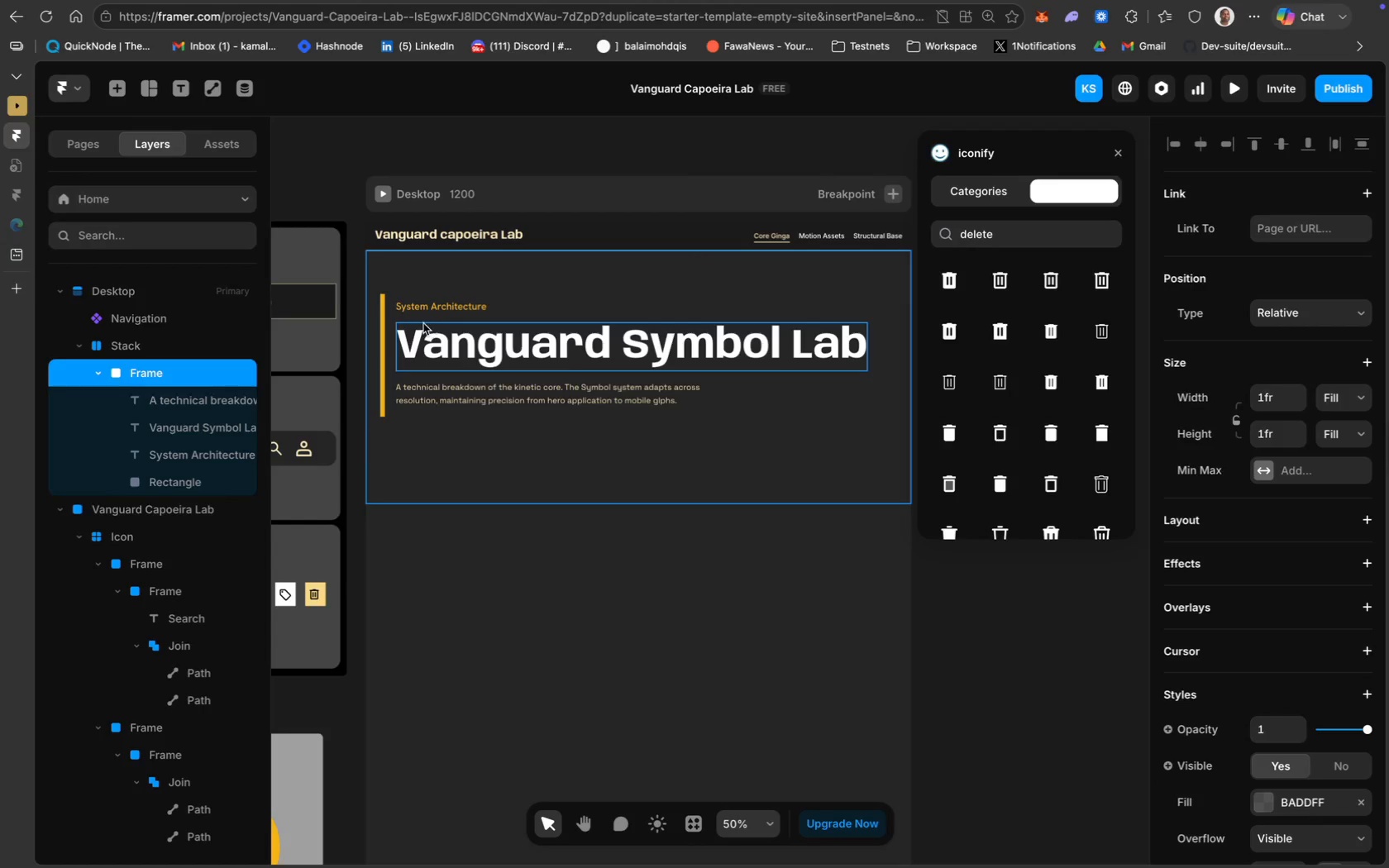 
left_click([454, 309])
 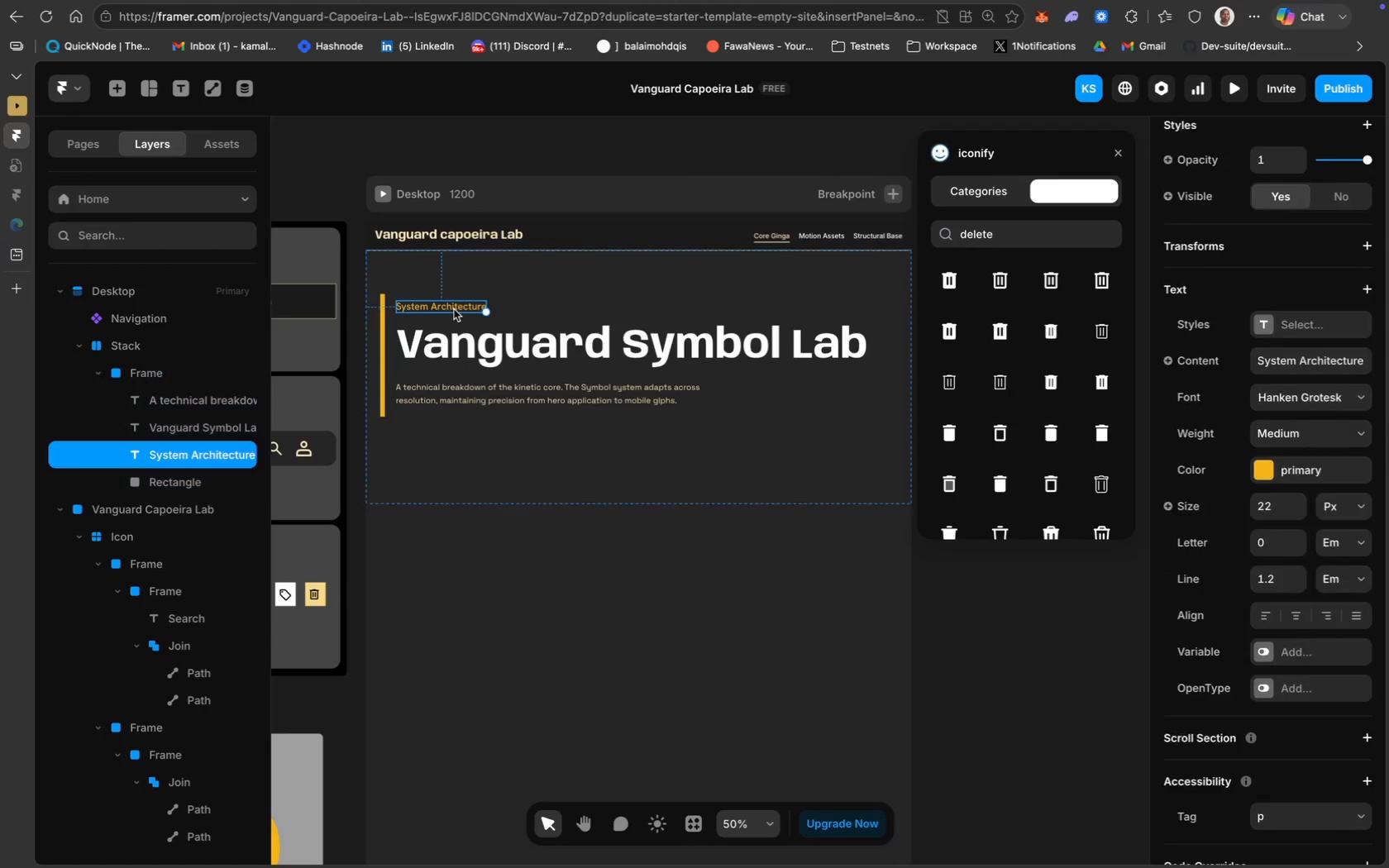 
hold_key(key=ShiftLeft, duration=3.02)
left_click([383, 327])
 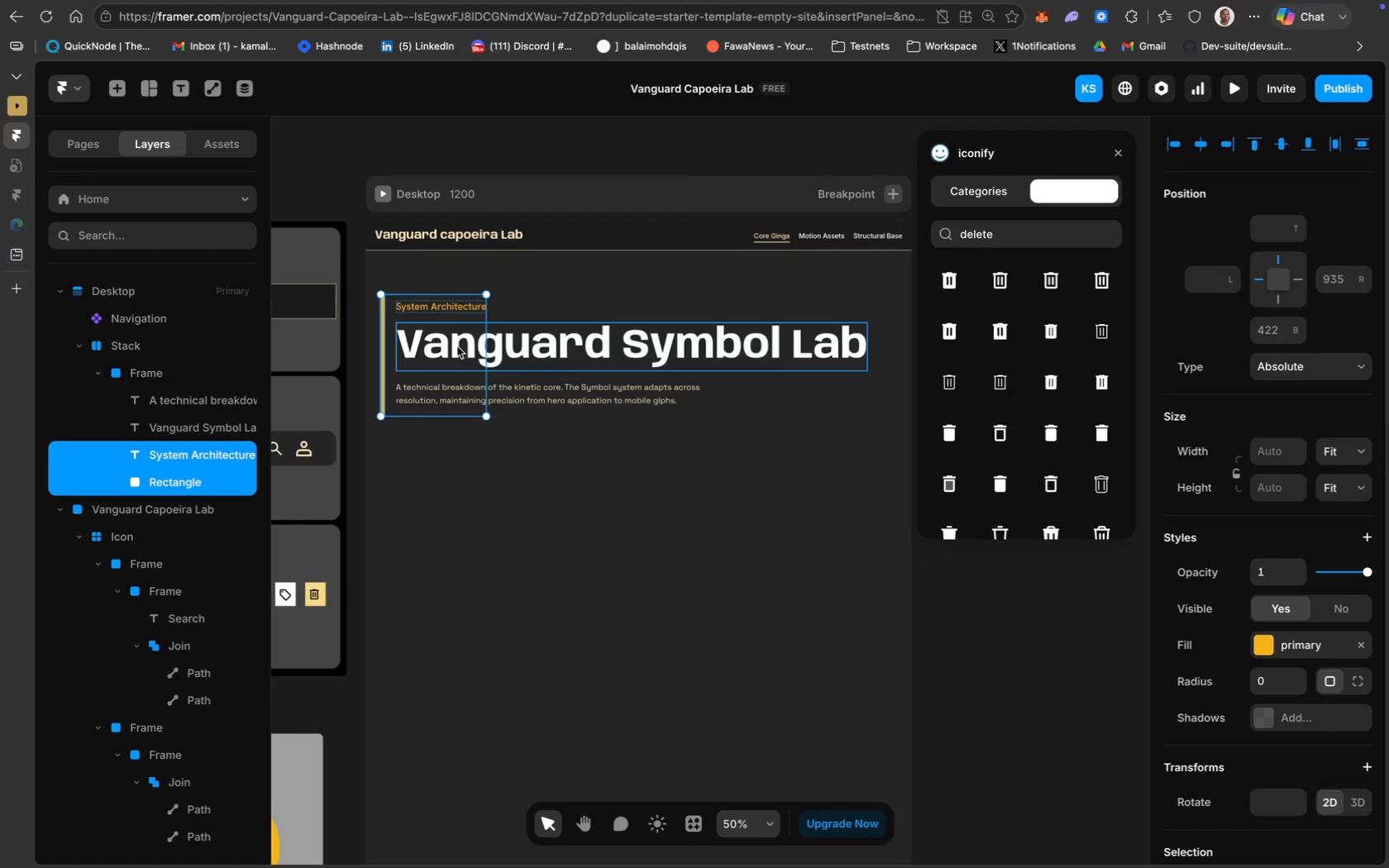 
left_click([457, 346])
 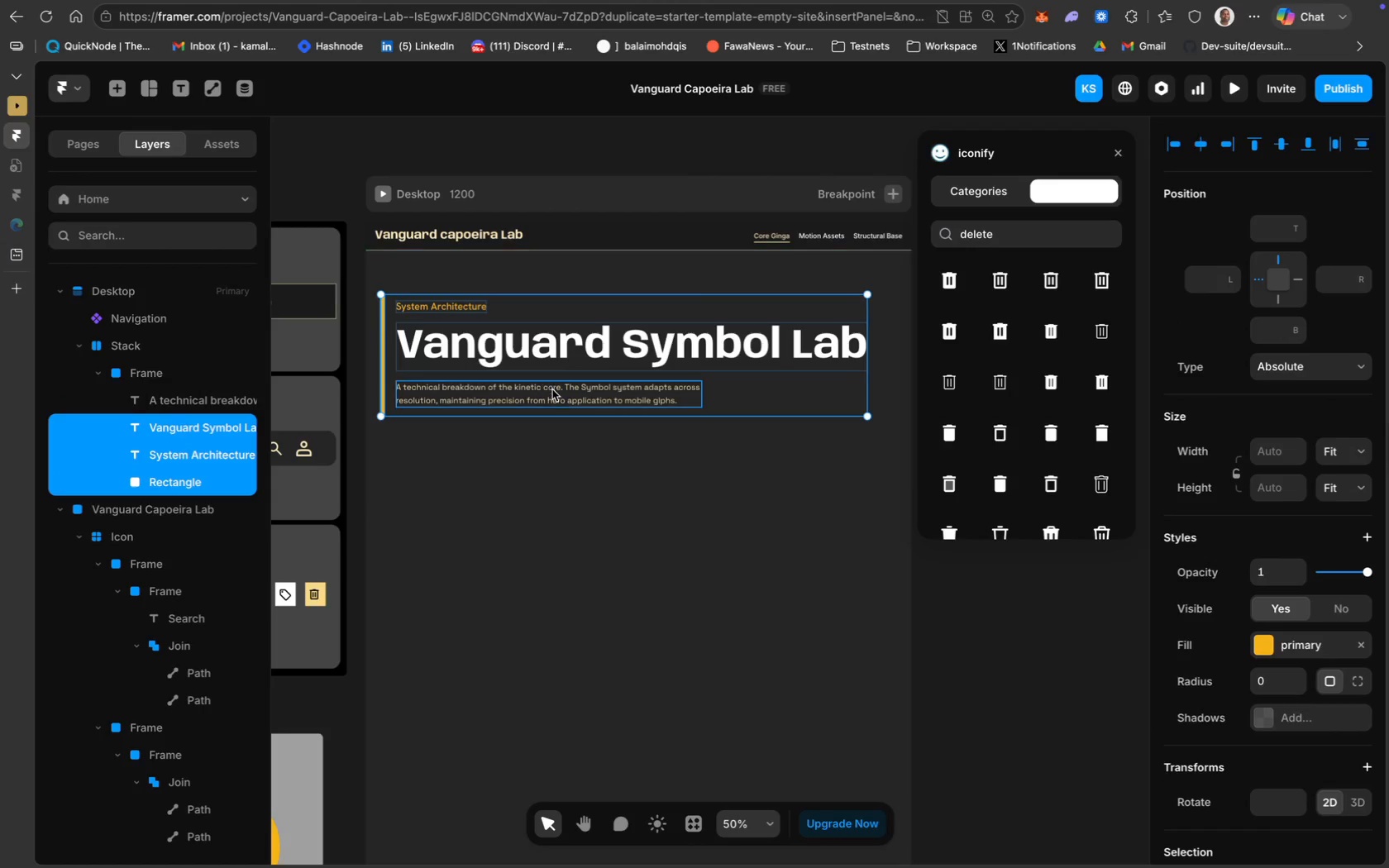 
left_click([555, 392])
 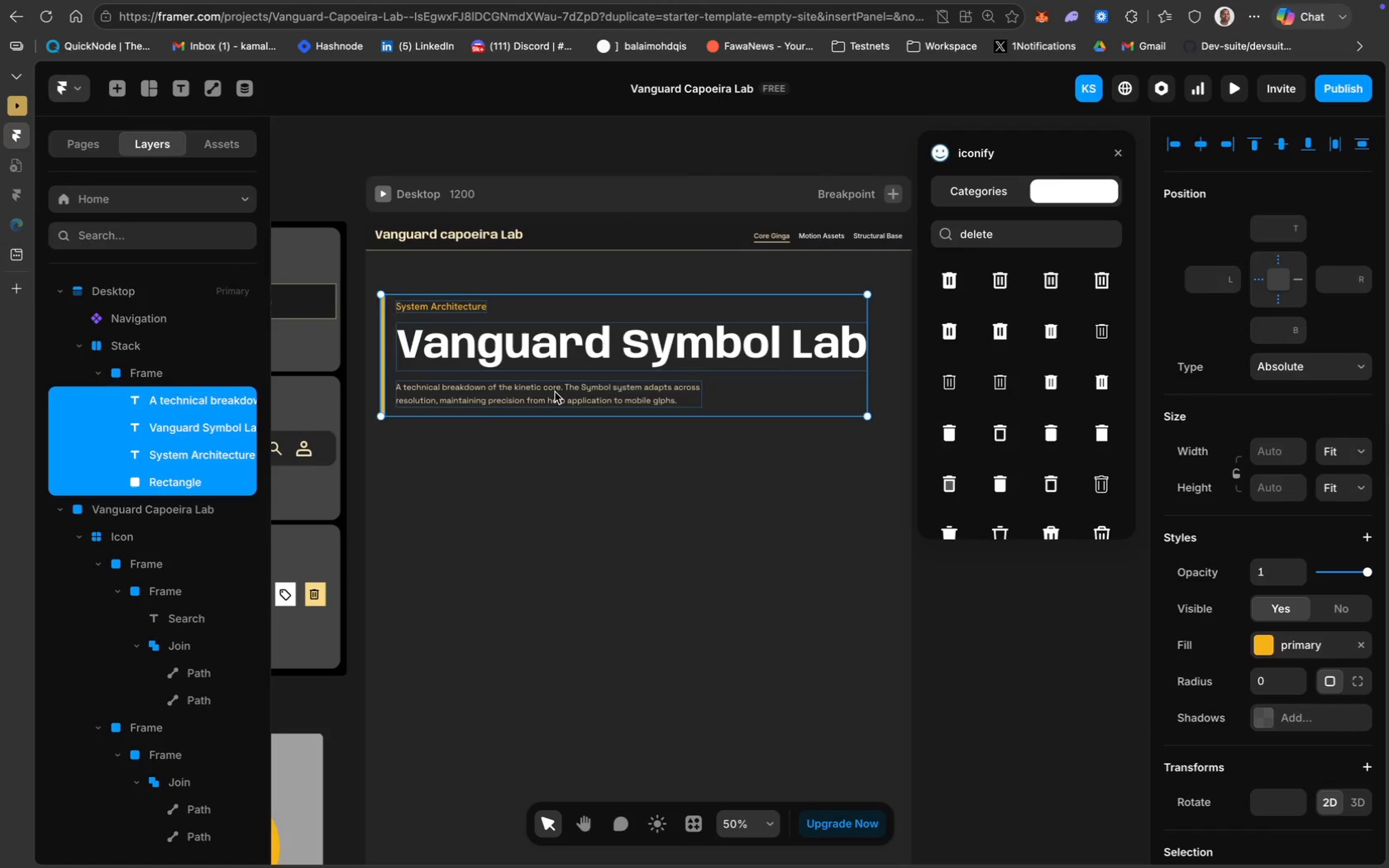 
key(ArrowDown)
 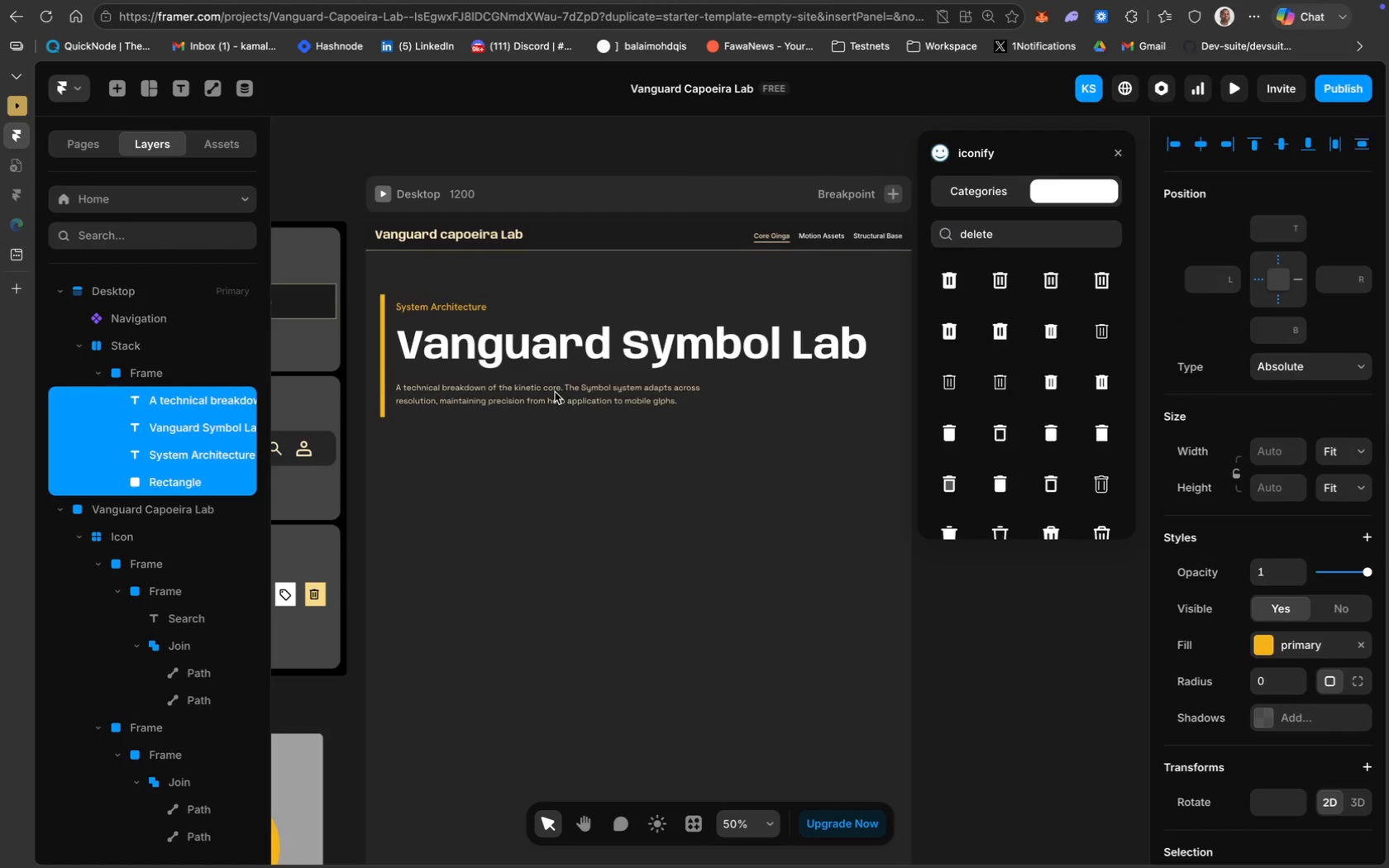 
key(ArrowDown)
 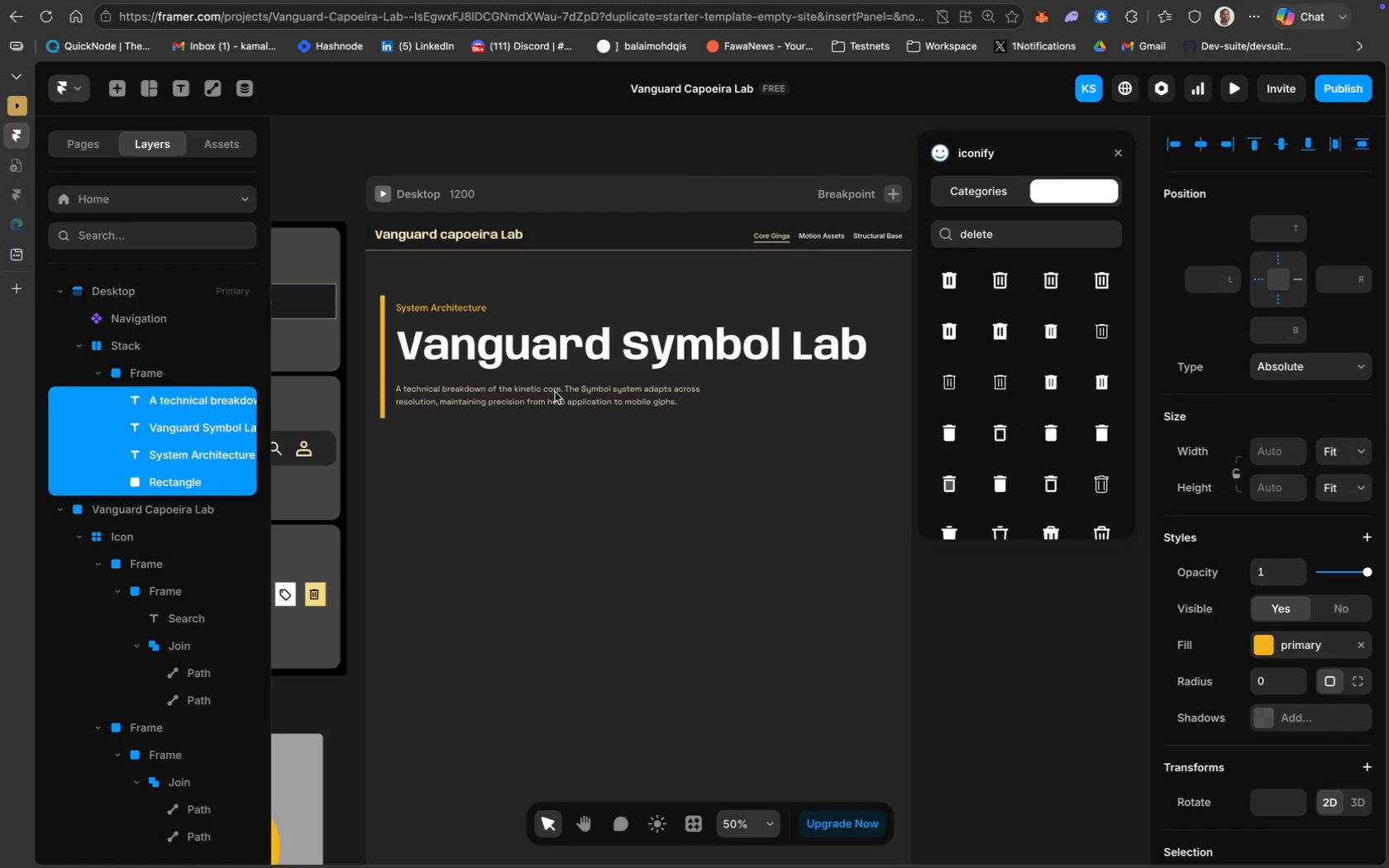 
key(ArrowDown)
 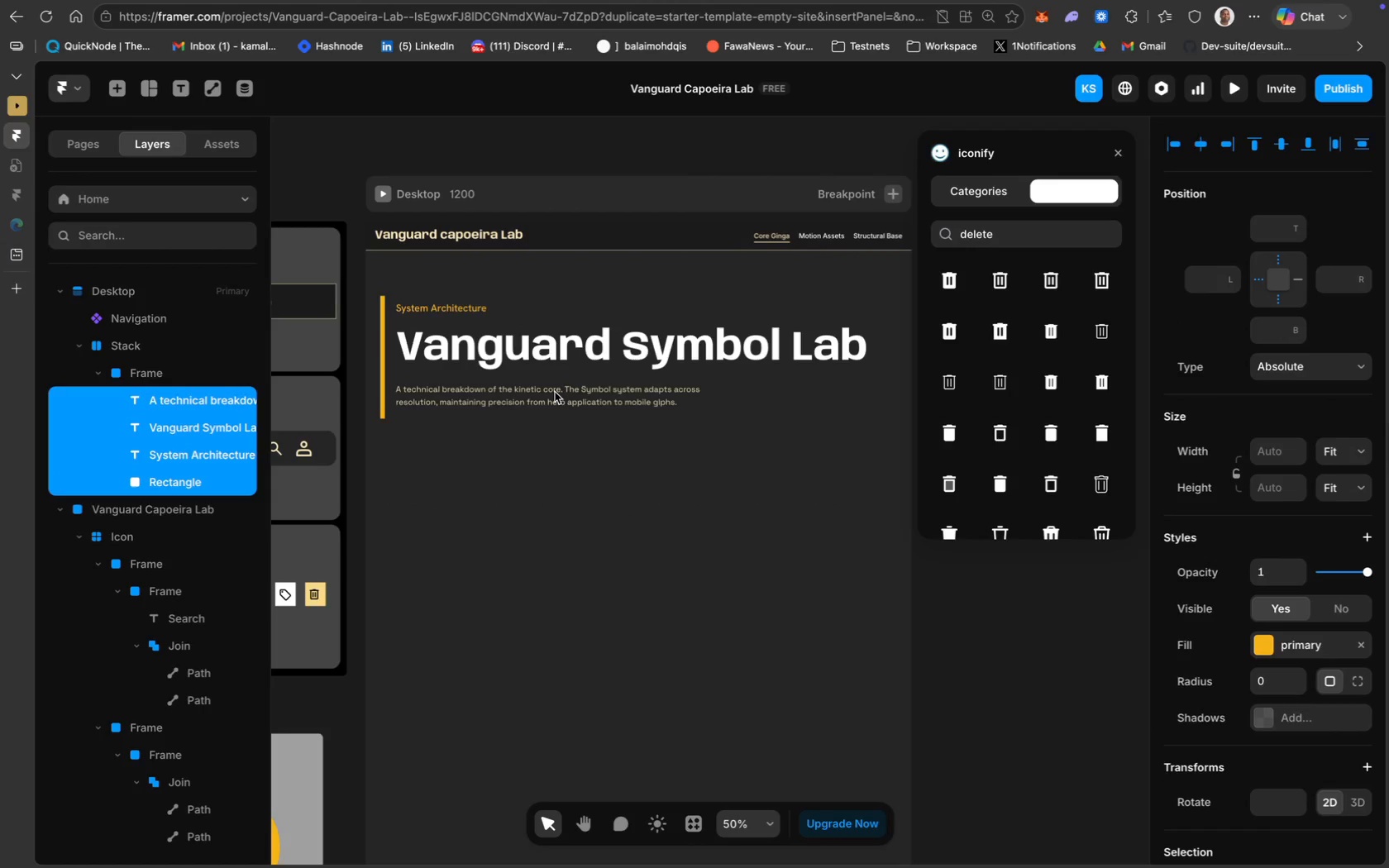 
key(ArrowDown)
 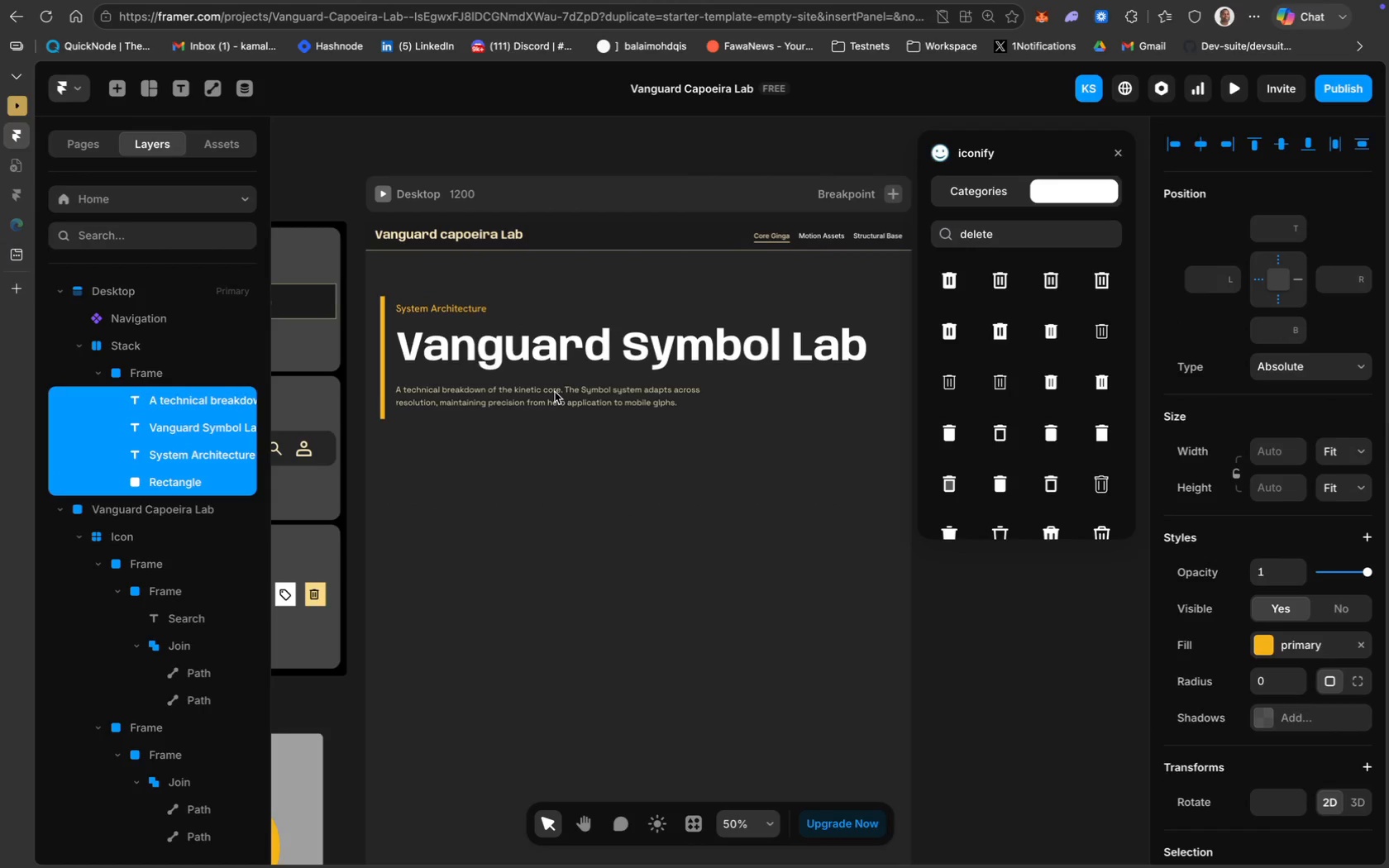 
key(ArrowDown)
 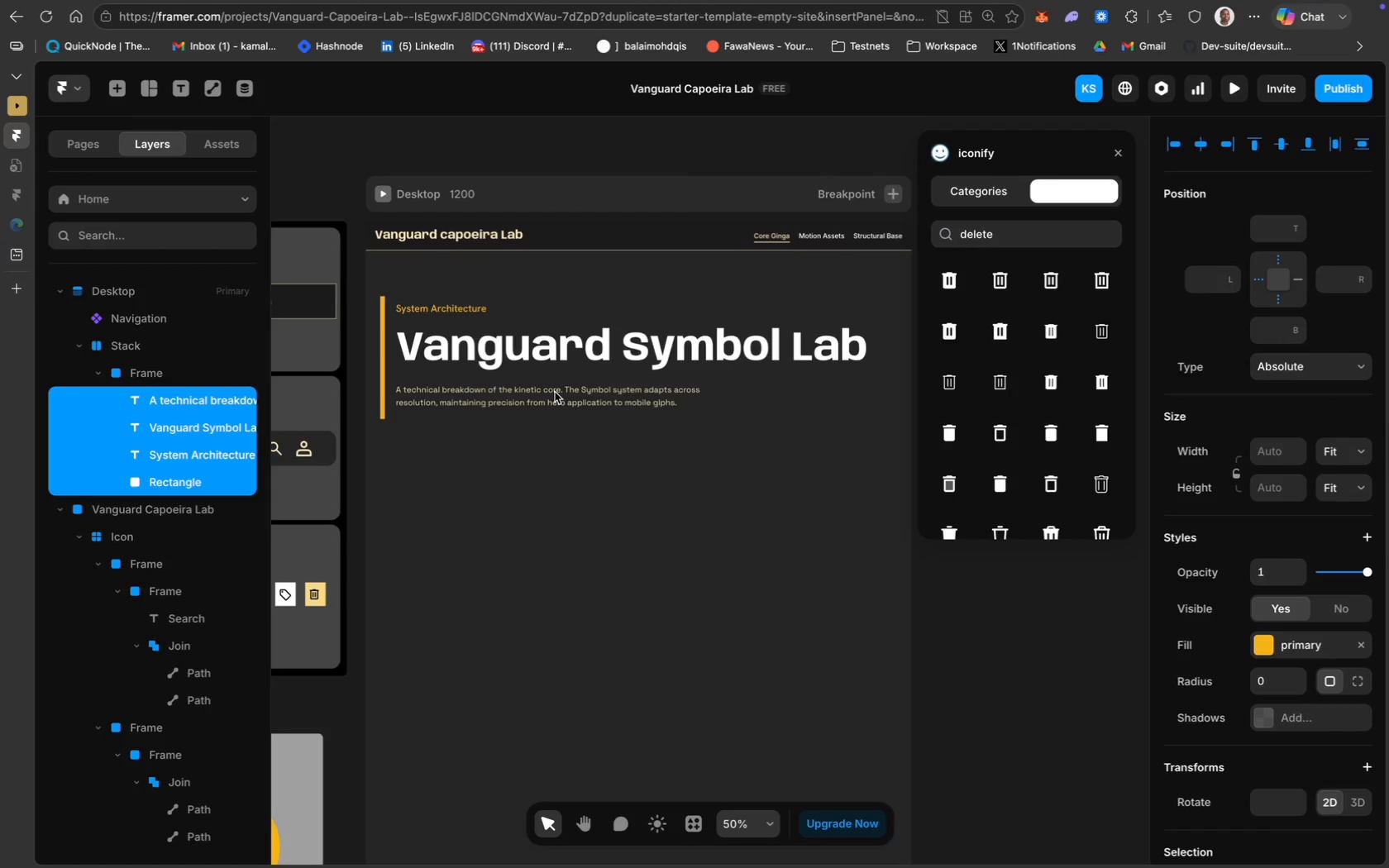 
key(ArrowDown)
 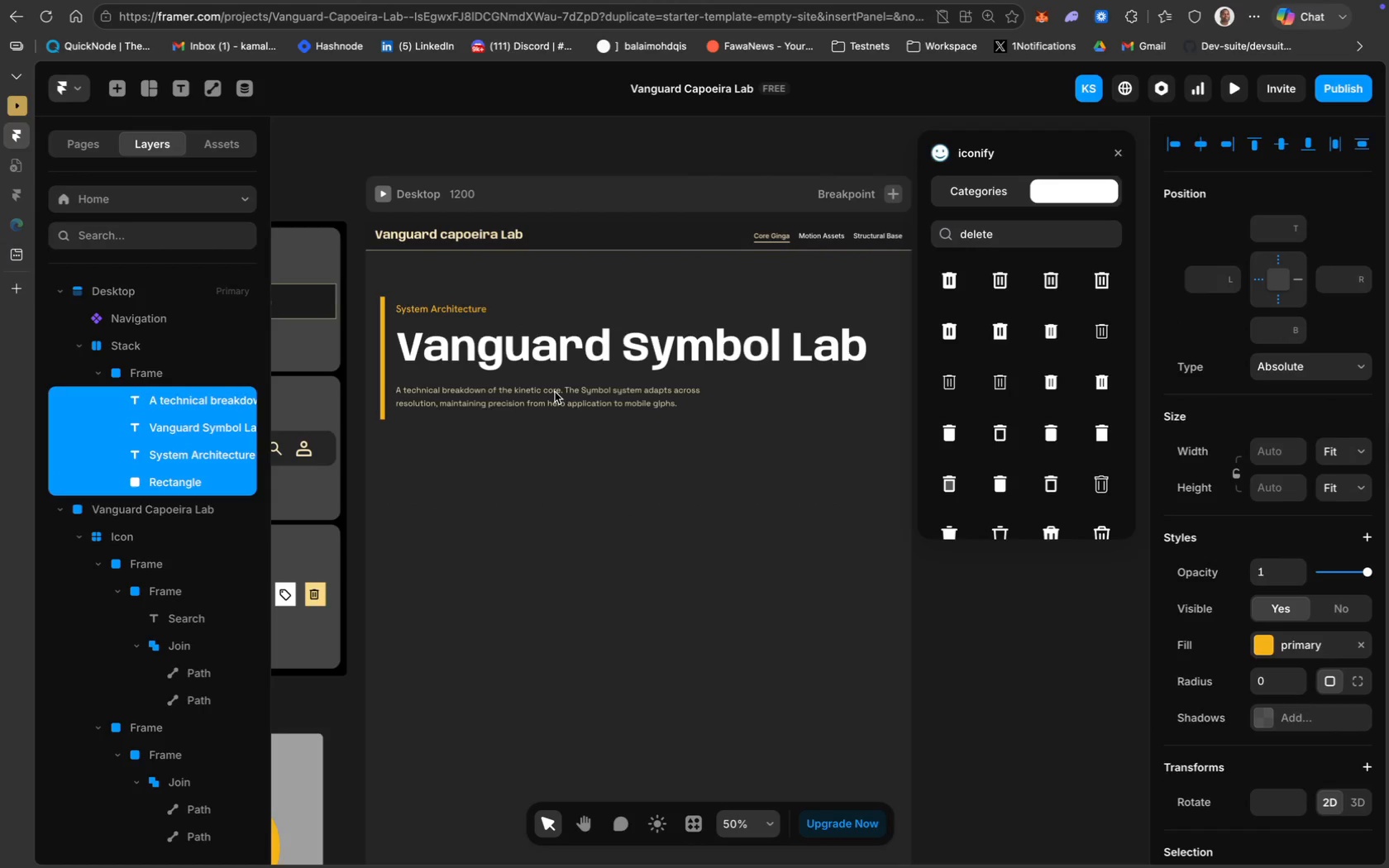 
key(ArrowDown)
 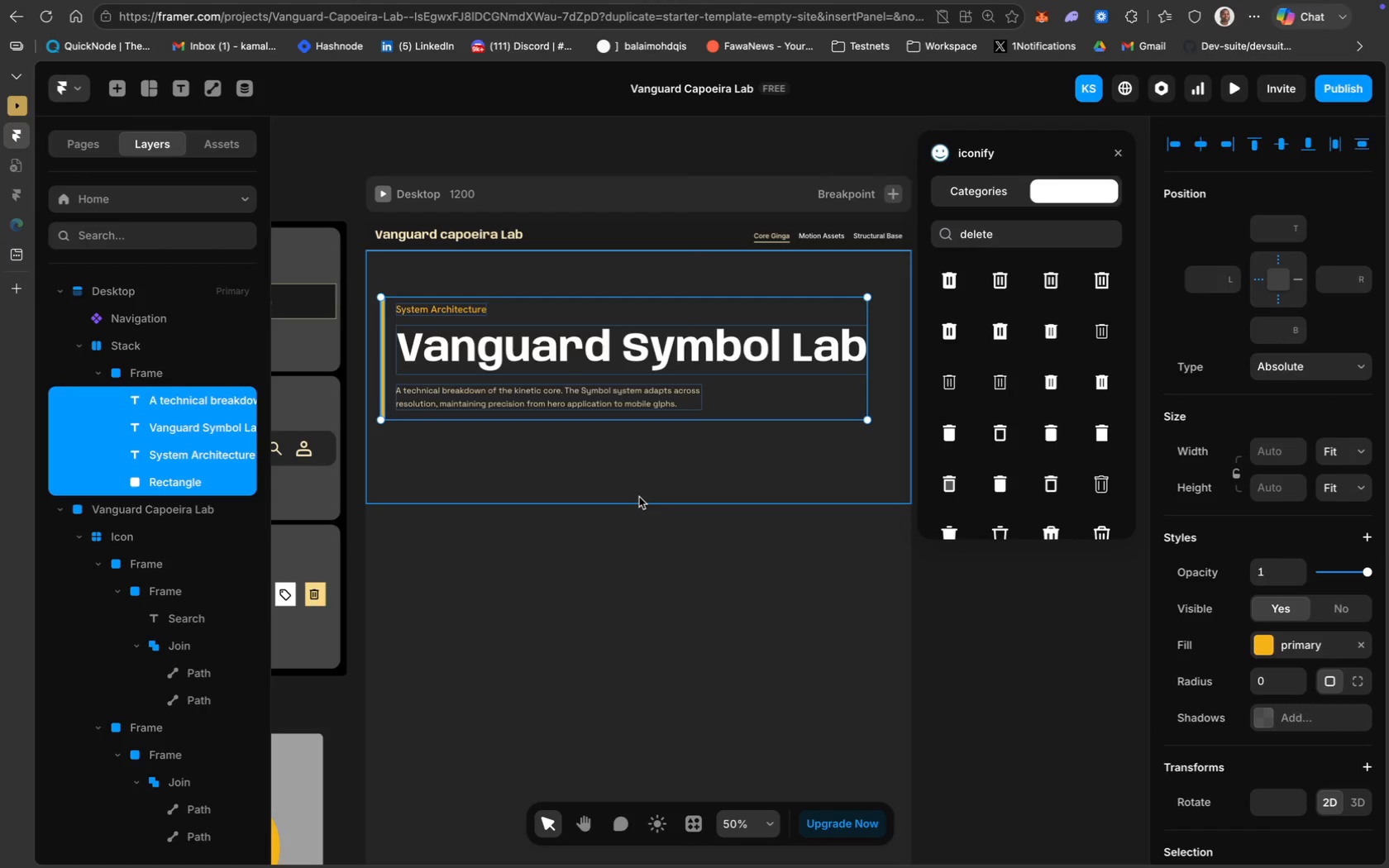 
left_click([639, 495])
 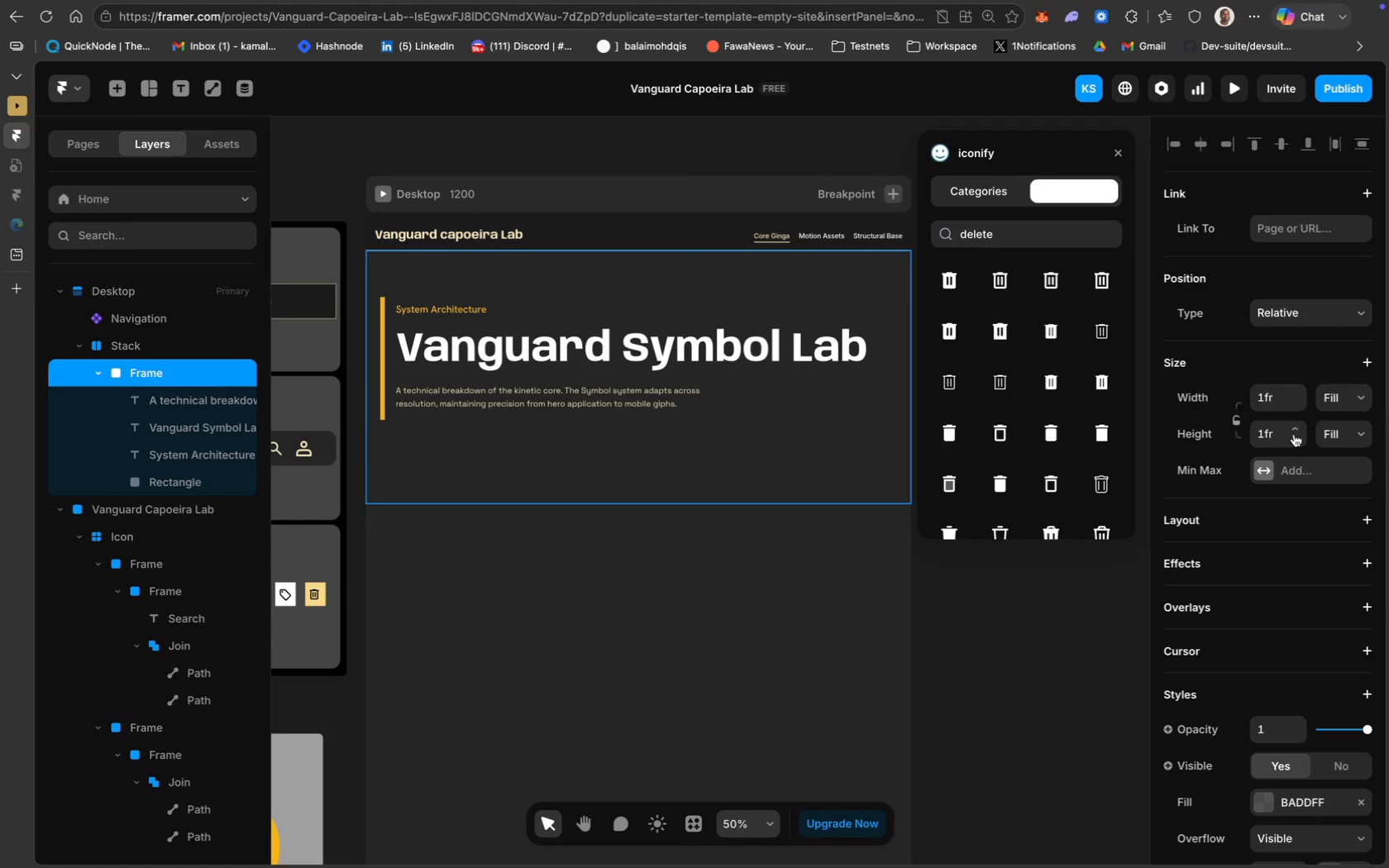 
left_click([1296, 437])
 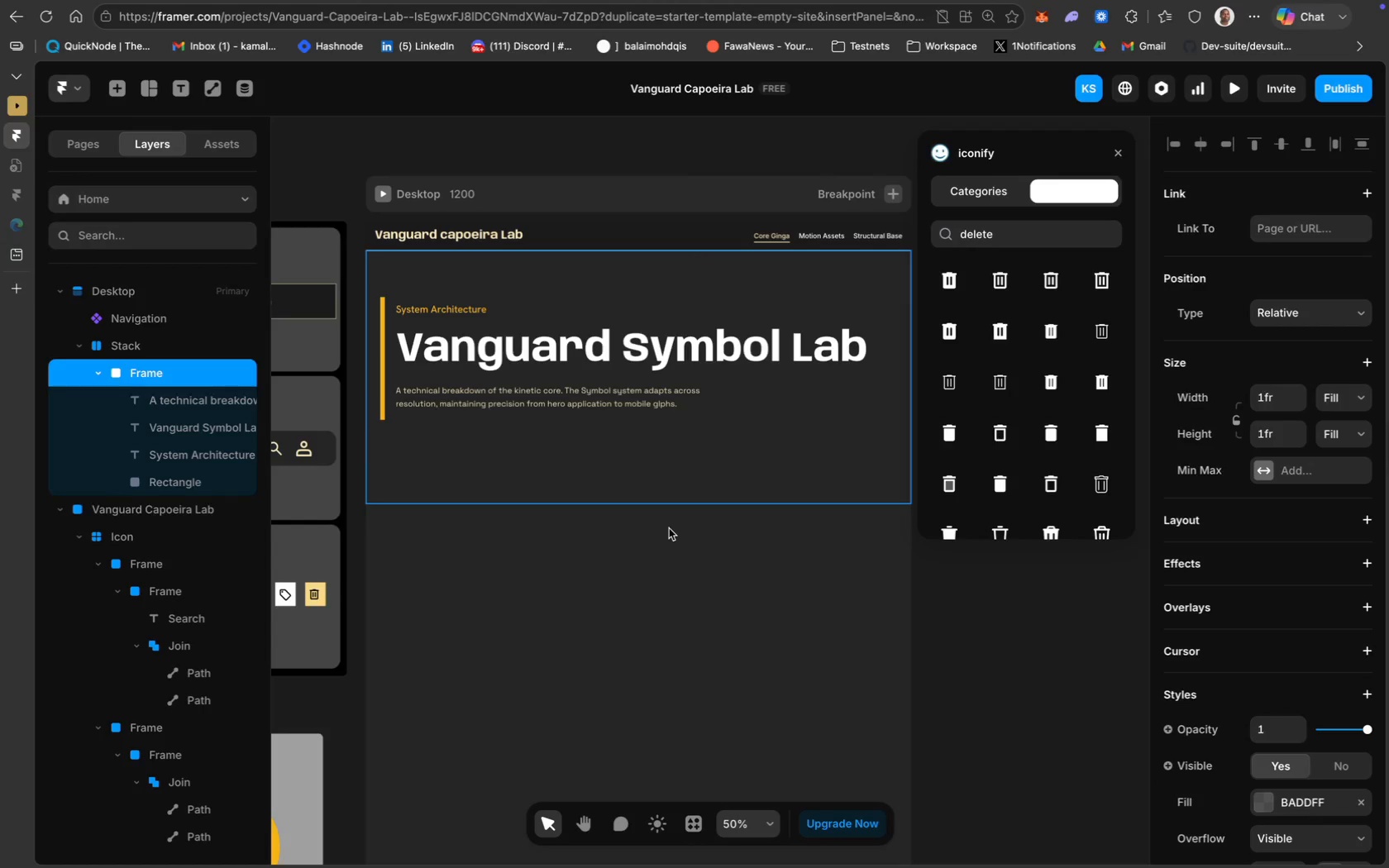 
scroll: coordinate [669, 528], scroll_direction: down, amount: 4.0
 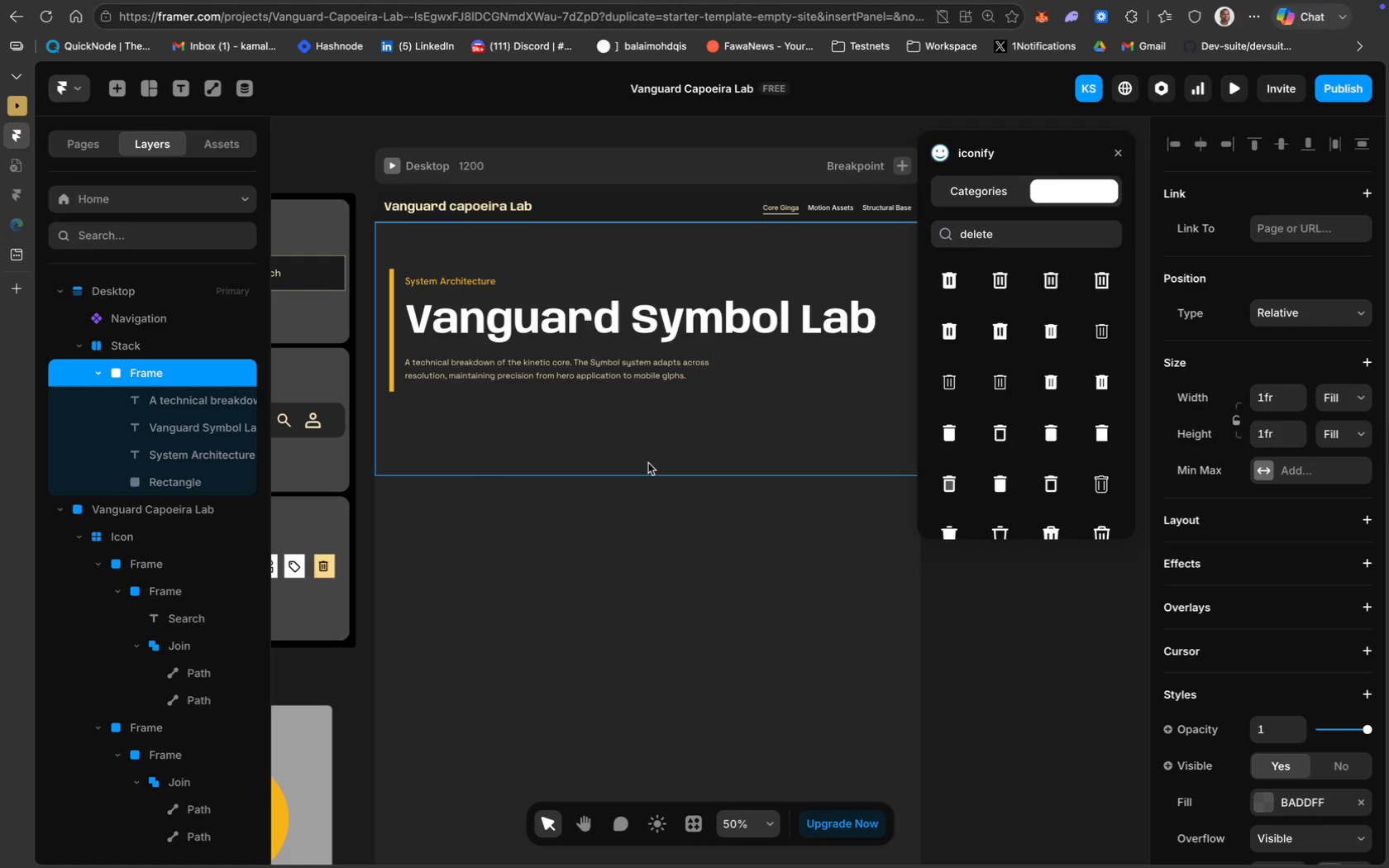 
left_click([648, 462])
 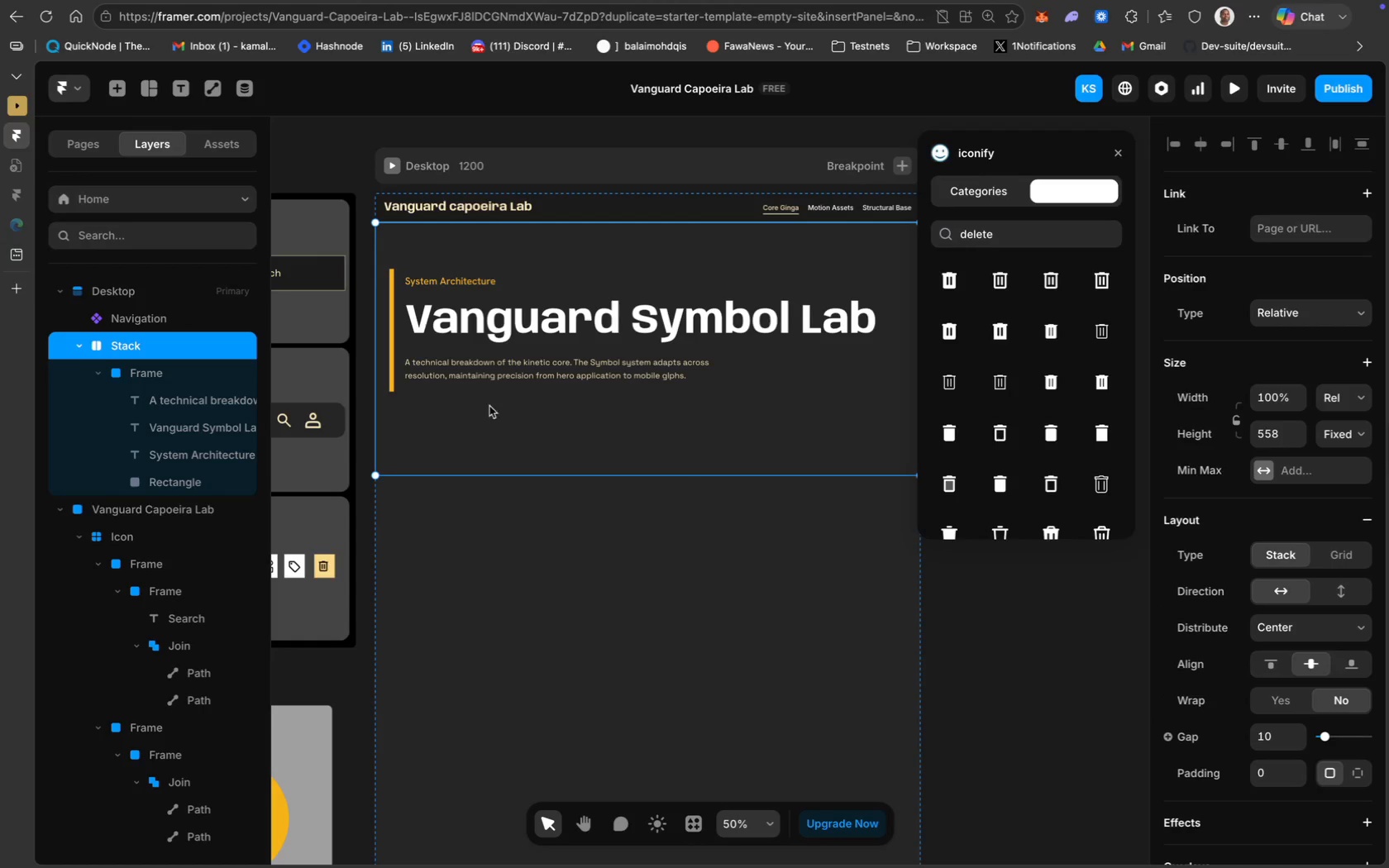 
left_click_drag(start_coordinate=[614, 473], to_coordinate=[614, 449])
 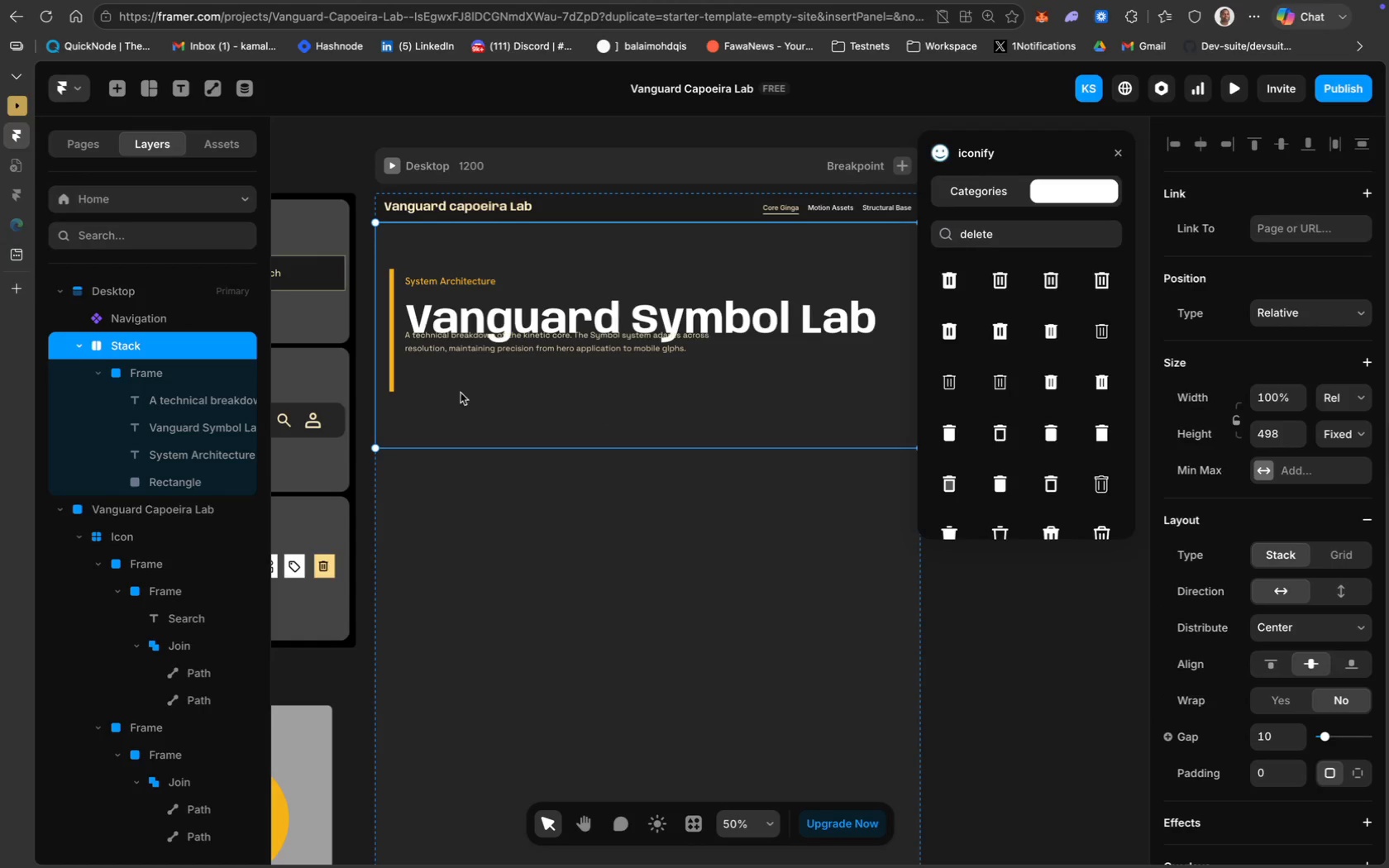 
left_click([508, 345])
 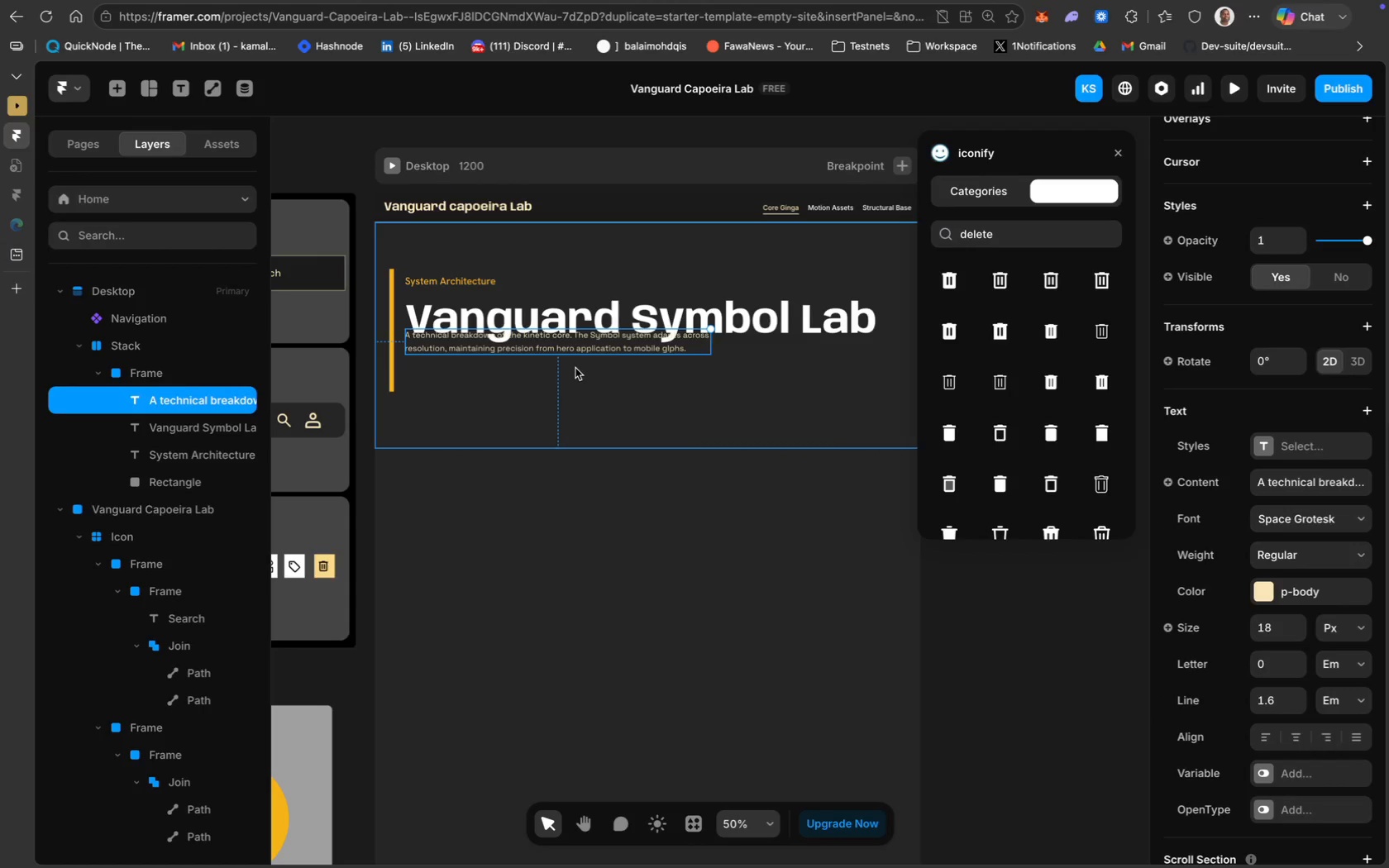 
left_click_drag(start_coordinate=[556, 346], to_coordinate=[556, 362])
 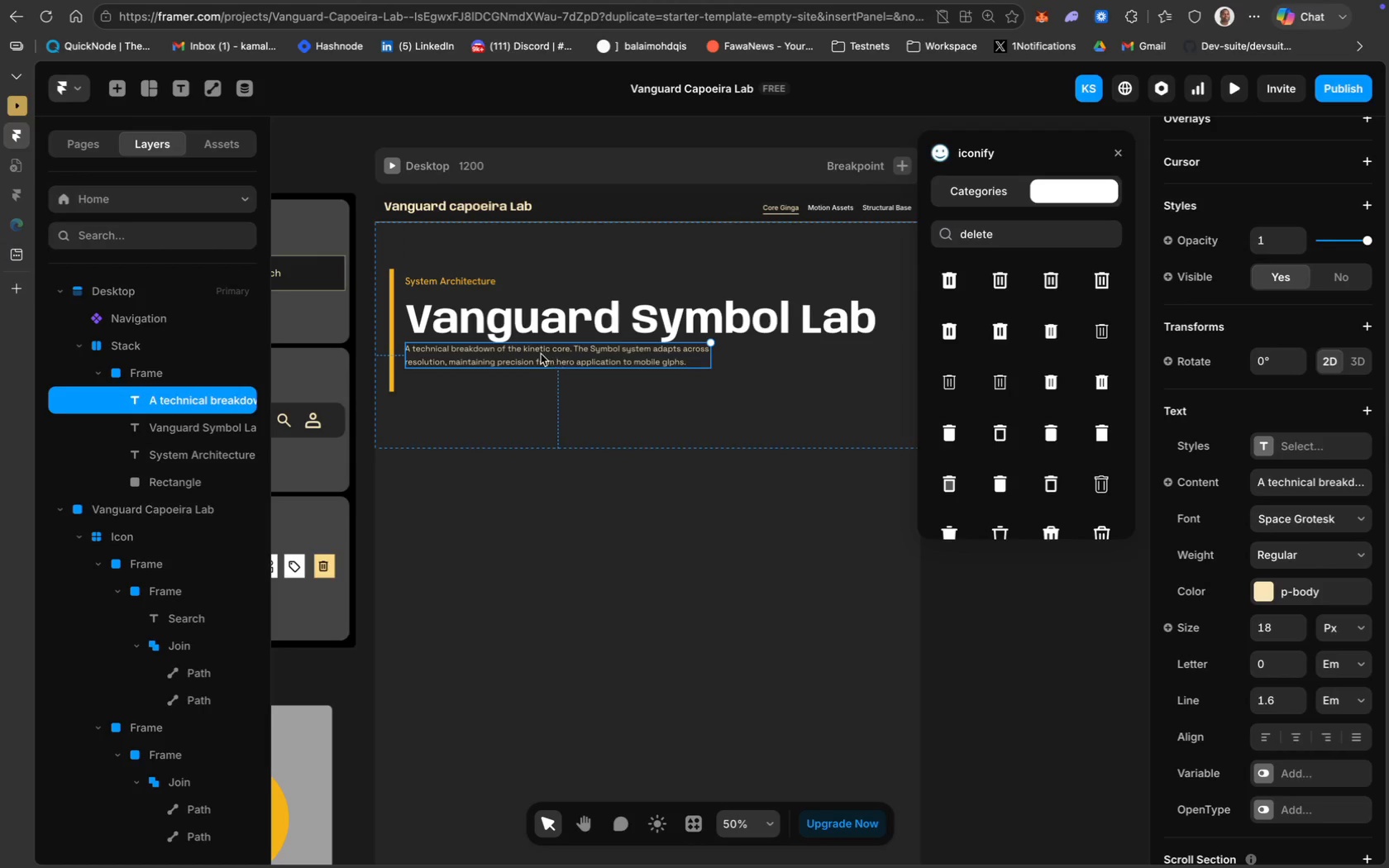 
left_click_drag(start_coordinate=[541, 351], to_coordinate=[540, 360])
 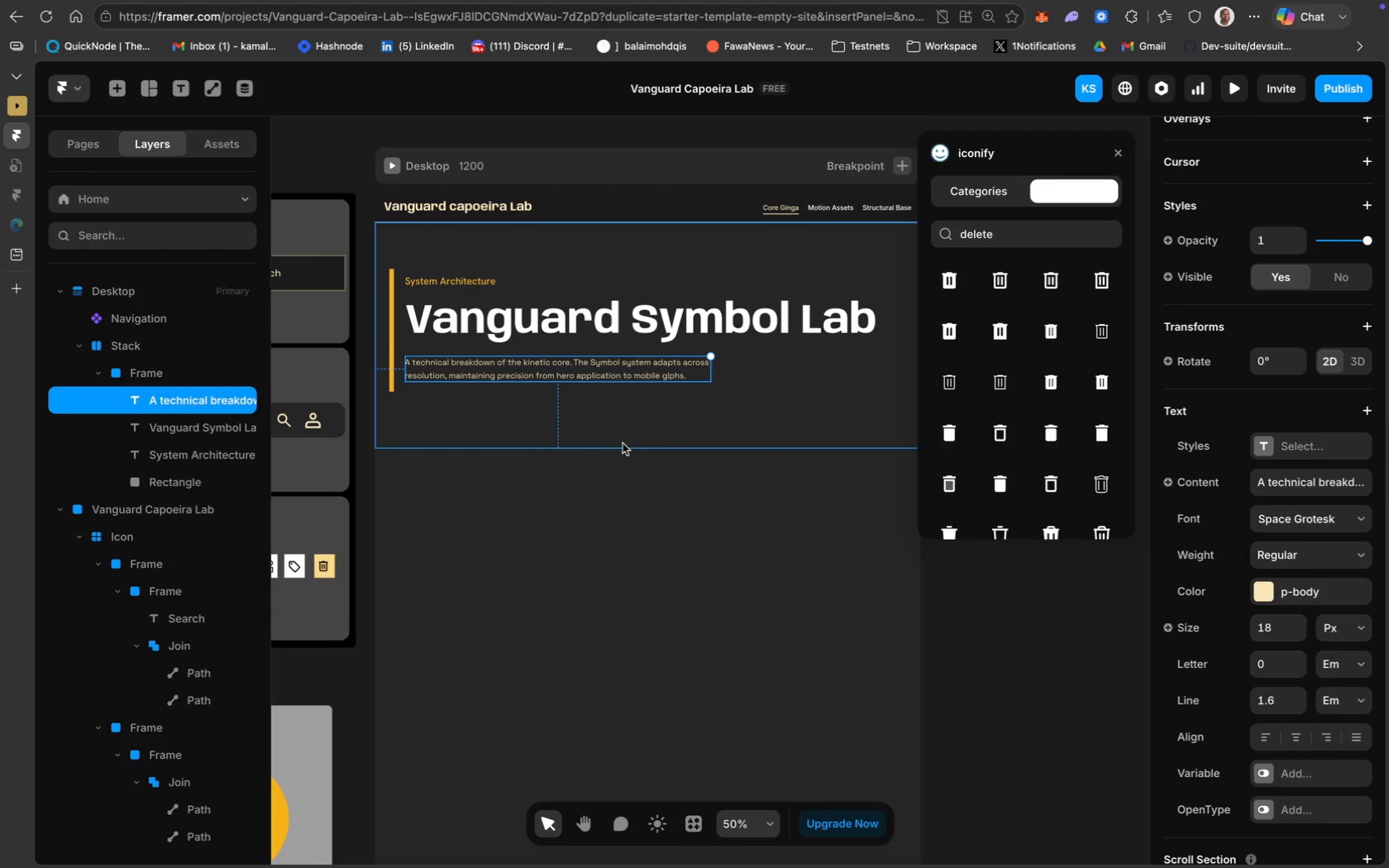 
wait(7.68)
 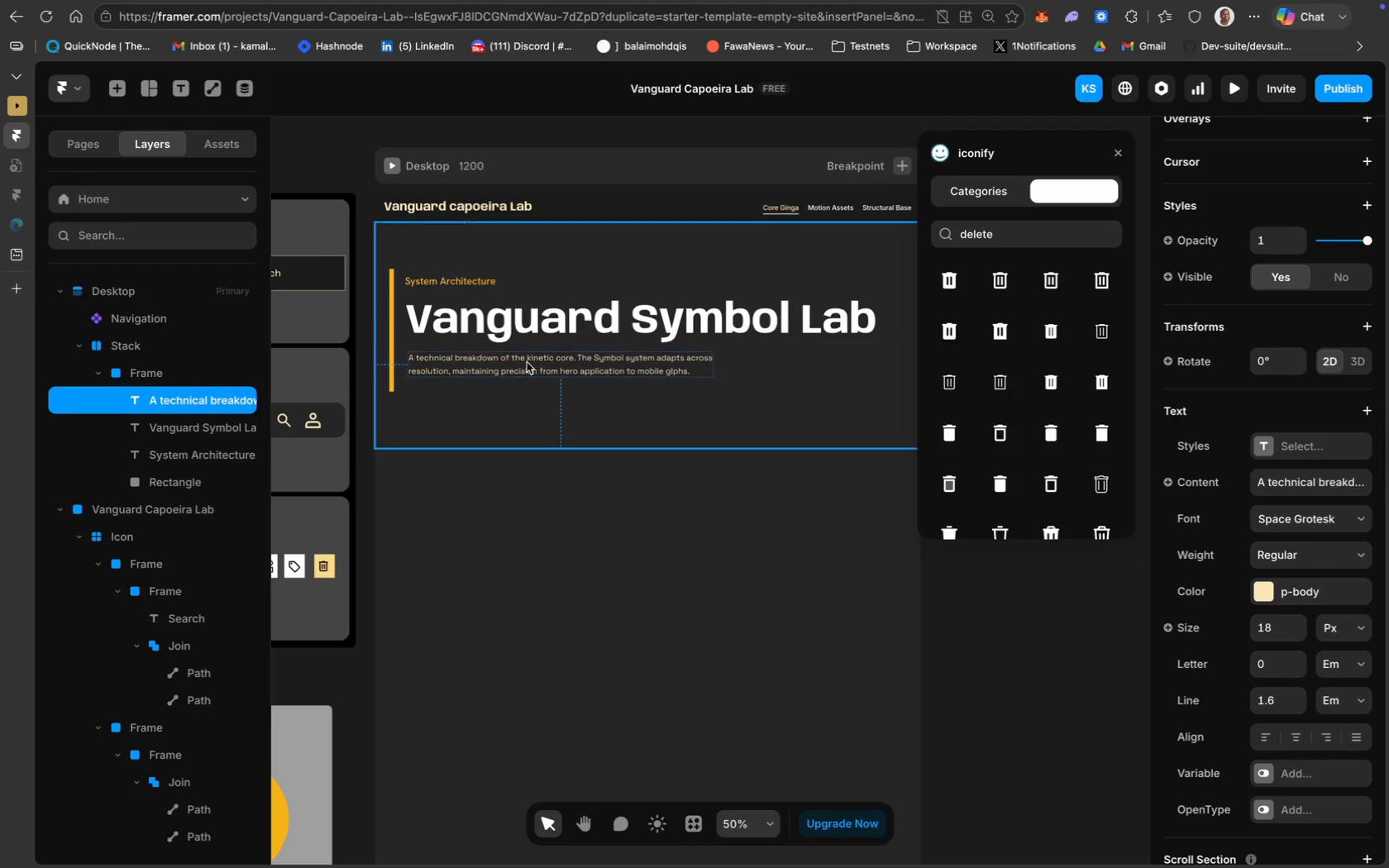 
left_click([616, 310])
 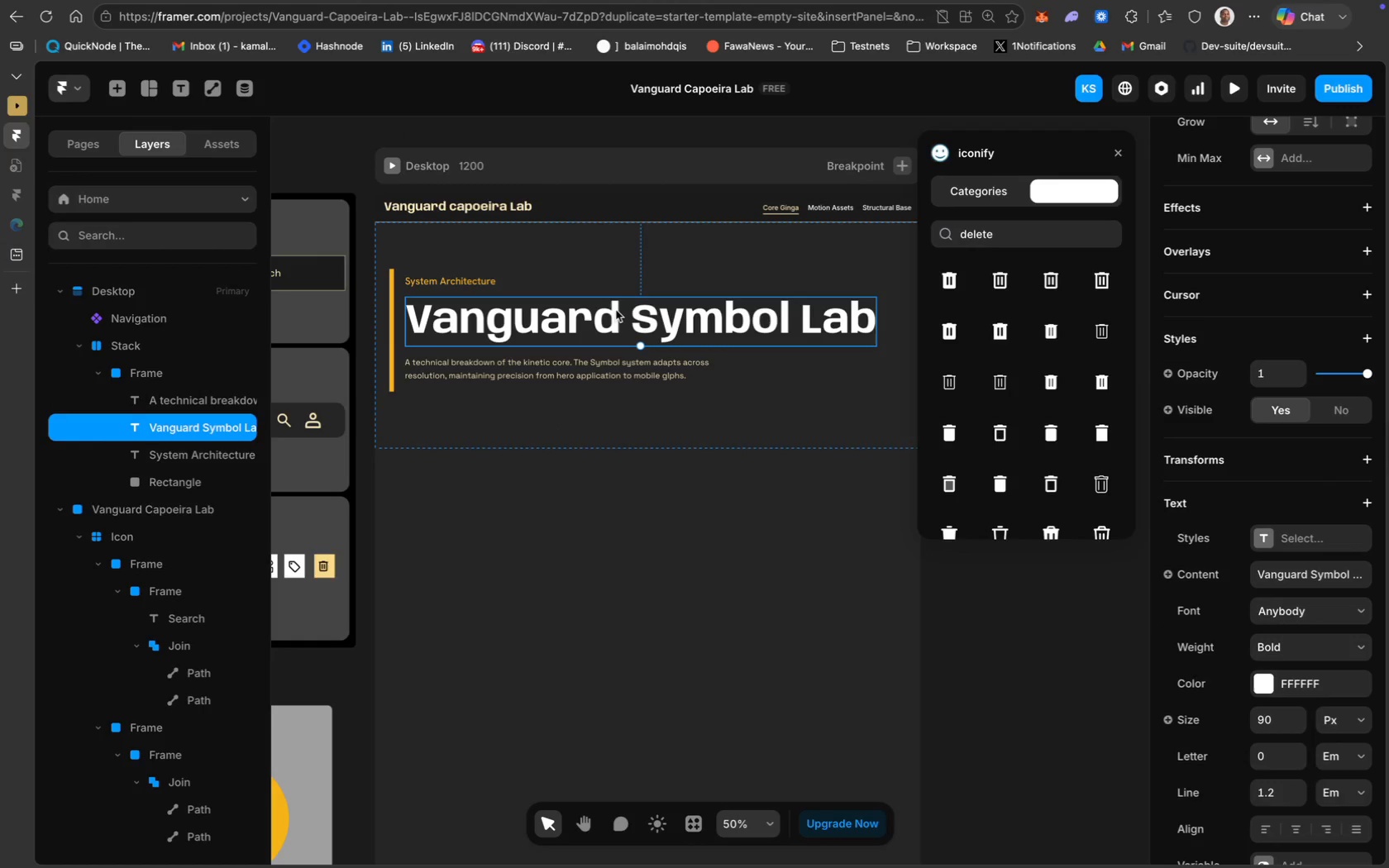 
hold_key(key=ShiftLeft, duration=1.36)
left_click([472, 270])
 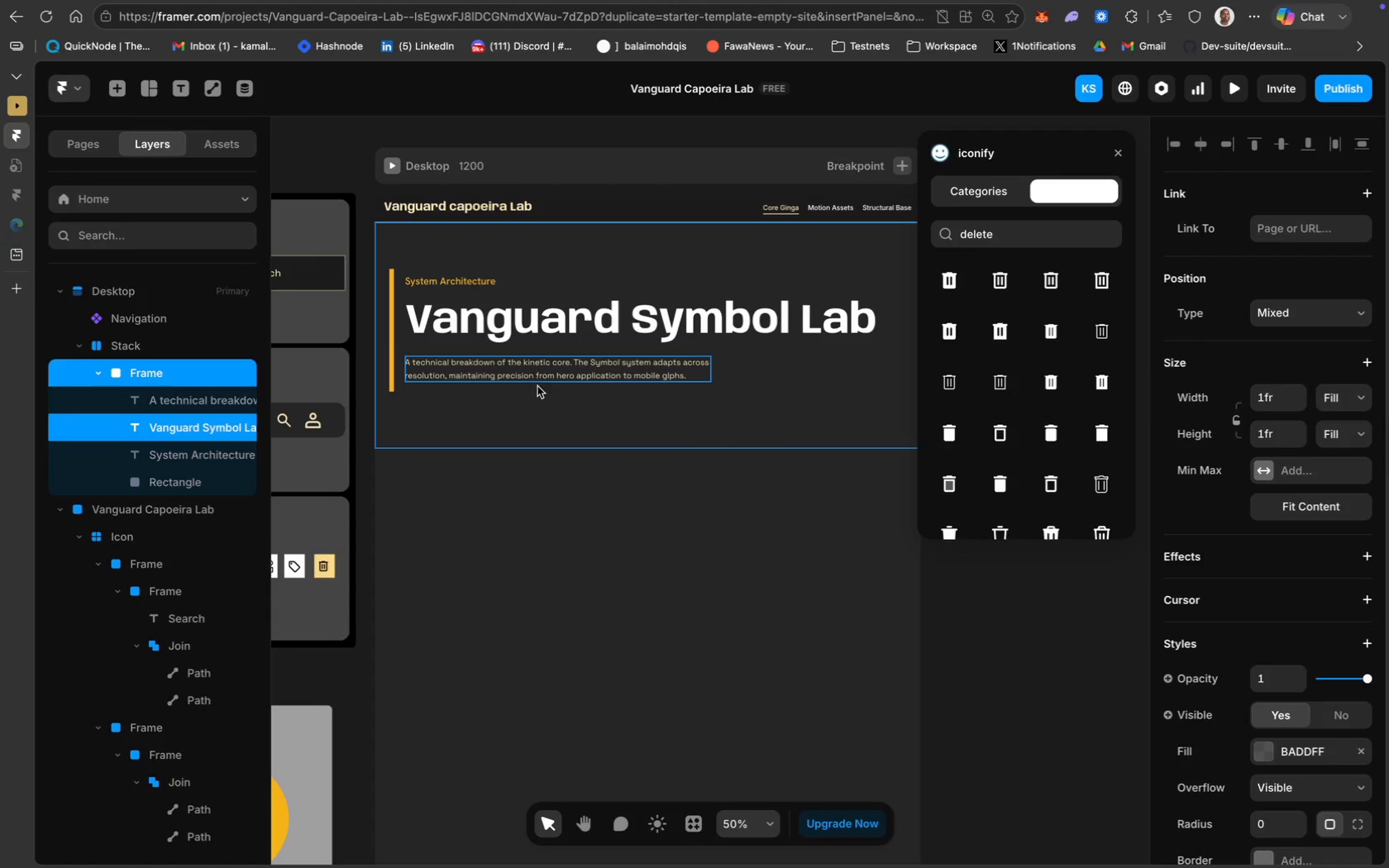 
left_click([548, 493])
 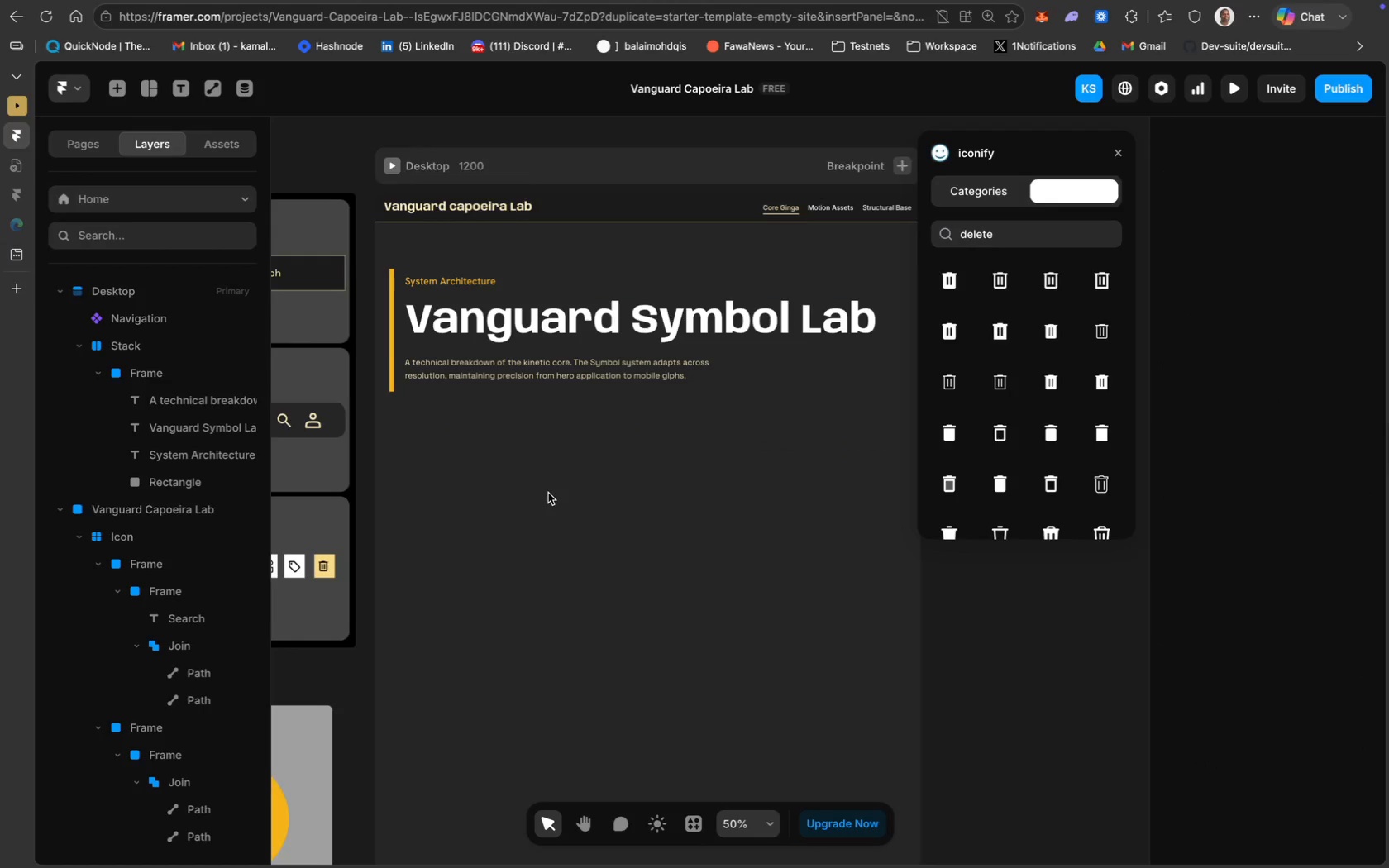 
scroll: coordinate [548, 493], scroll_direction: down, amount: 10.0
 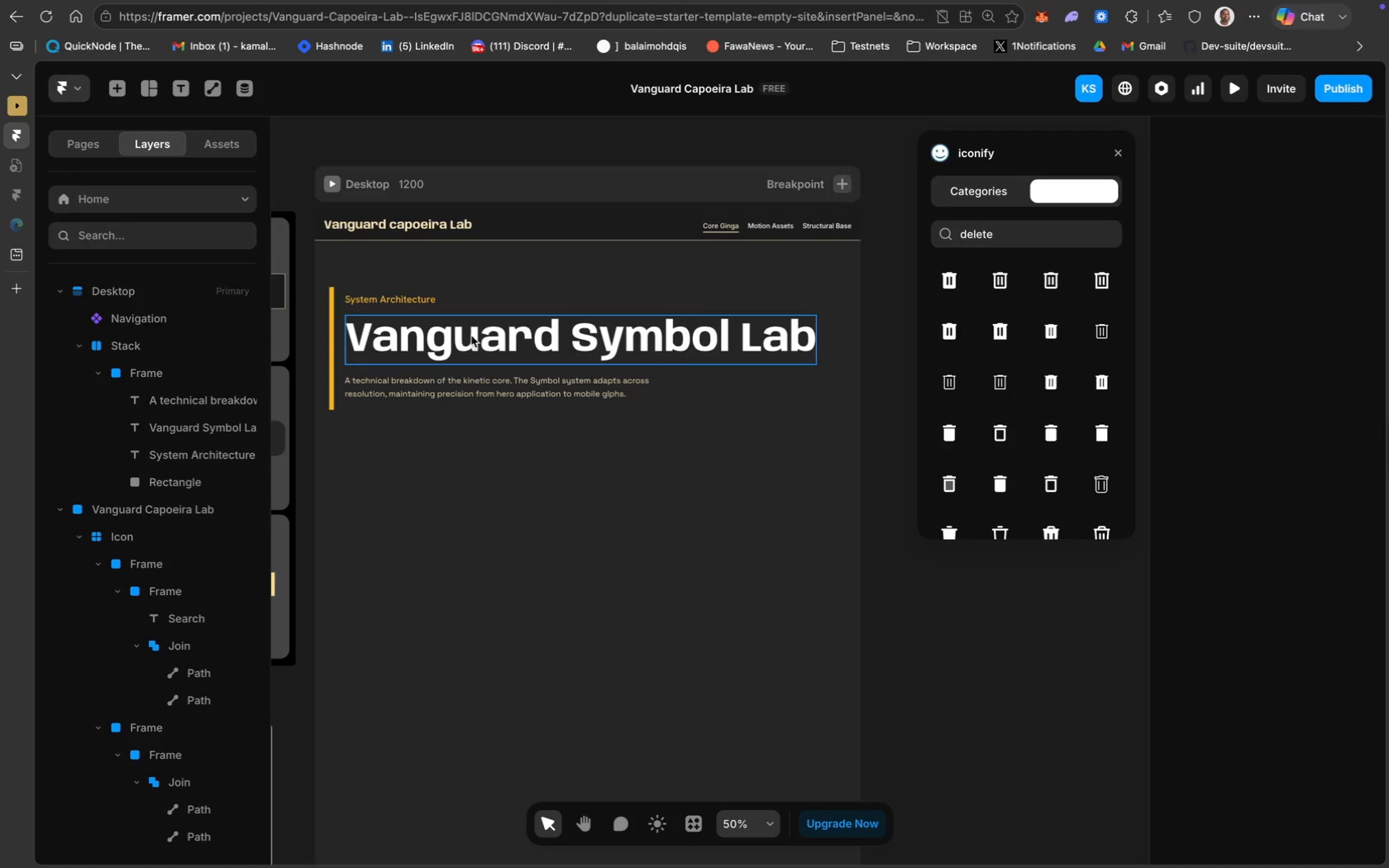 
wait(9.39)
 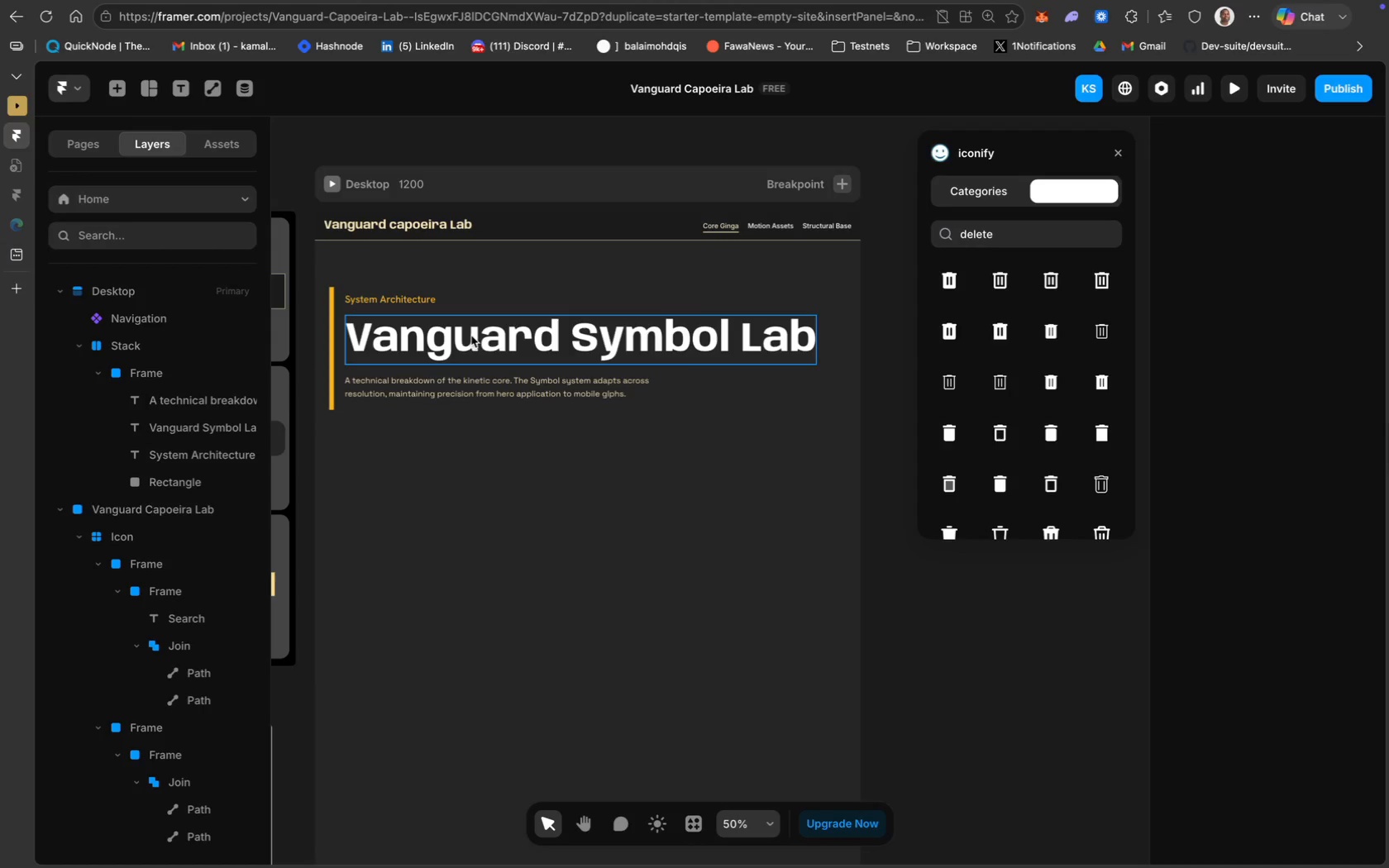 
left_click([475, 457])
 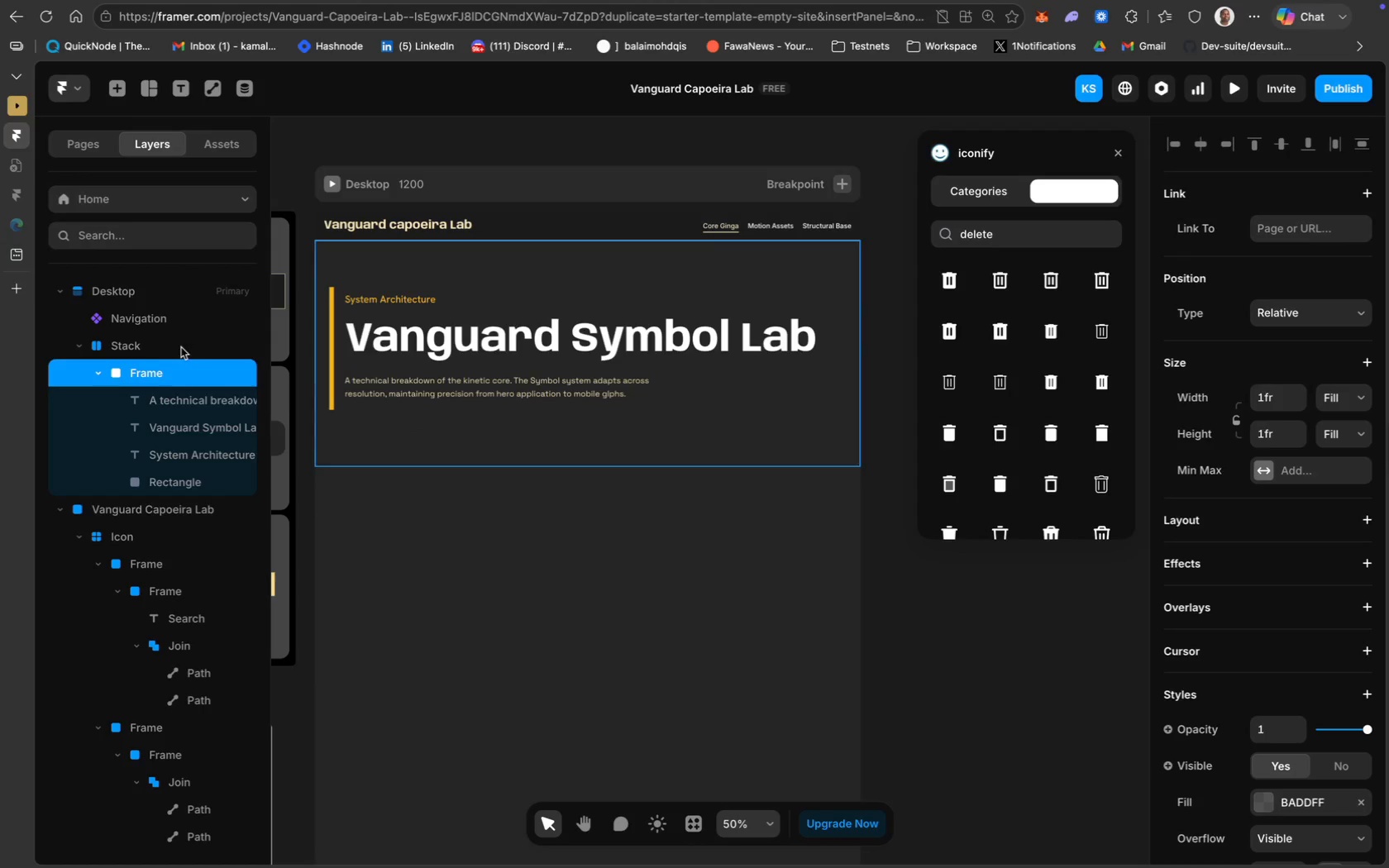 
left_click([124, 346])
 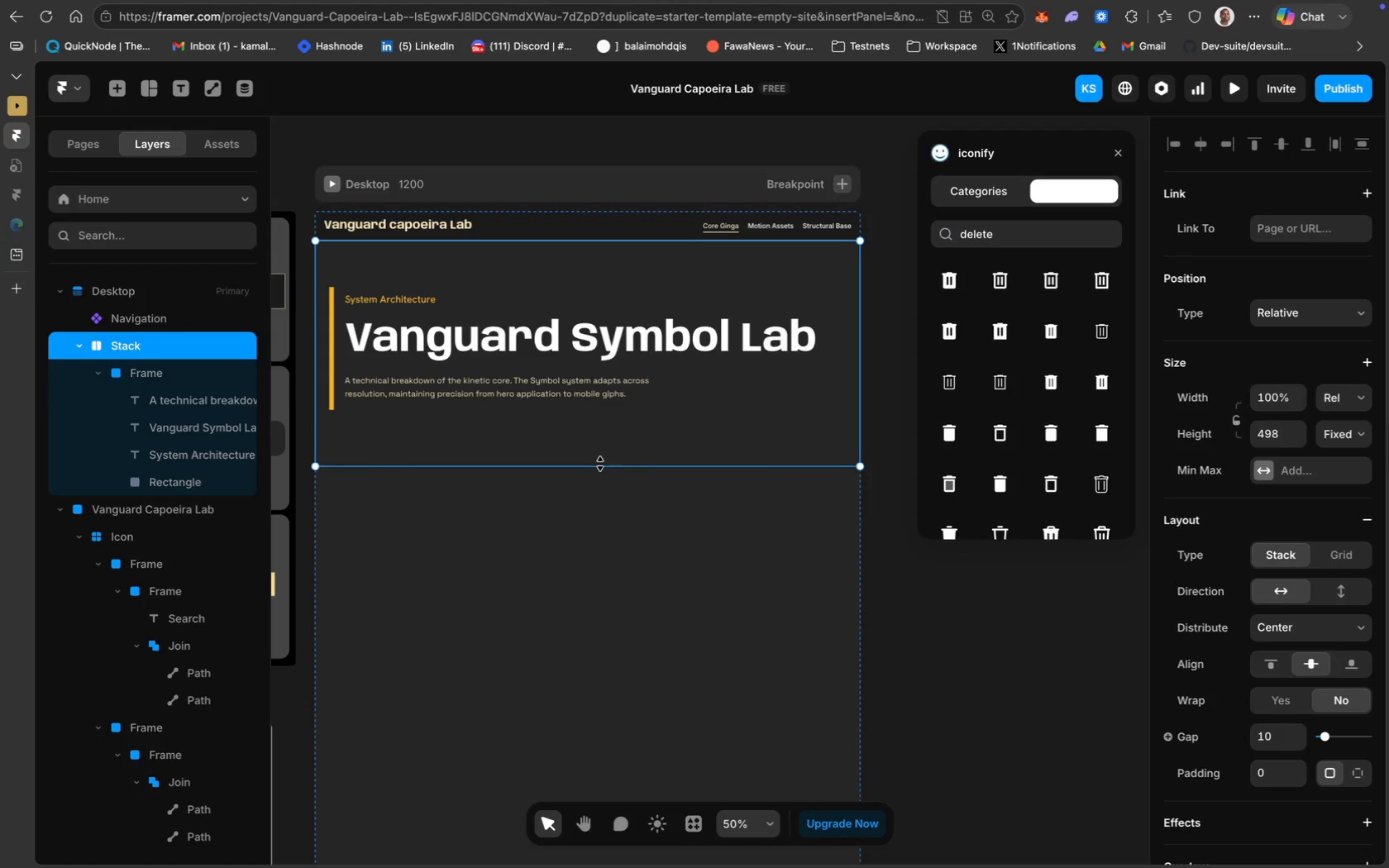 
left_click_drag(start_coordinate=[599, 465], to_coordinate=[597, 445])
 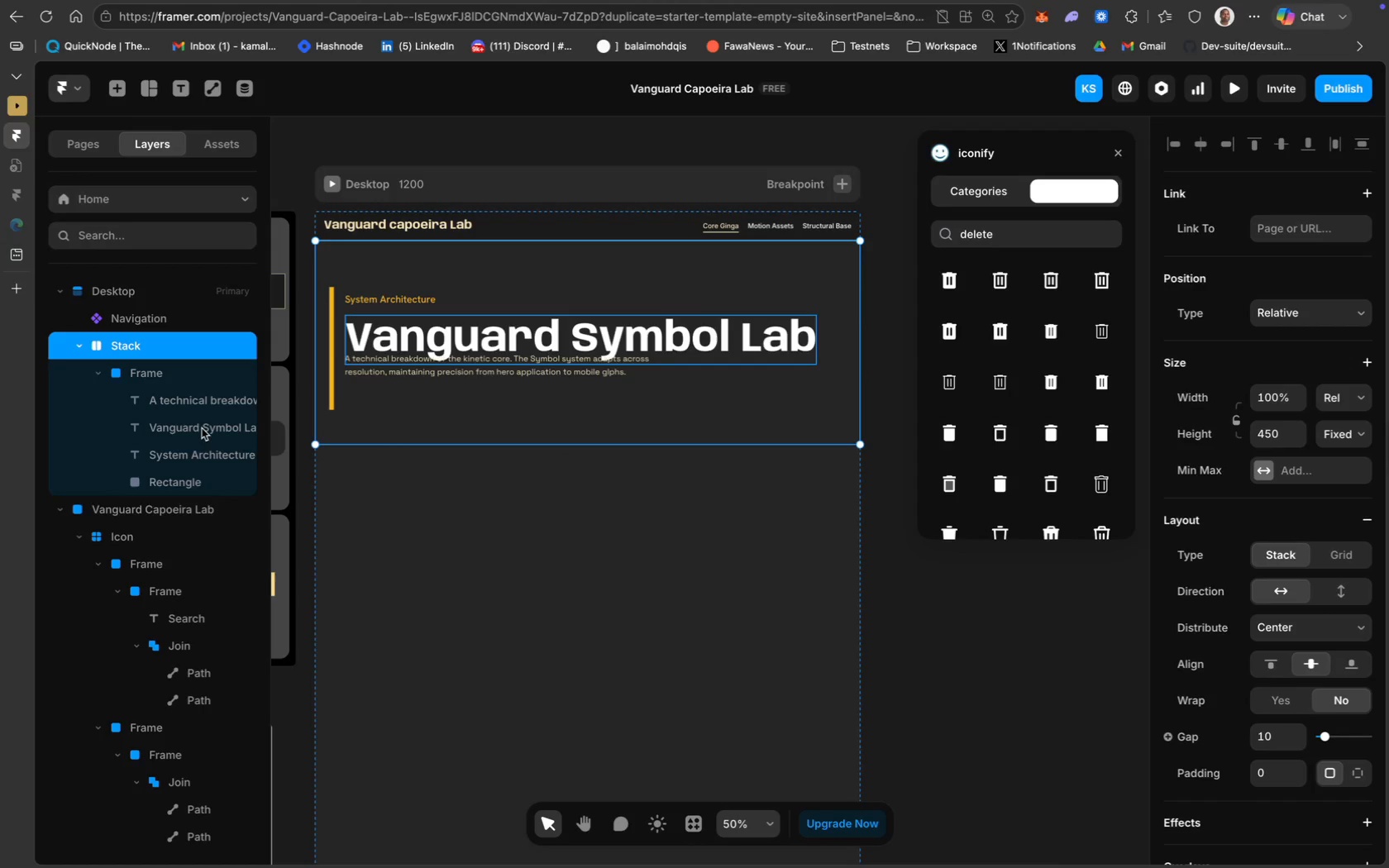 
left_click([208, 406])
 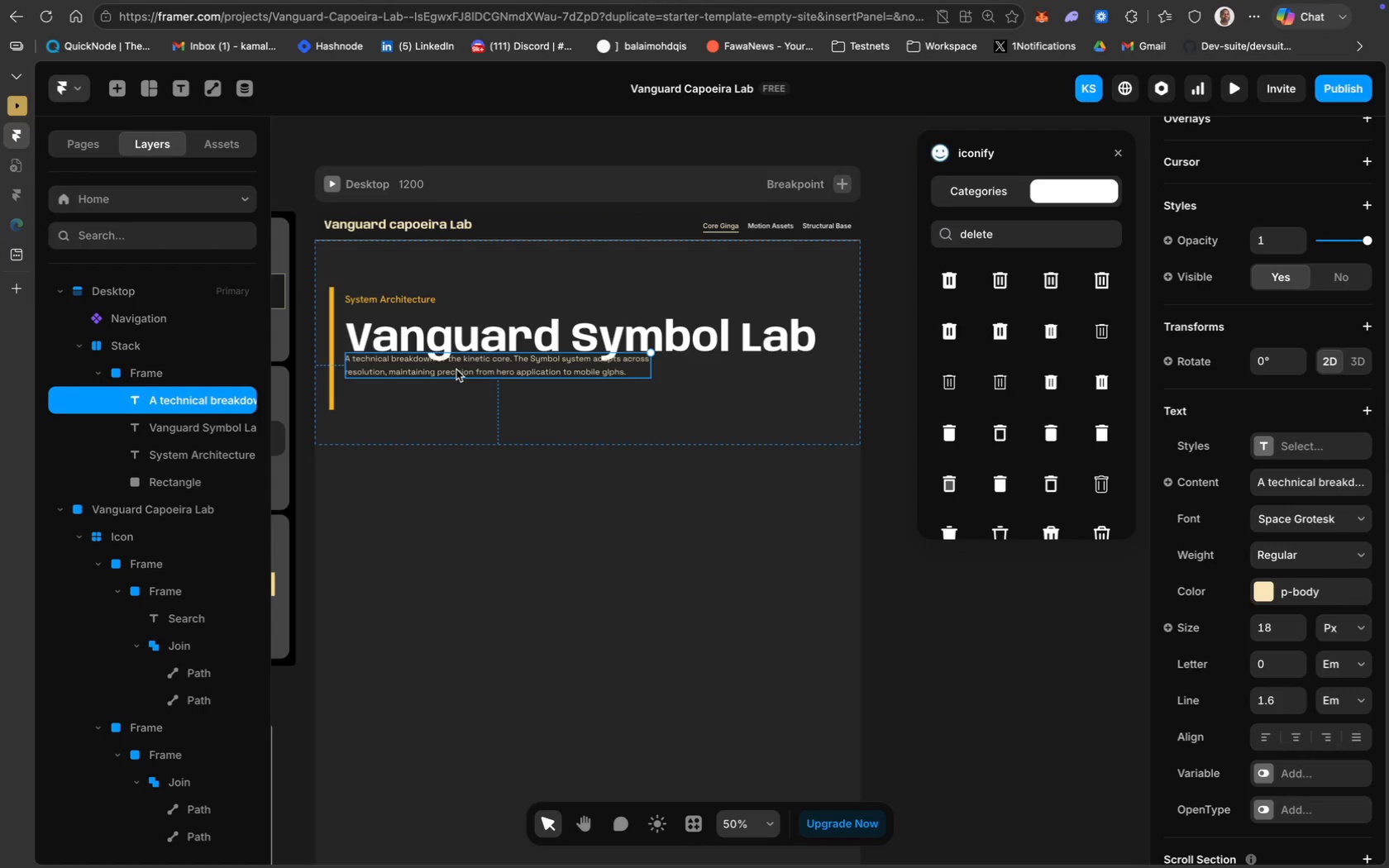 
left_click_drag(start_coordinate=[456, 370], to_coordinate=[453, 390])
 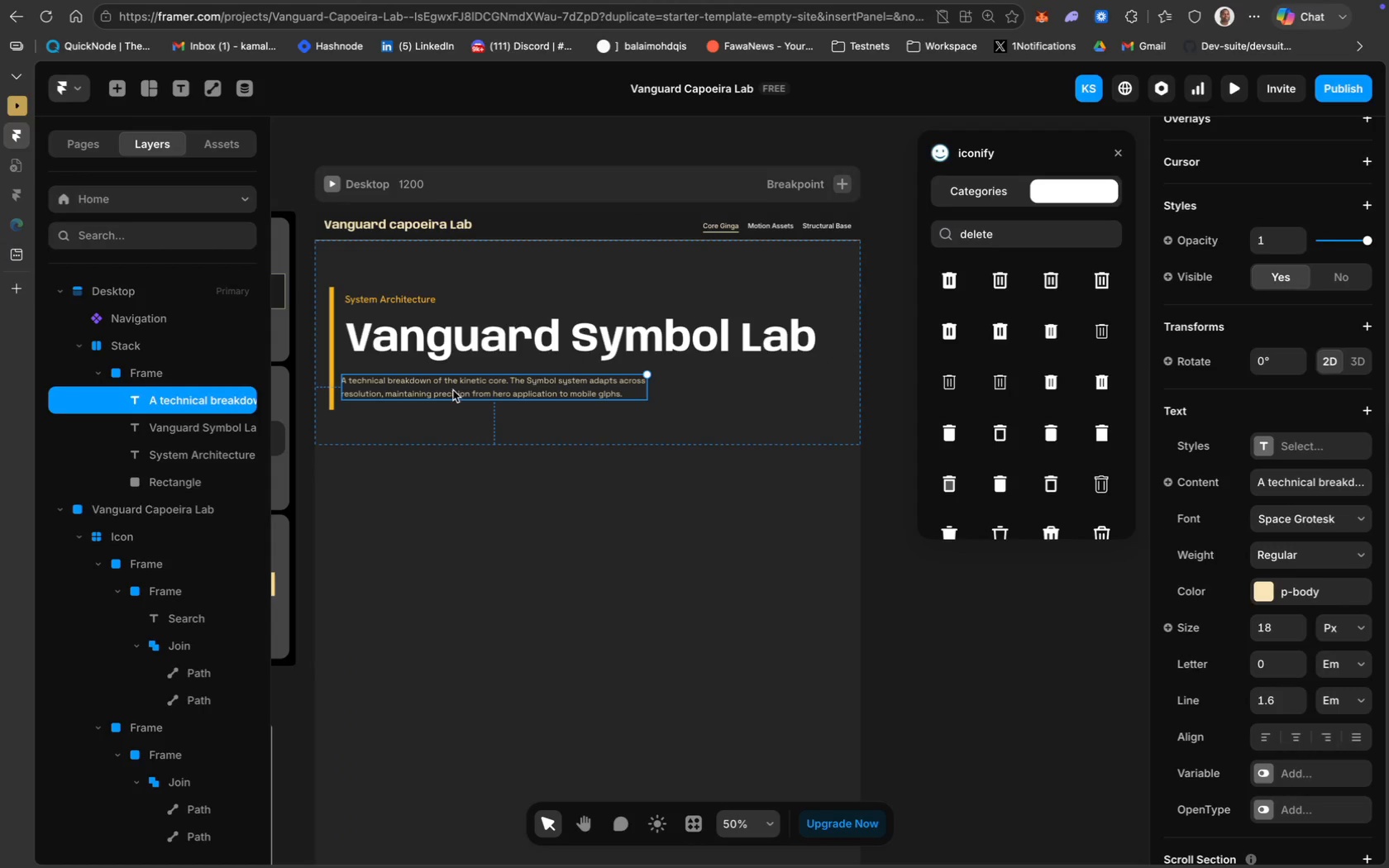 
left_click_drag(start_coordinate=[453, 390], to_coordinate=[457, 389])
 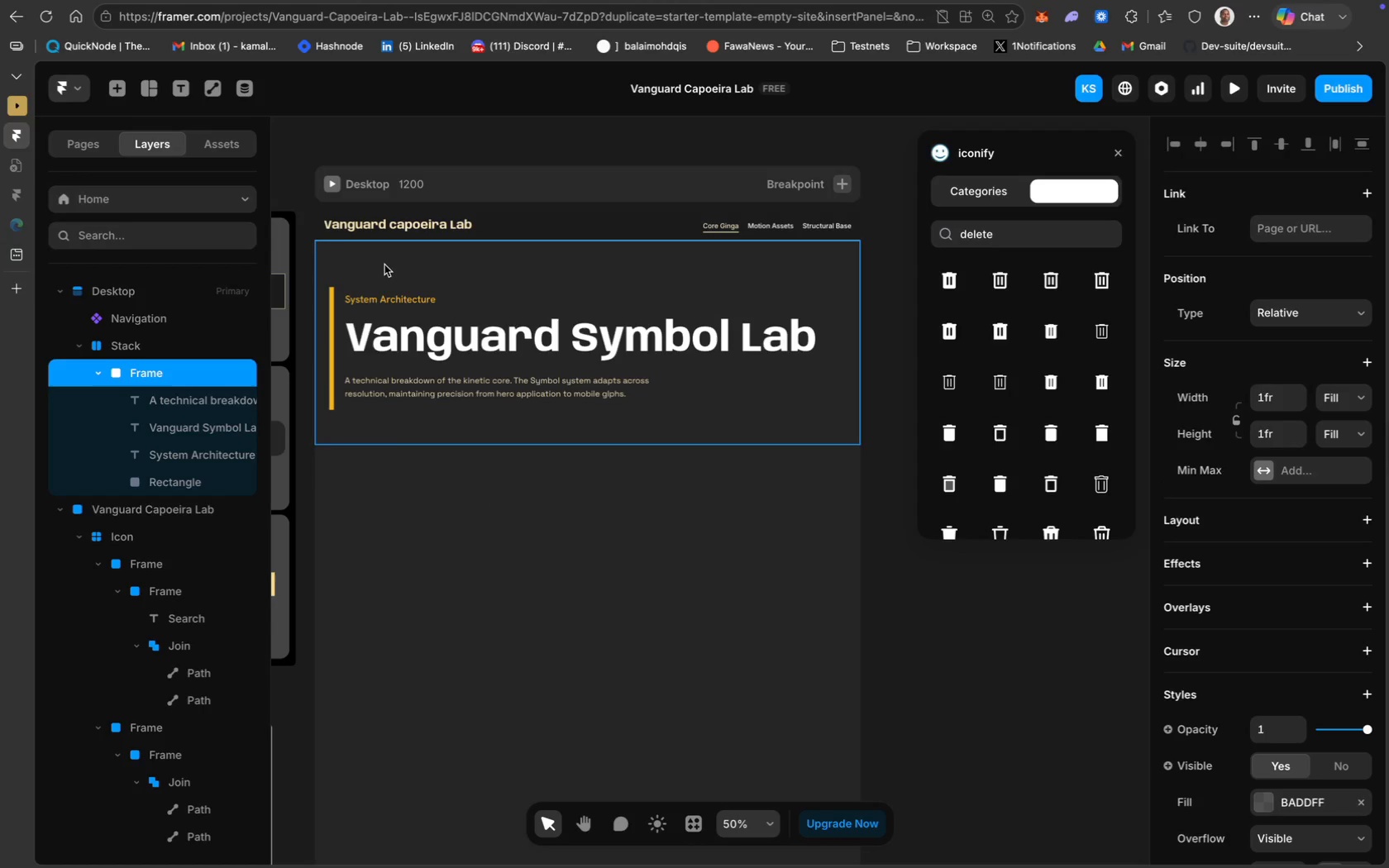 
wait(7.1)
 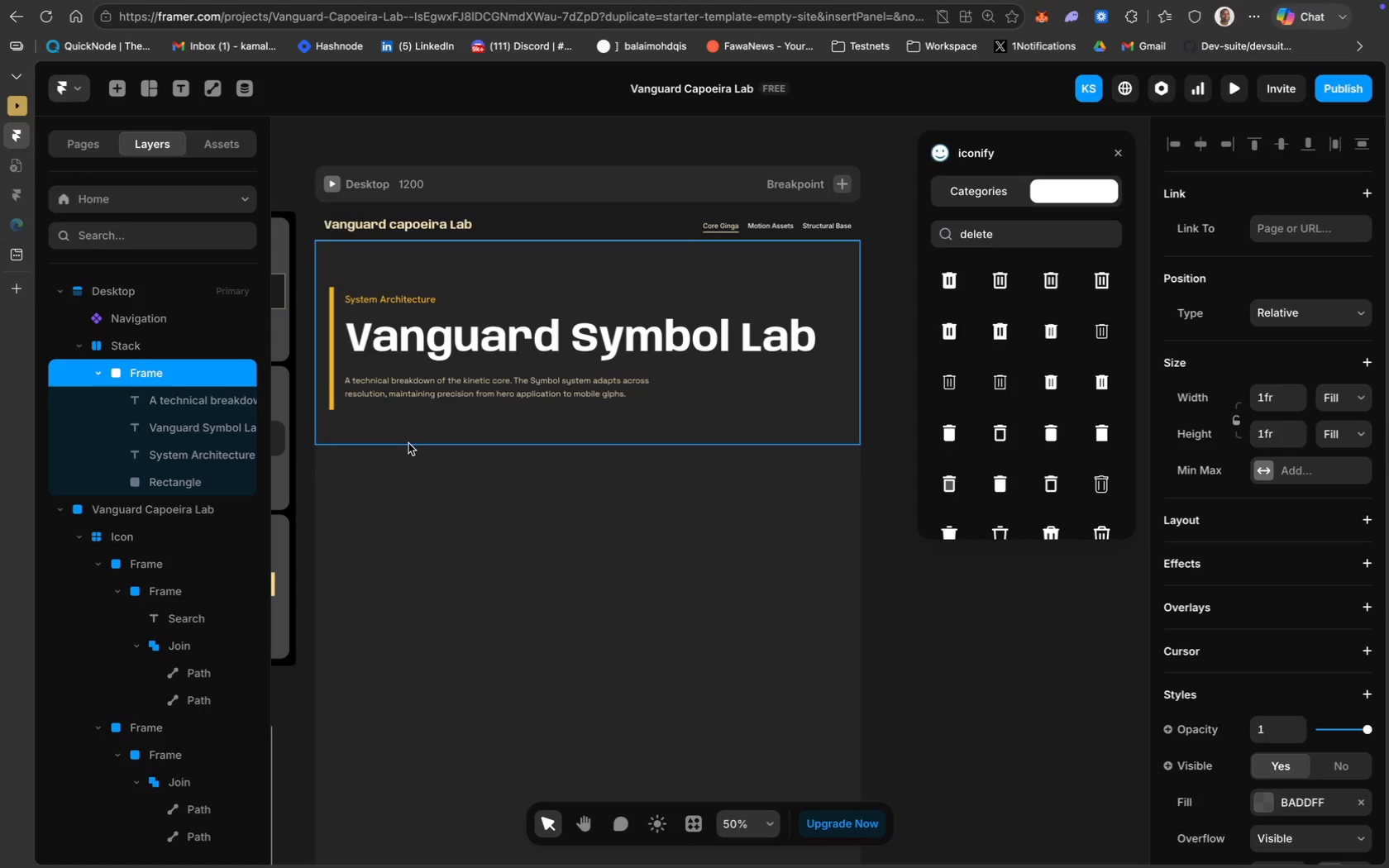 
left_click([148, 90])
 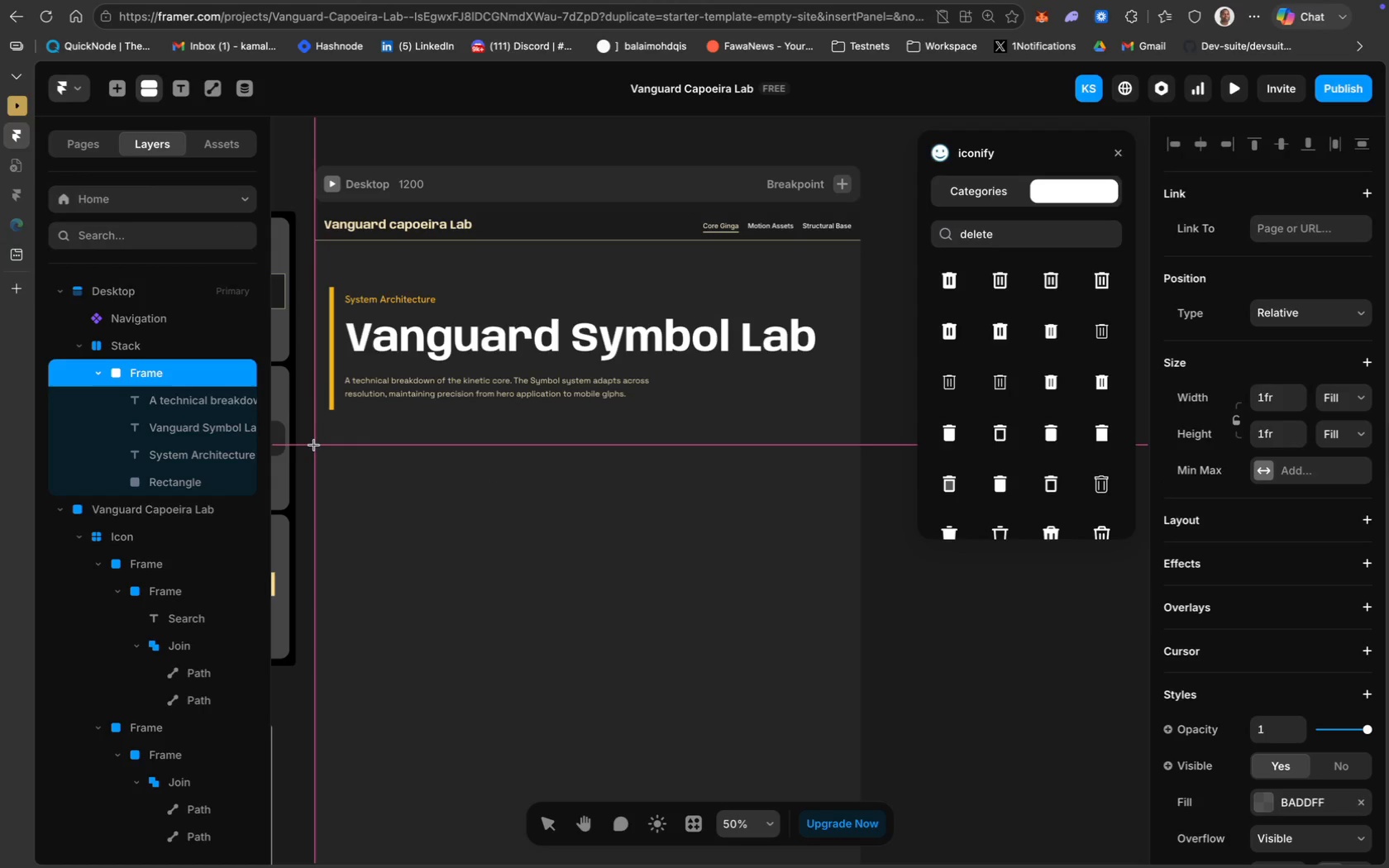 
wait(9.04)
 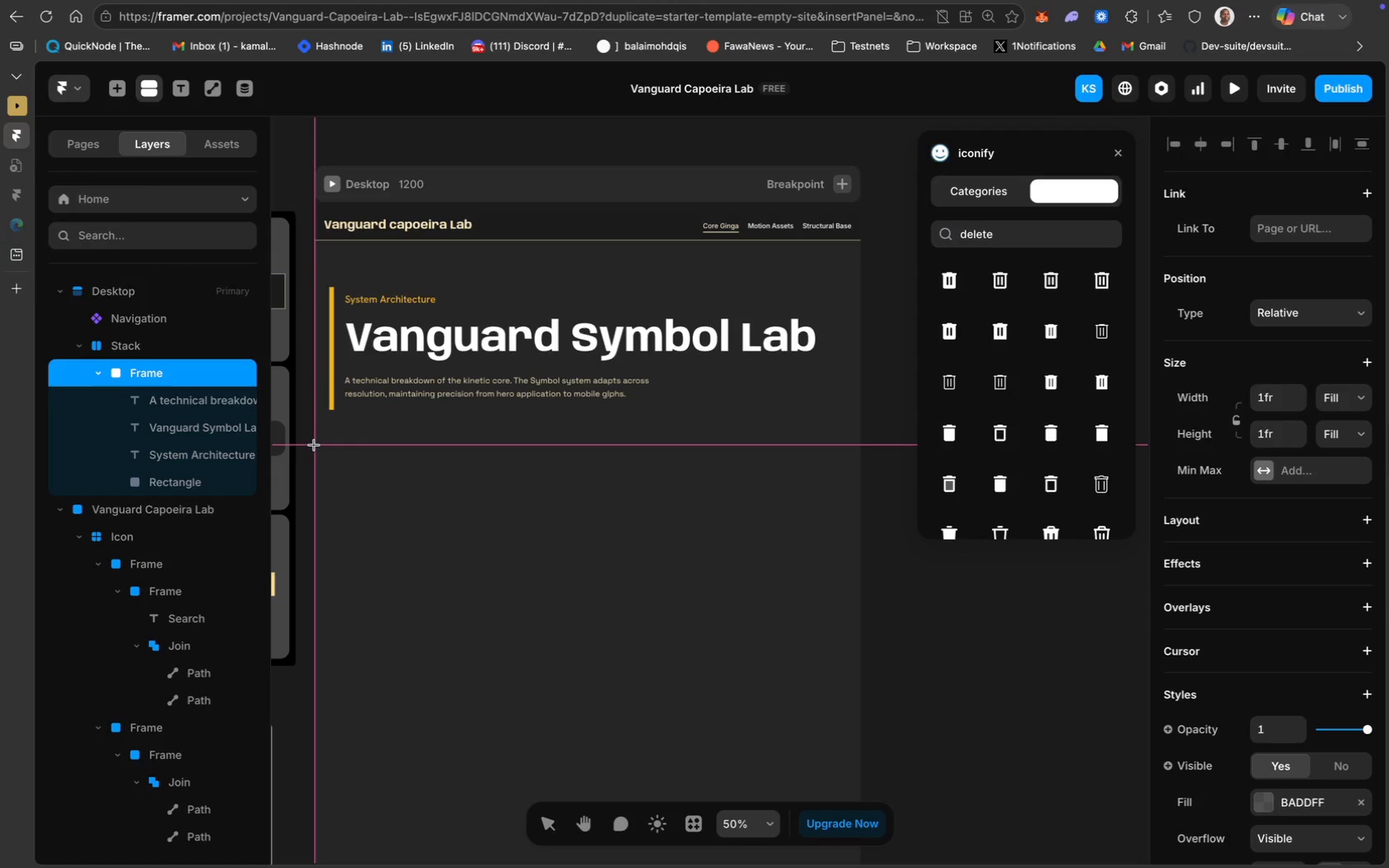 
left_click_drag(start_coordinate=[313, 446], to_coordinate=[858, 809])
 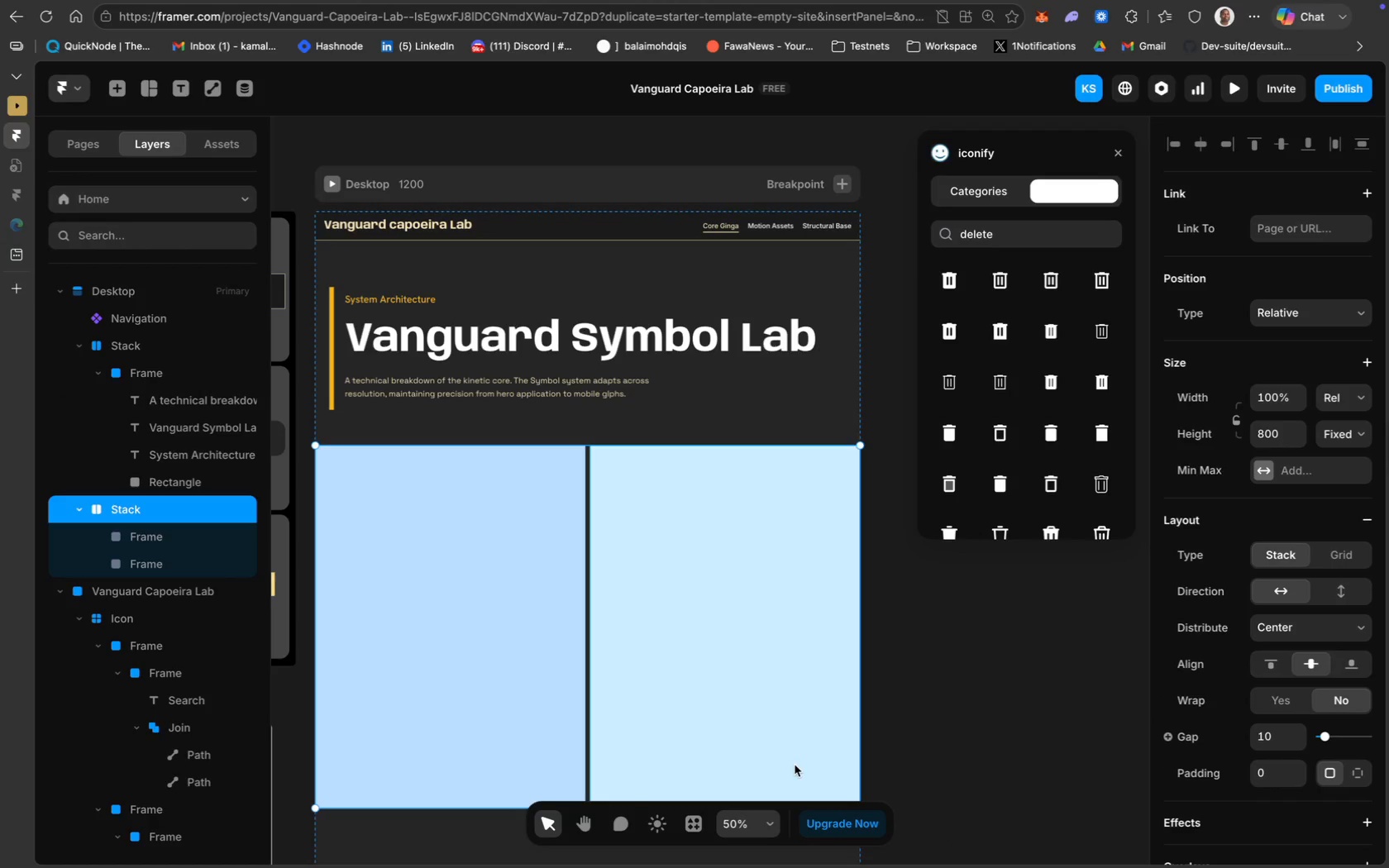 
scroll: coordinate [795, 765], scroll_direction: down, amount: 19.0
 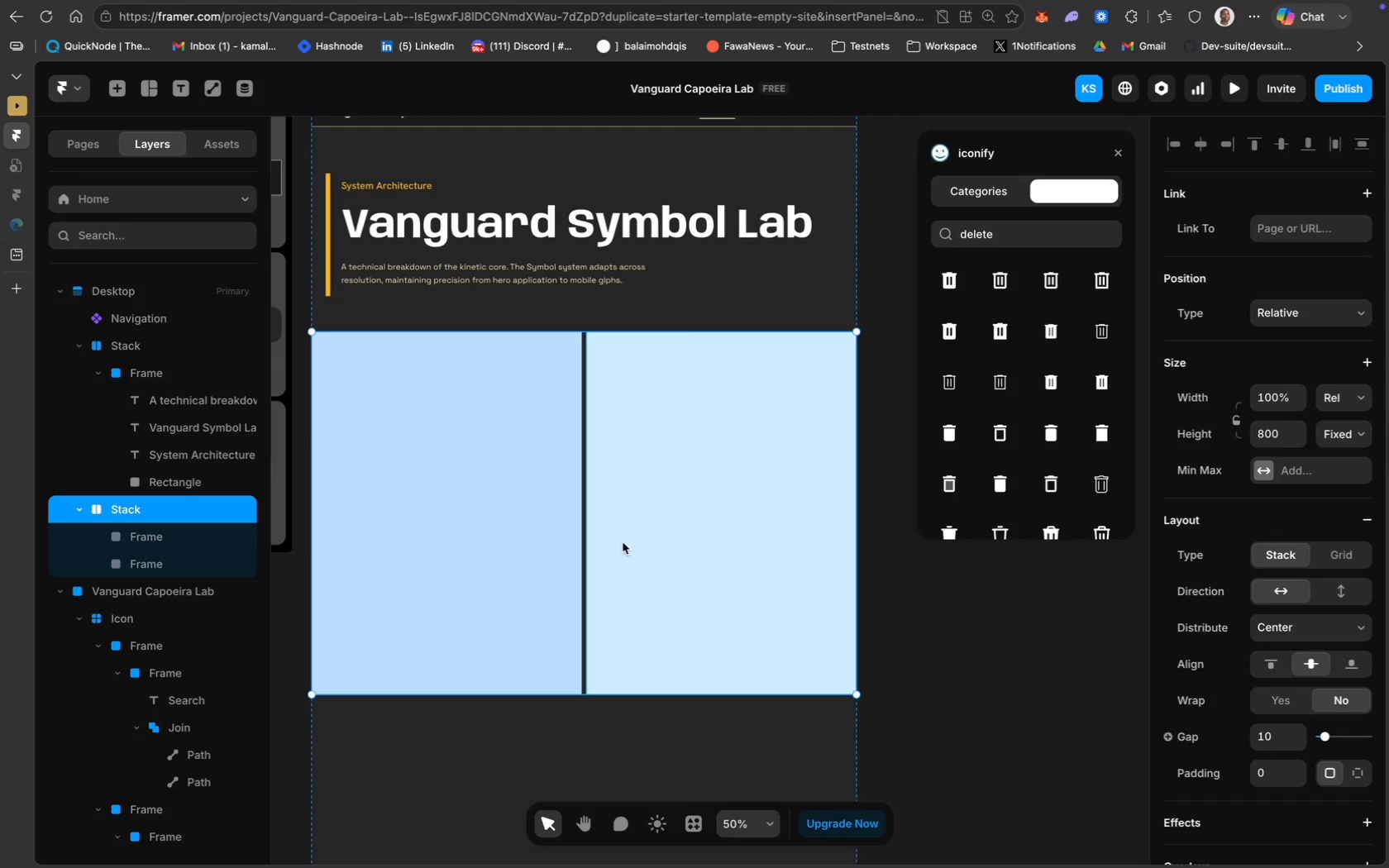 
wait(9.51)
 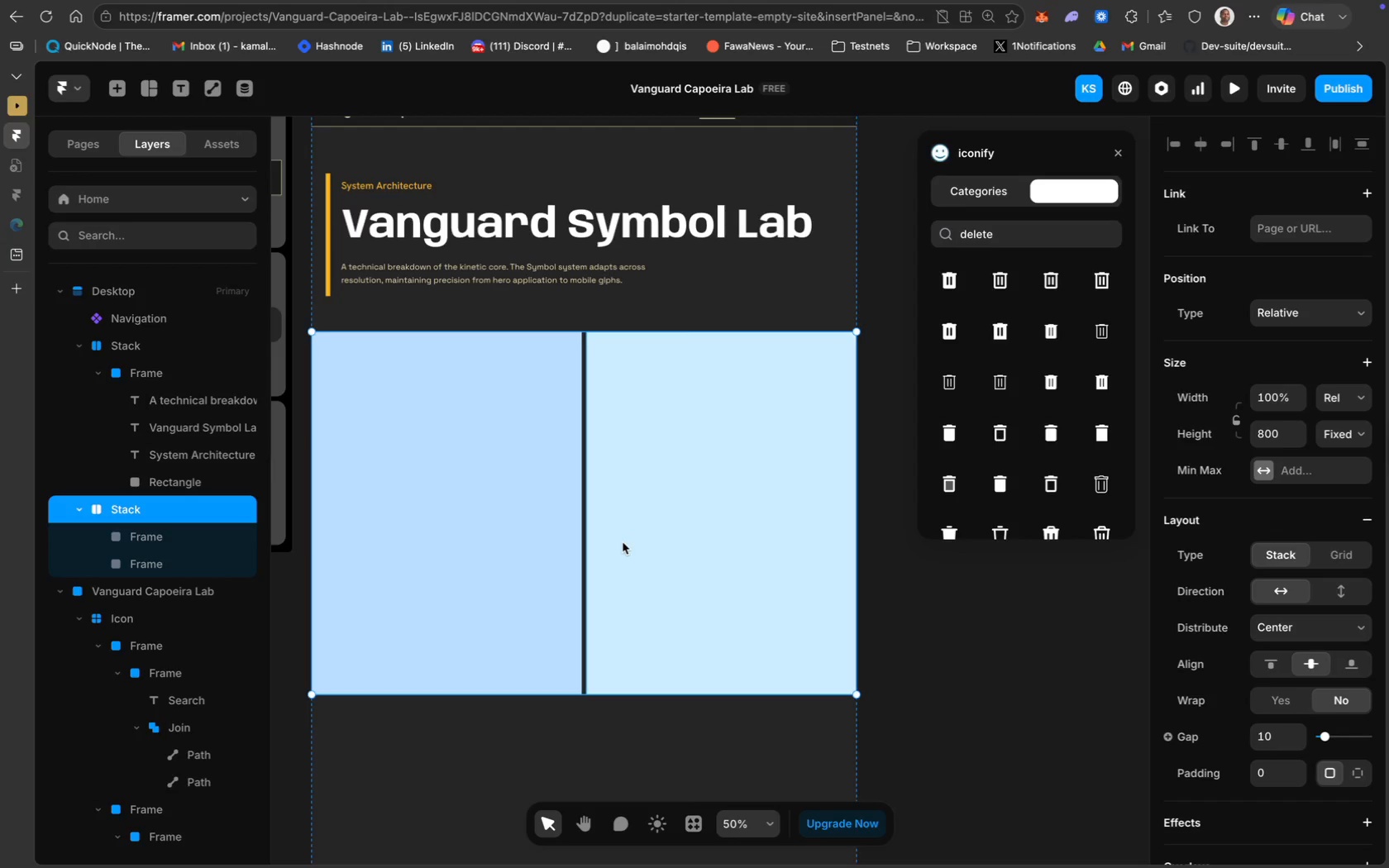 
left_click([639, 541])
 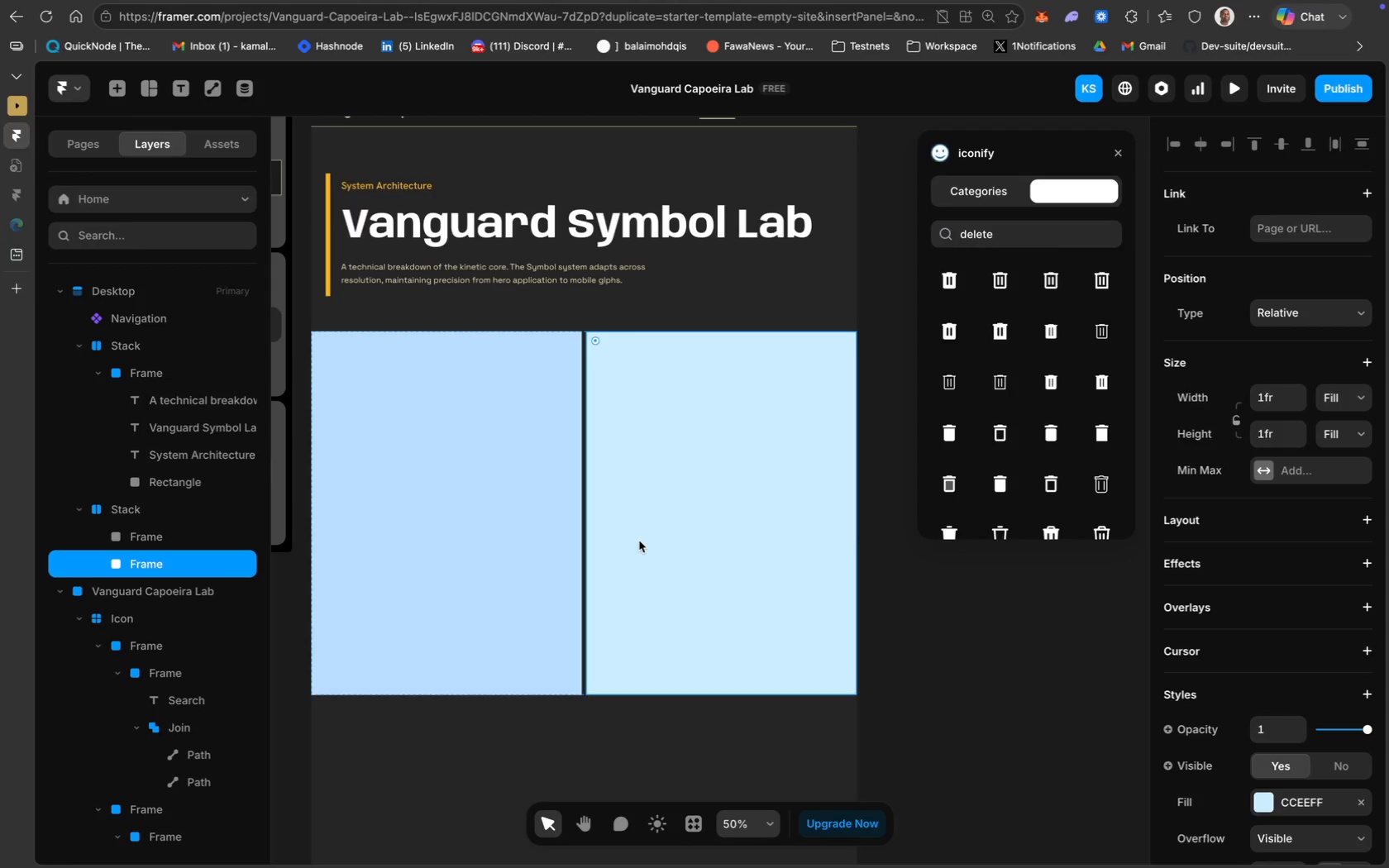 
wait(12.15)
 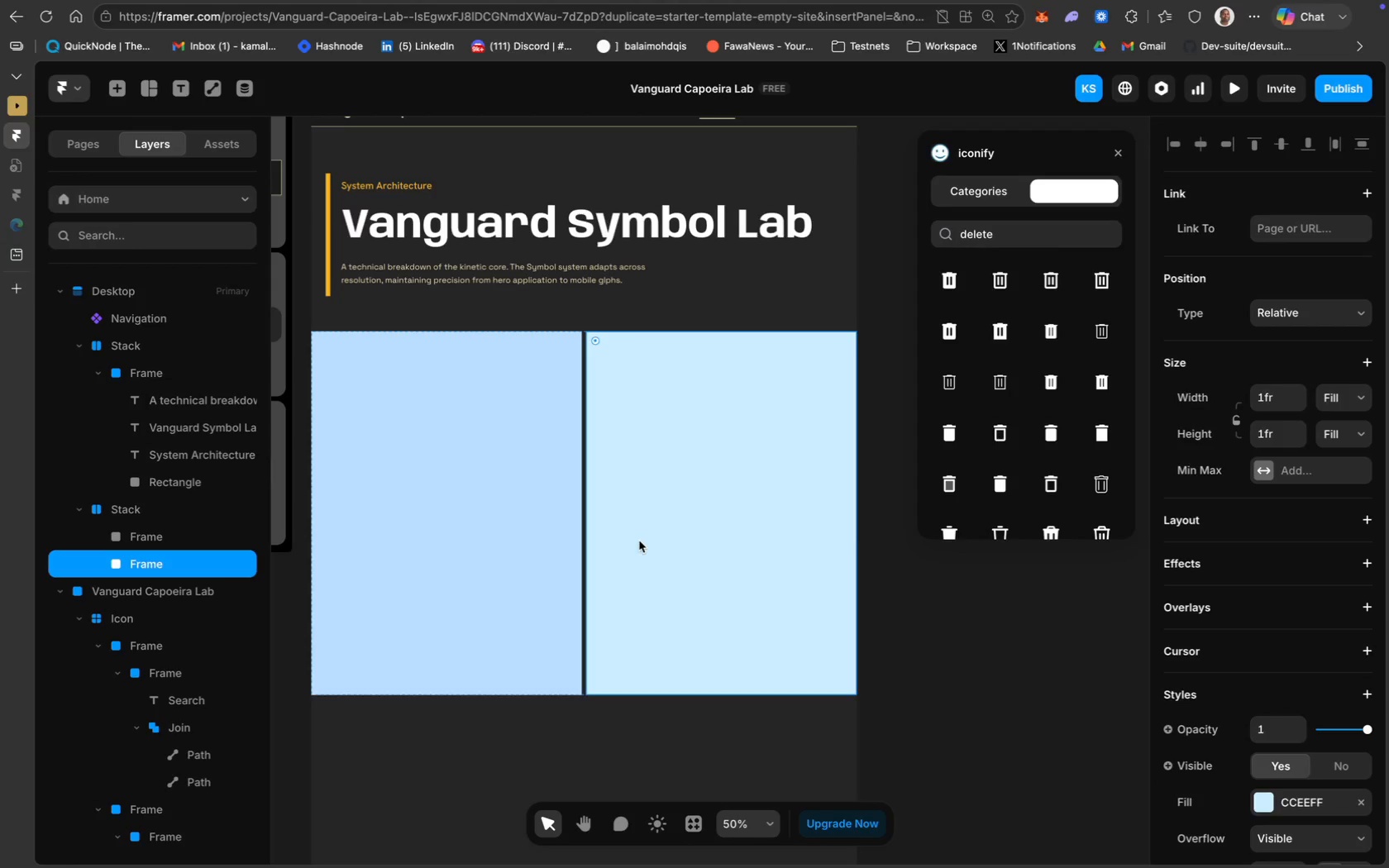 
left_click([539, 471])
 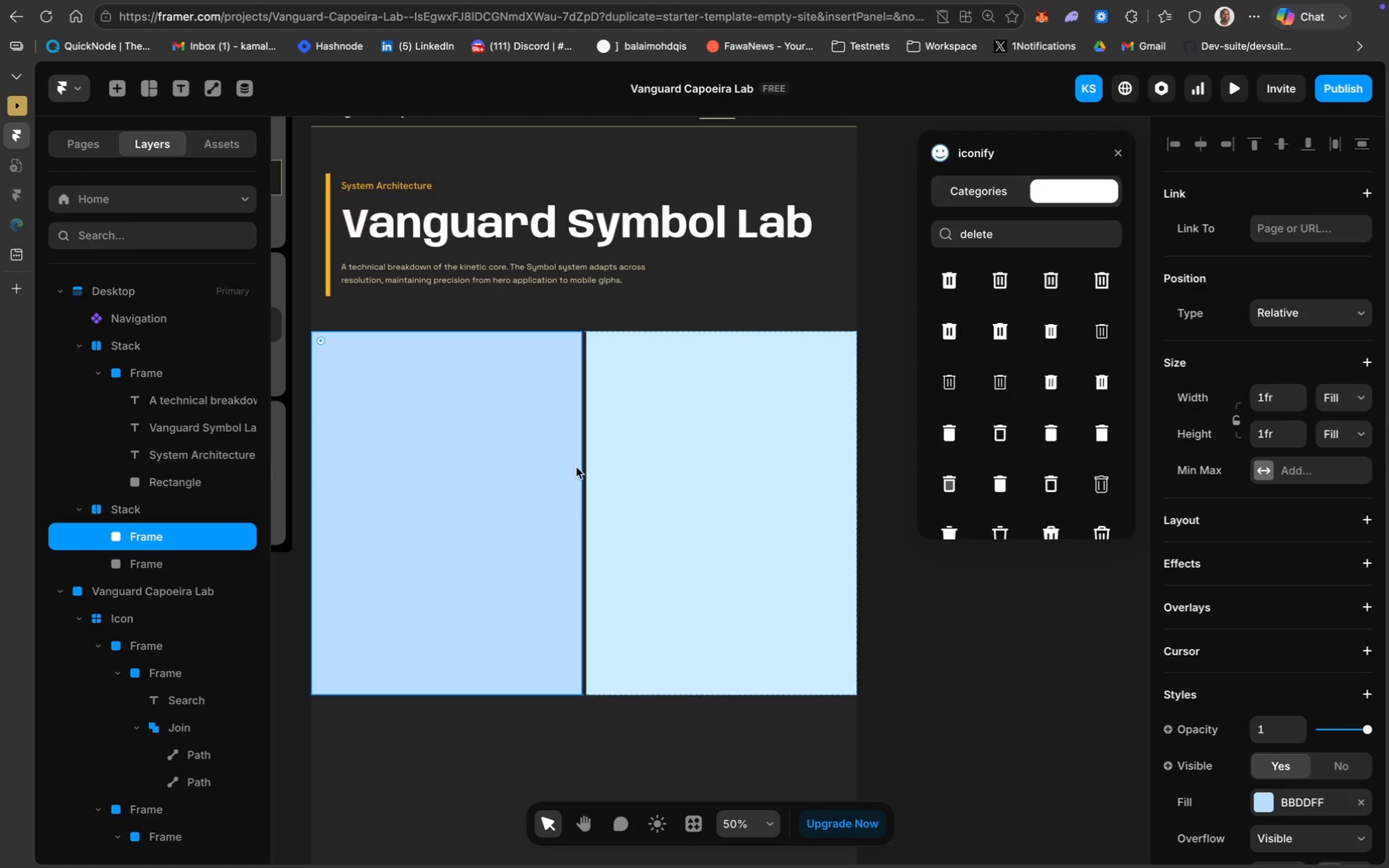 
left_click([537, 455])
 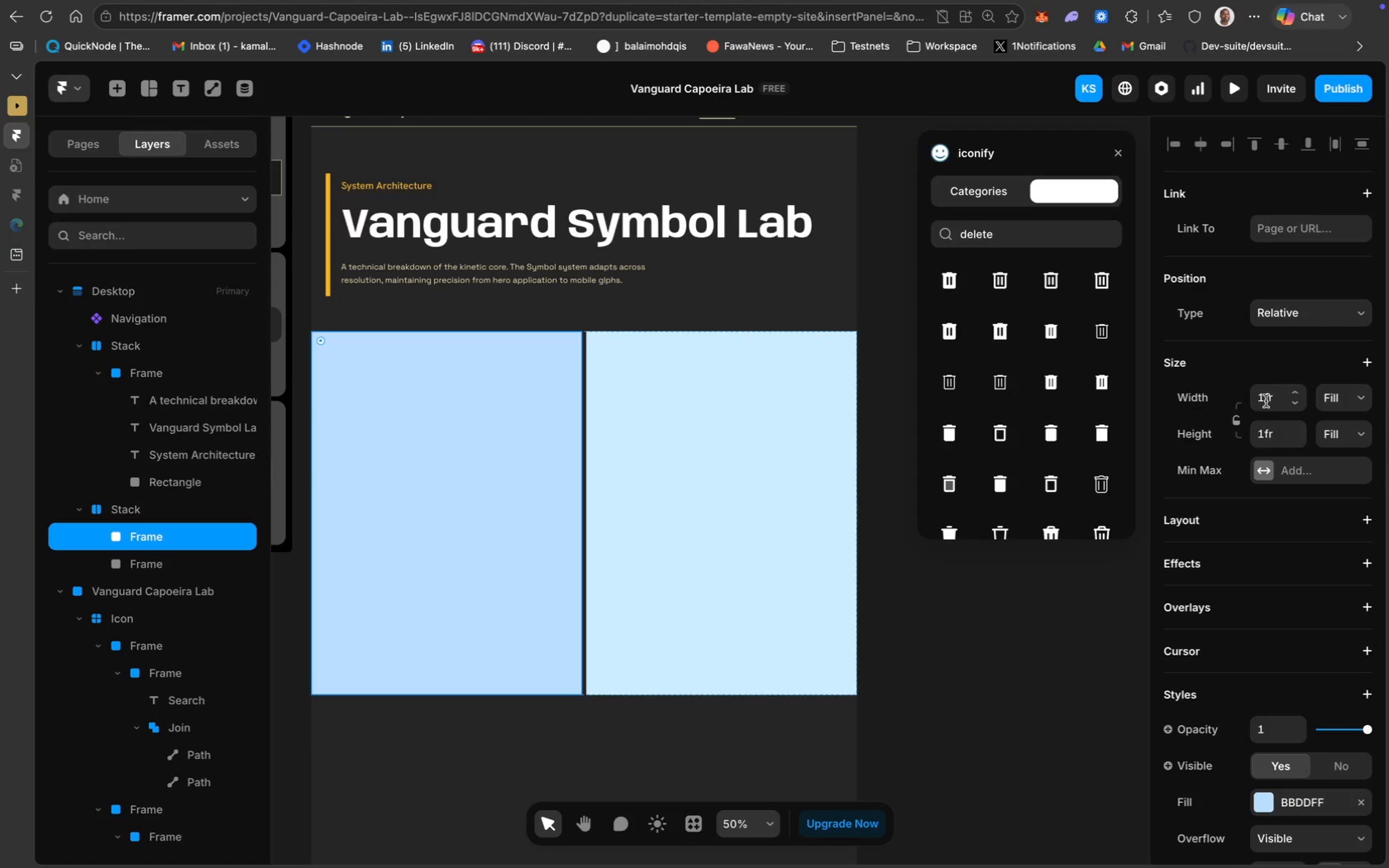 
left_click([1275, 397])
 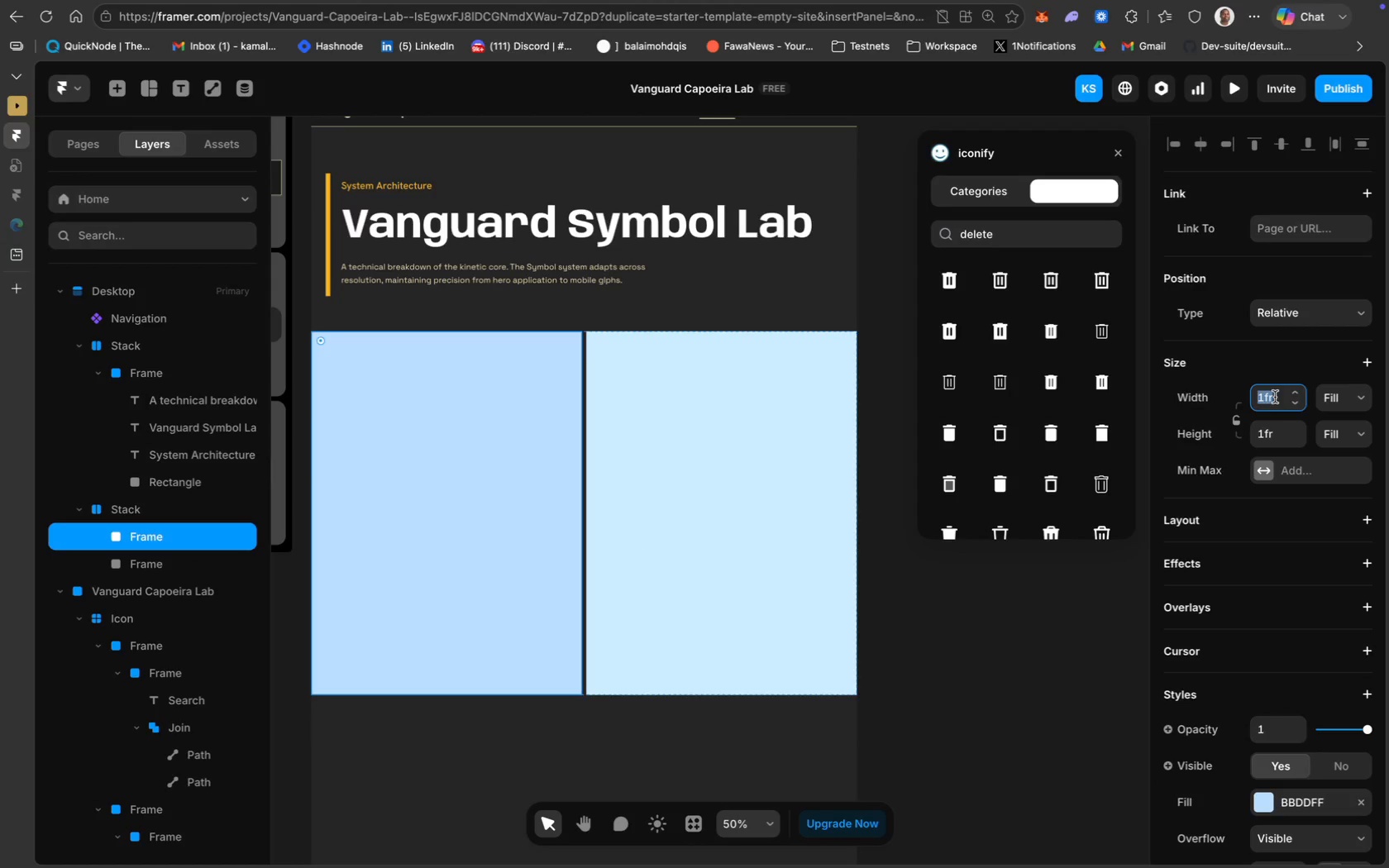 
key(1)
 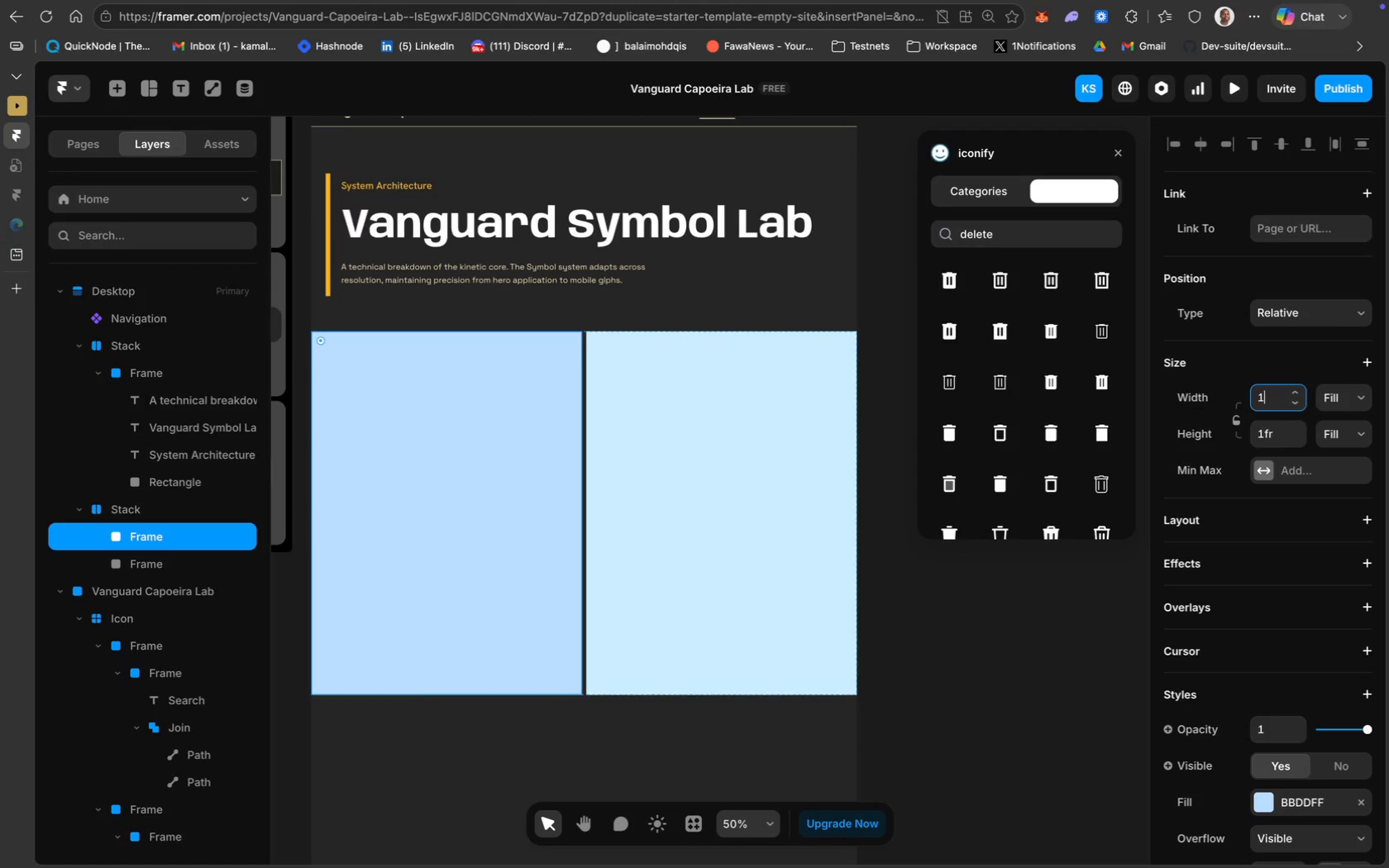 
key(Period)
 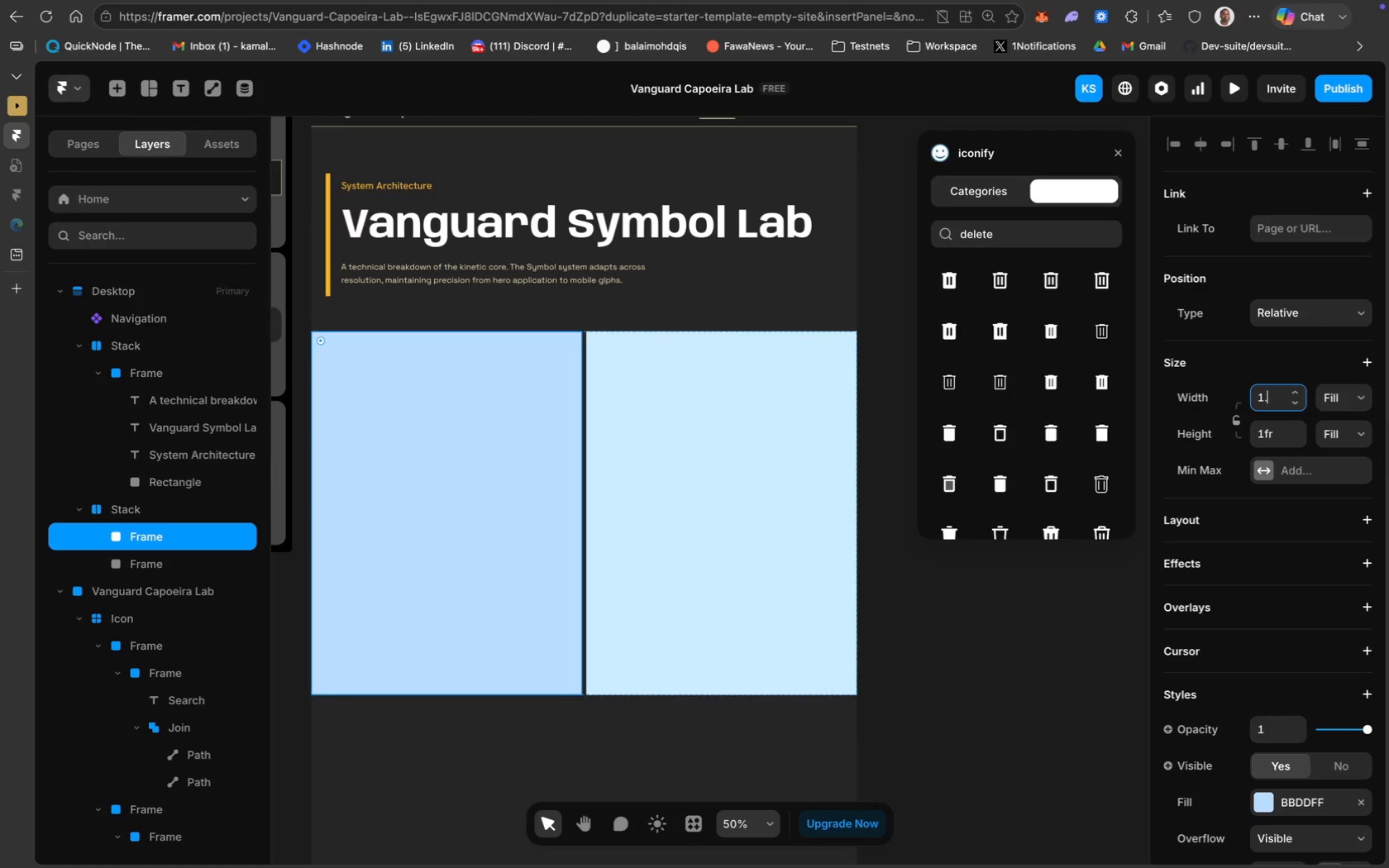 
key(5)
 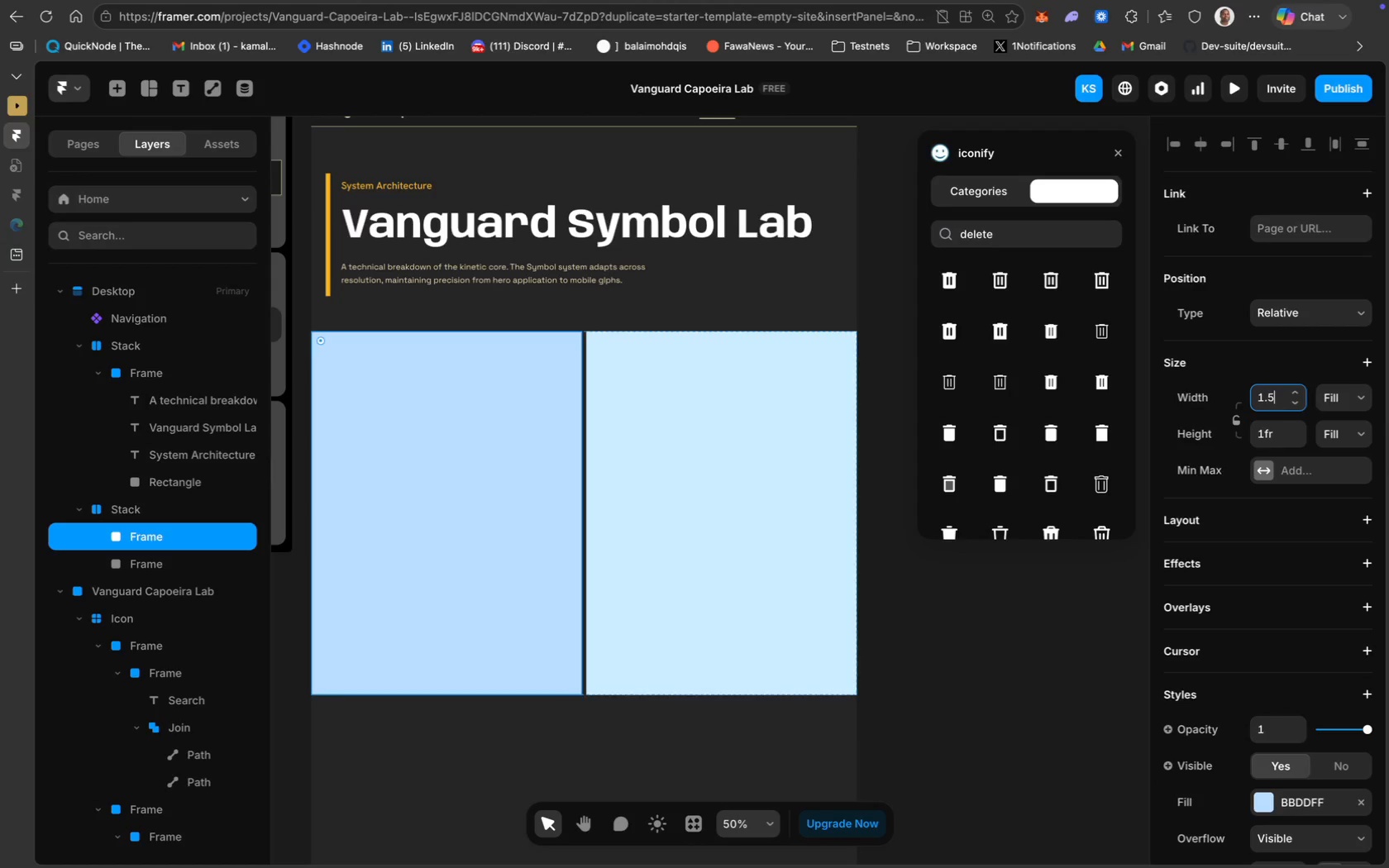 
key(Enter)
 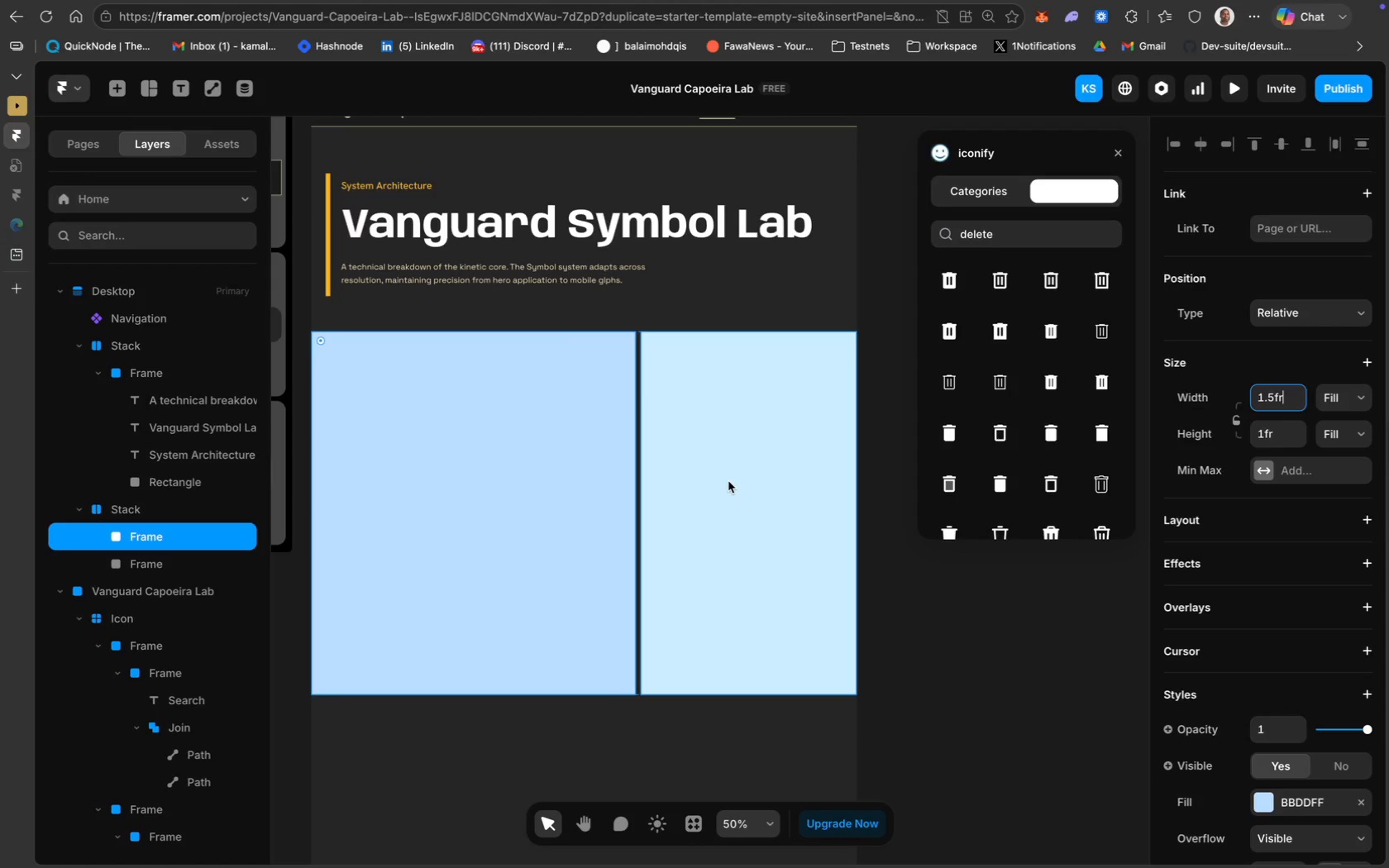 
scroll: coordinate [779, 467], scroll_direction: up, amount: 13.0
 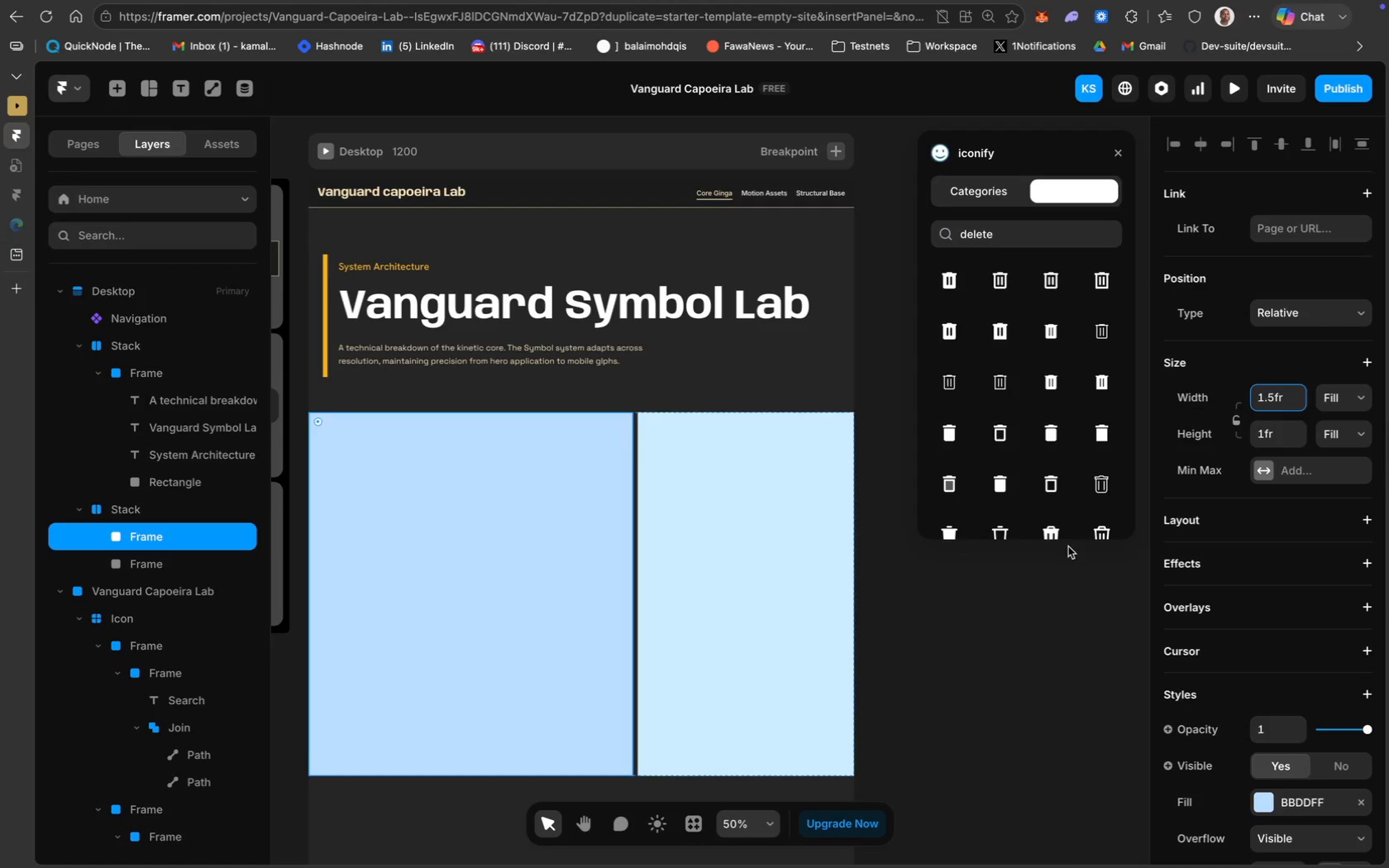 
wait(19.8)
 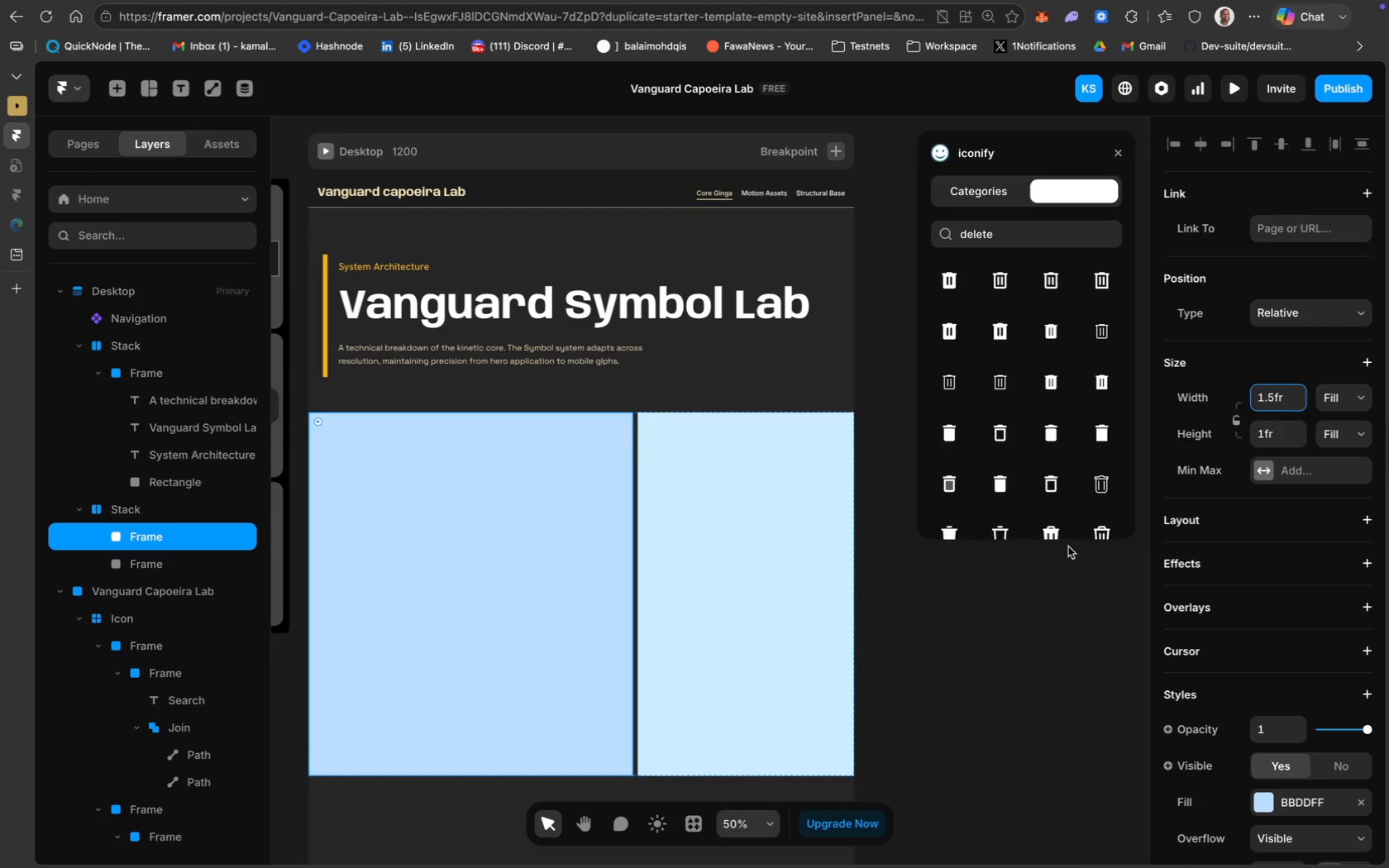 
key(CapsLock)
 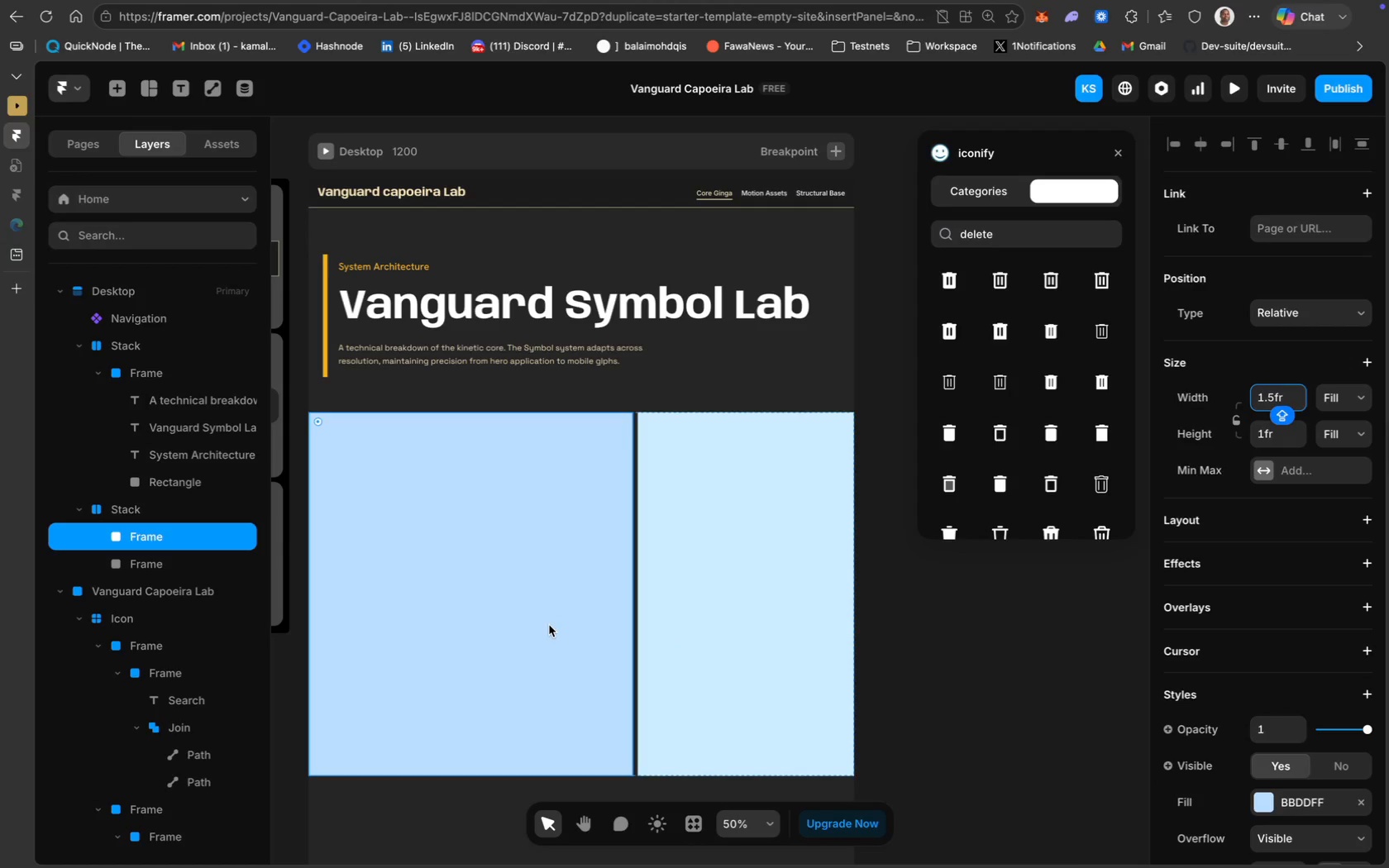 
left_click([924, 652])
 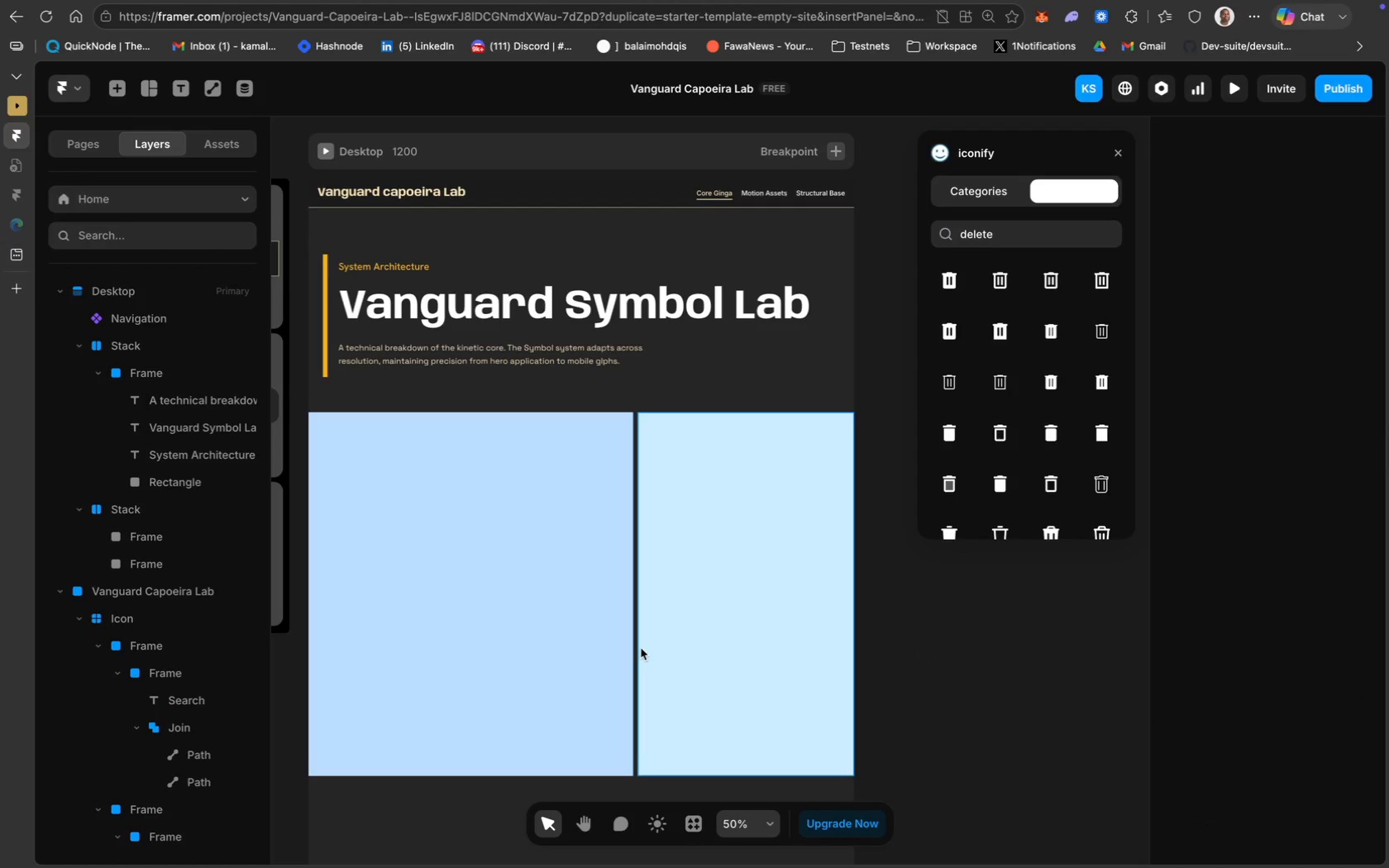 
left_click([573, 645])
 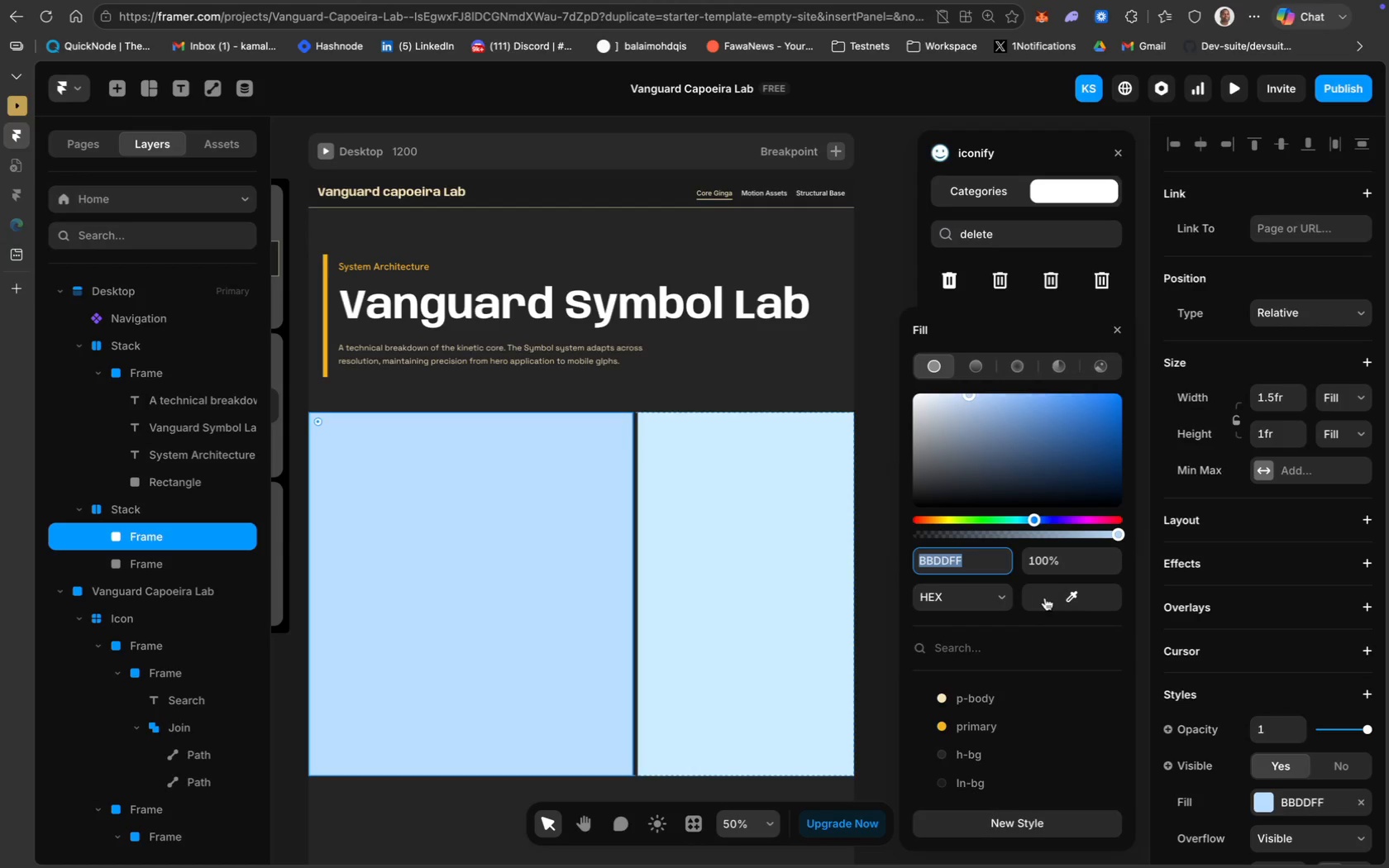 
wait(6.15)
 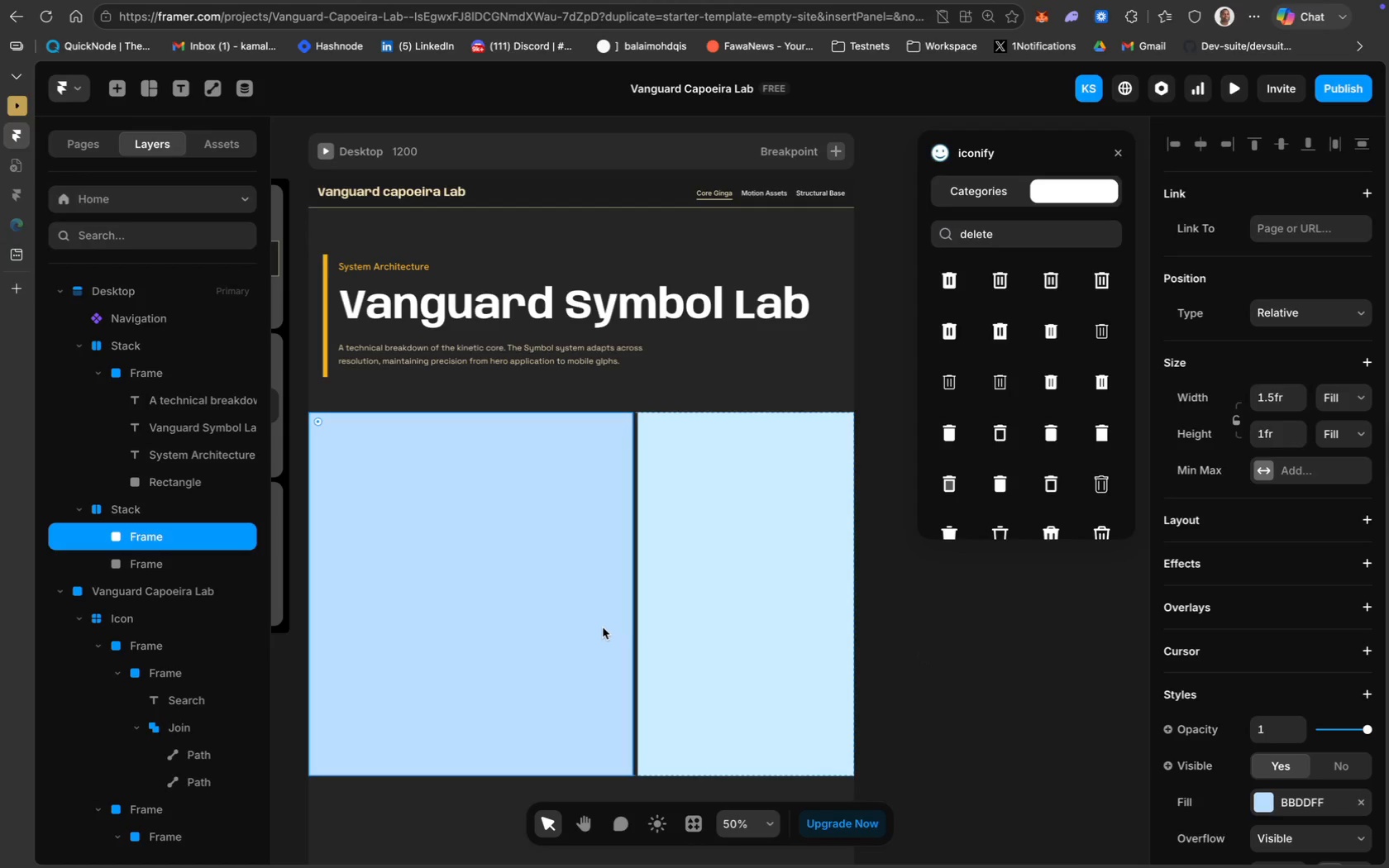 
left_click_drag(start_coordinate=[1119, 537], to_coordinate=[888, 538])
 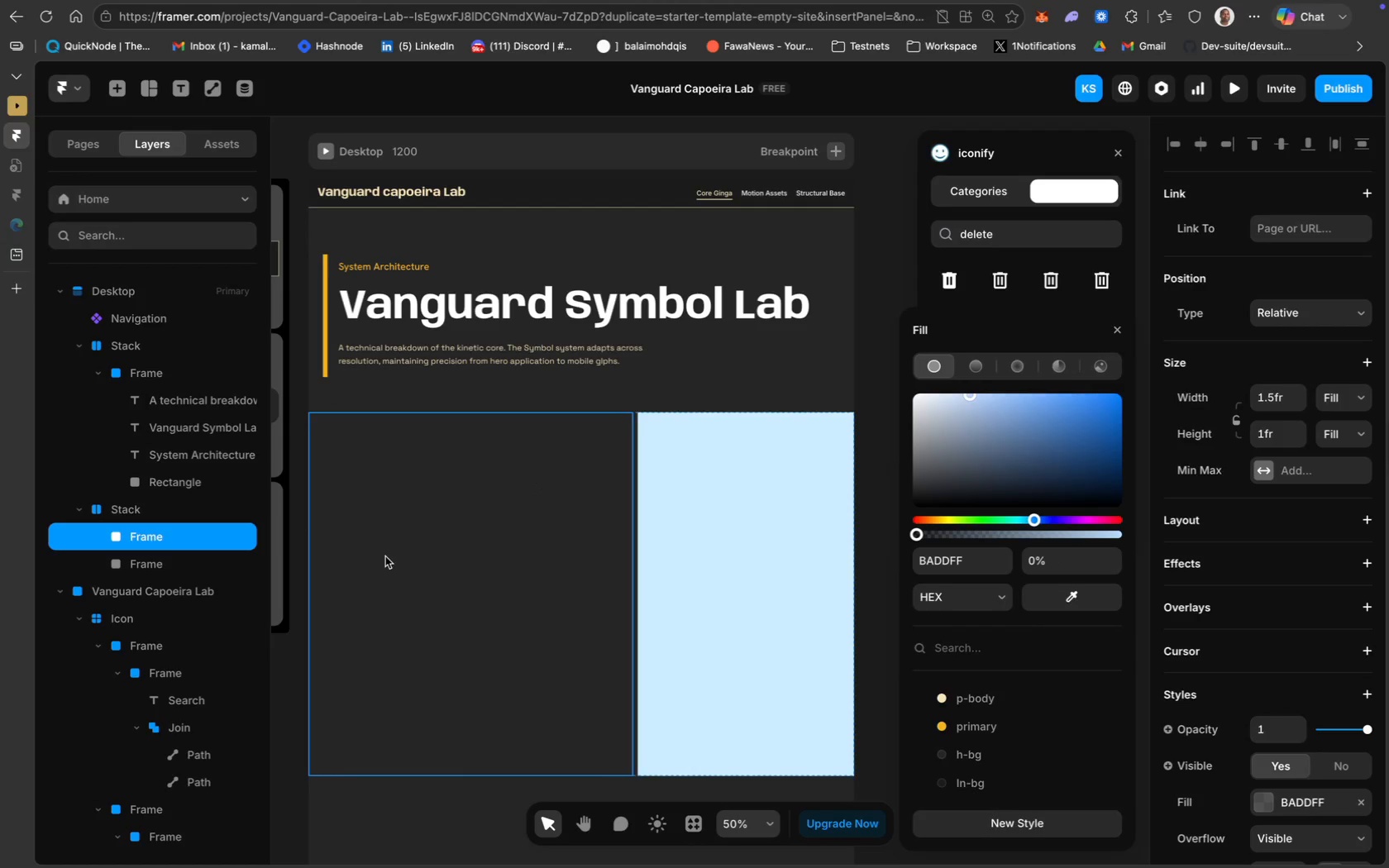 
left_click([151, 93])
 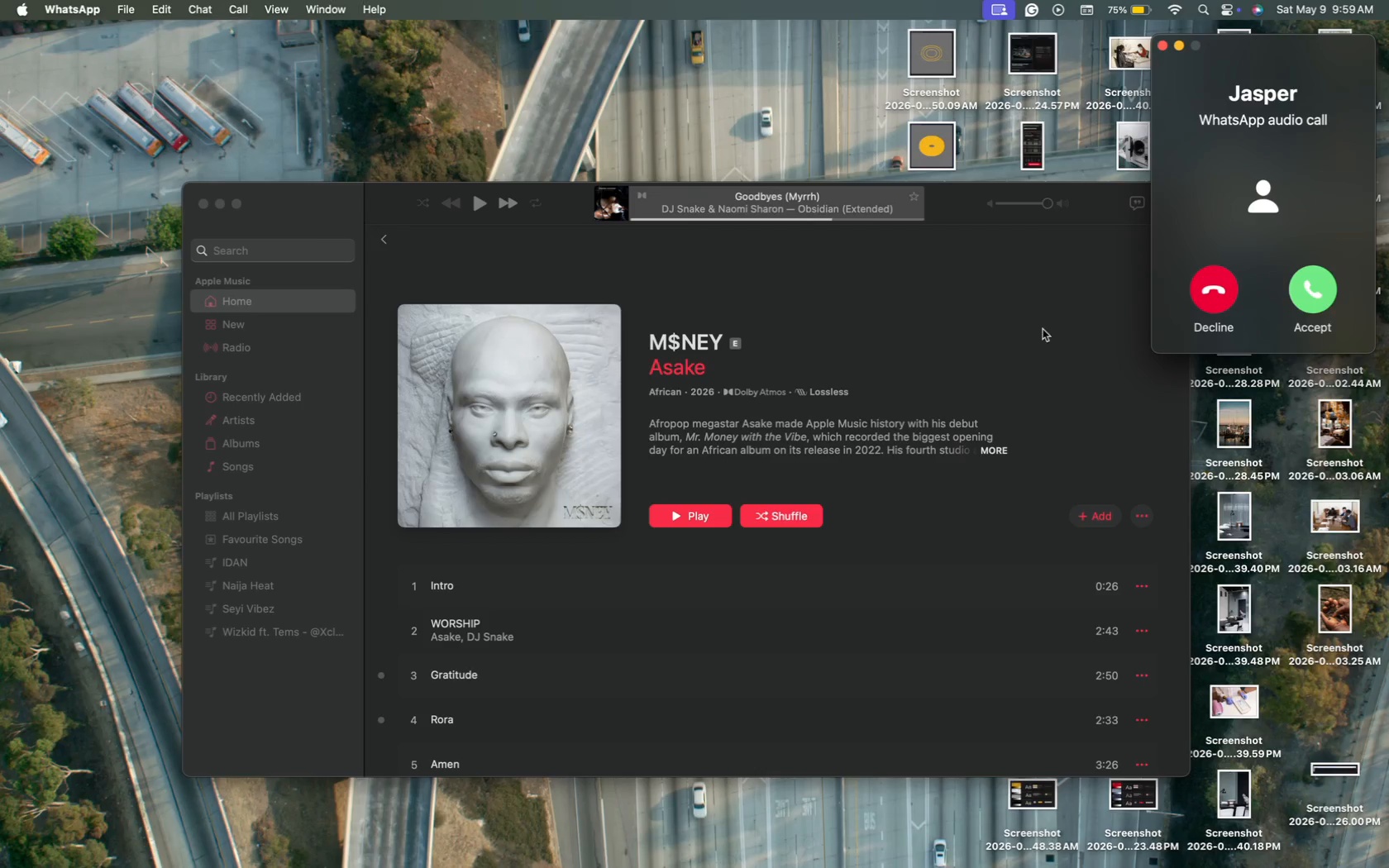 
wait(5.63)
 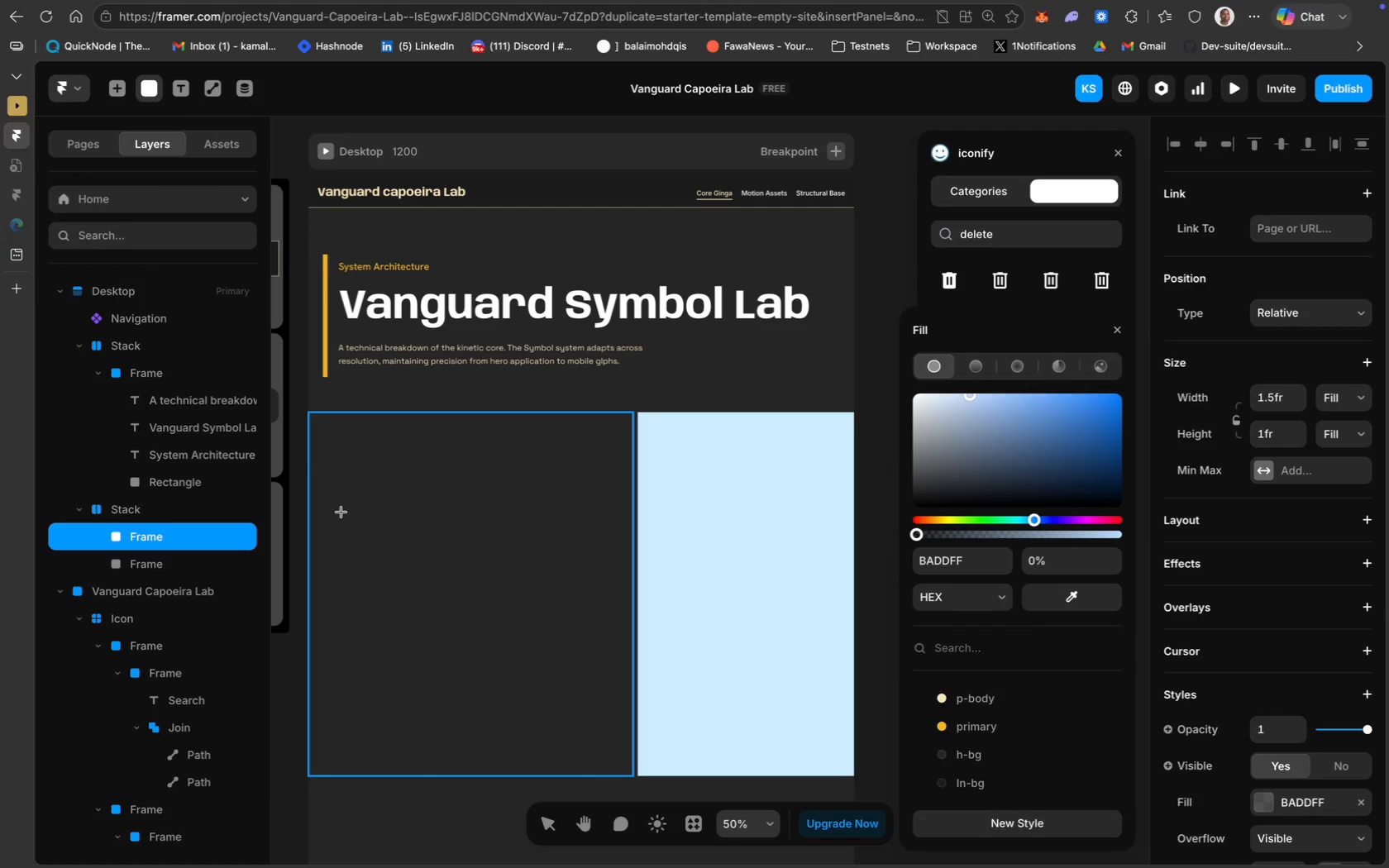 
left_click([1312, 287])
 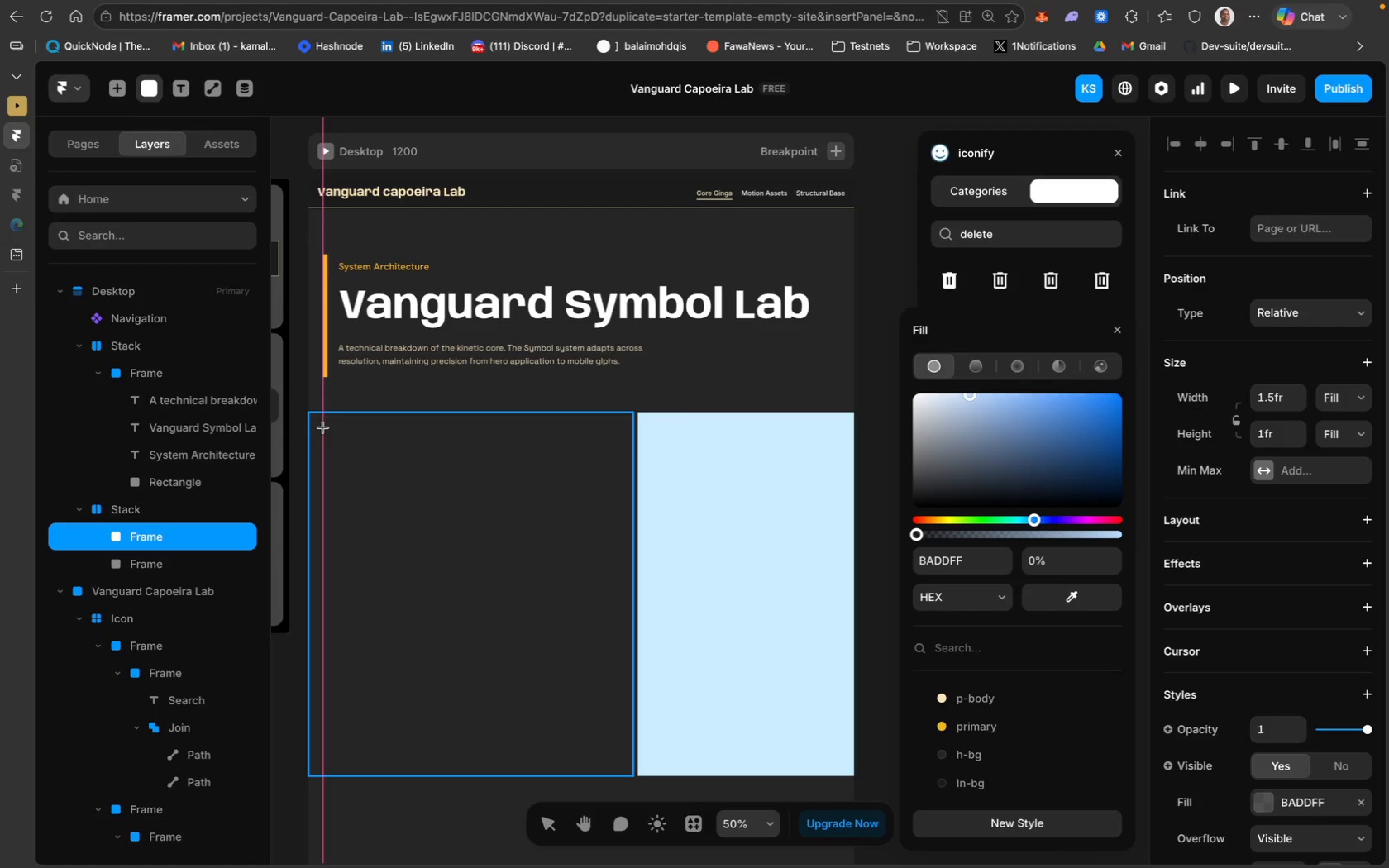 
wait(20.02)
 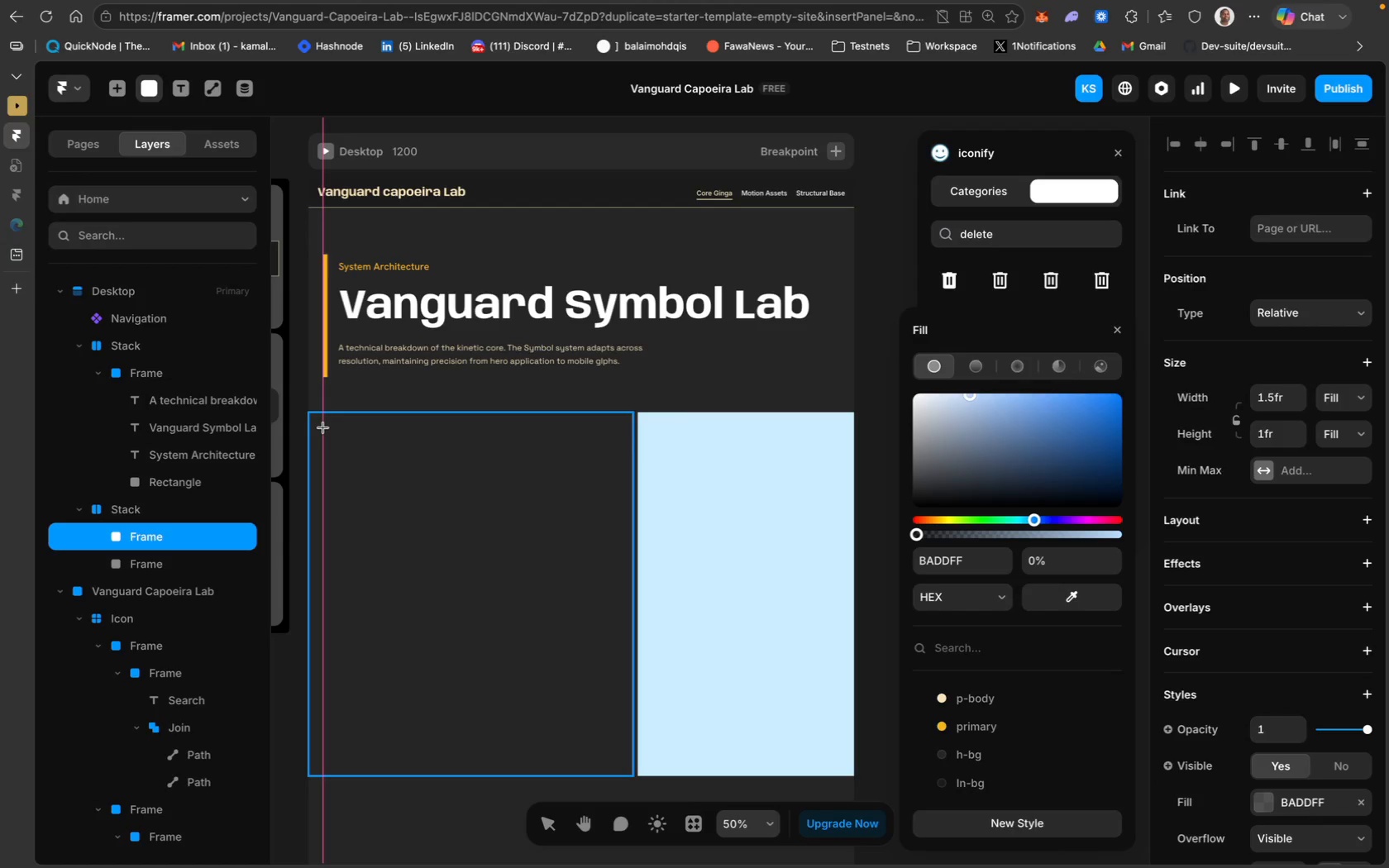 
left_click_drag(start_coordinate=[322, 427], to_coordinate=[620, 758])
 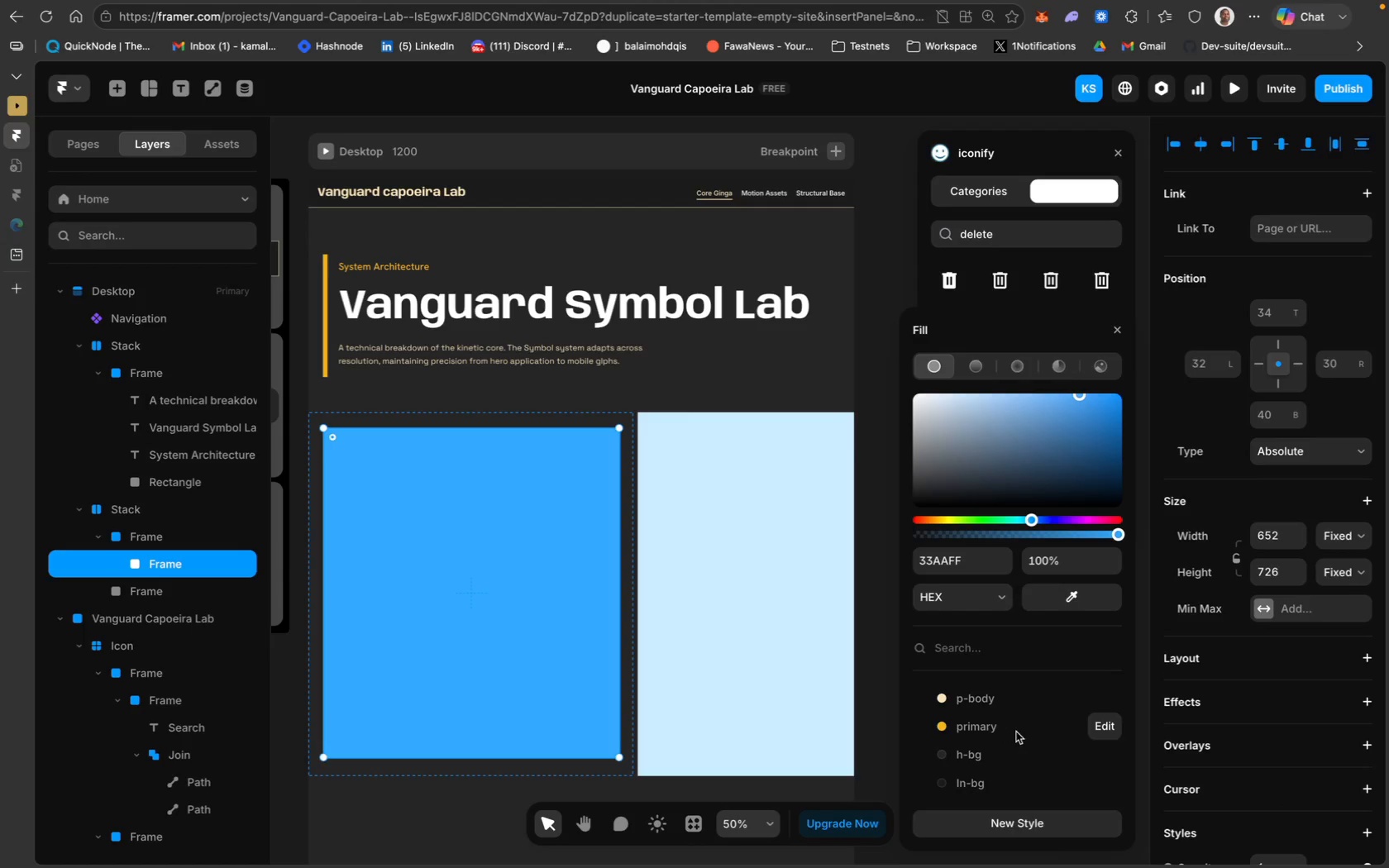 
scroll: coordinate [1215, 726], scroll_direction: down, amount: 53.0
 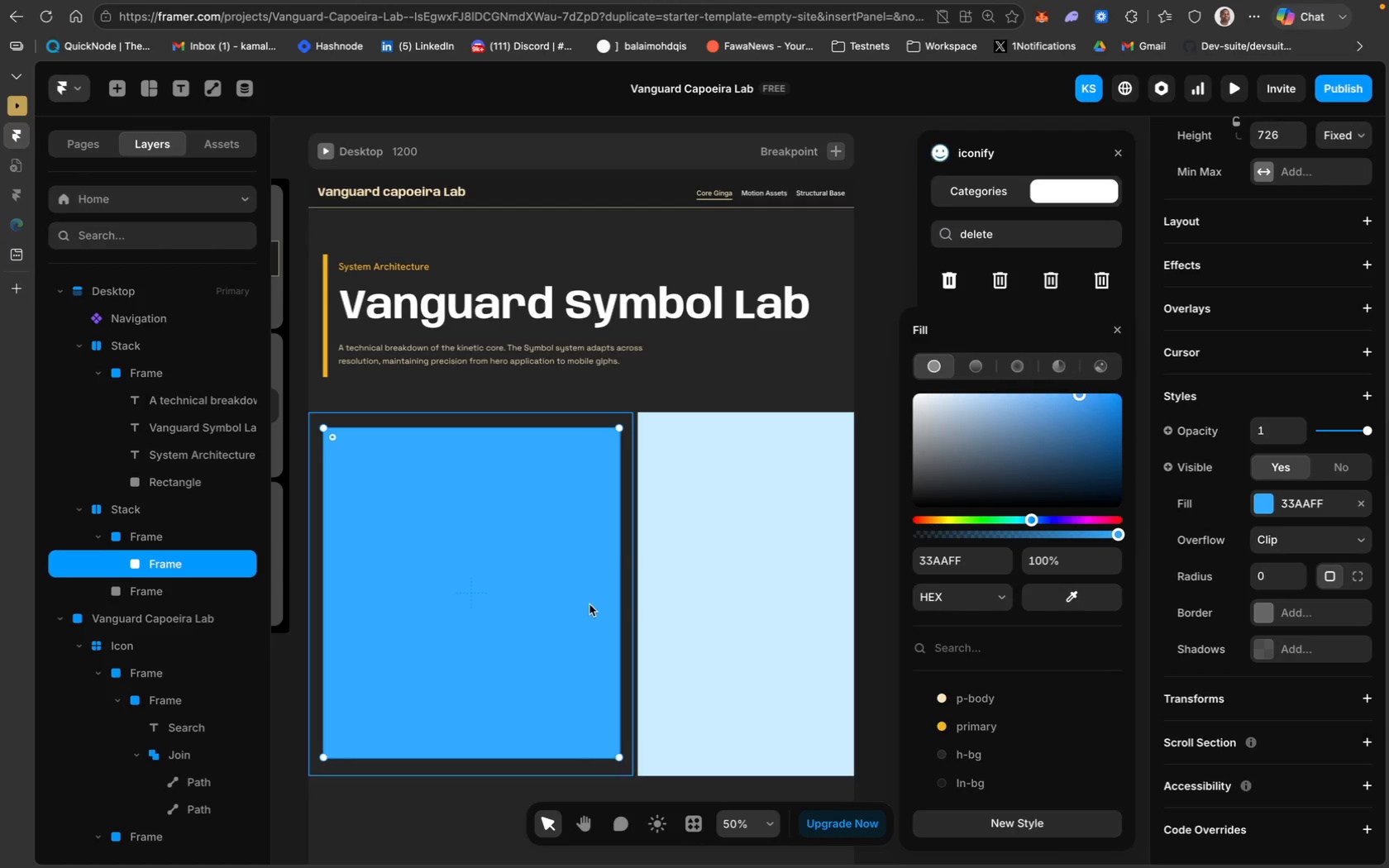 
wait(21.24)
 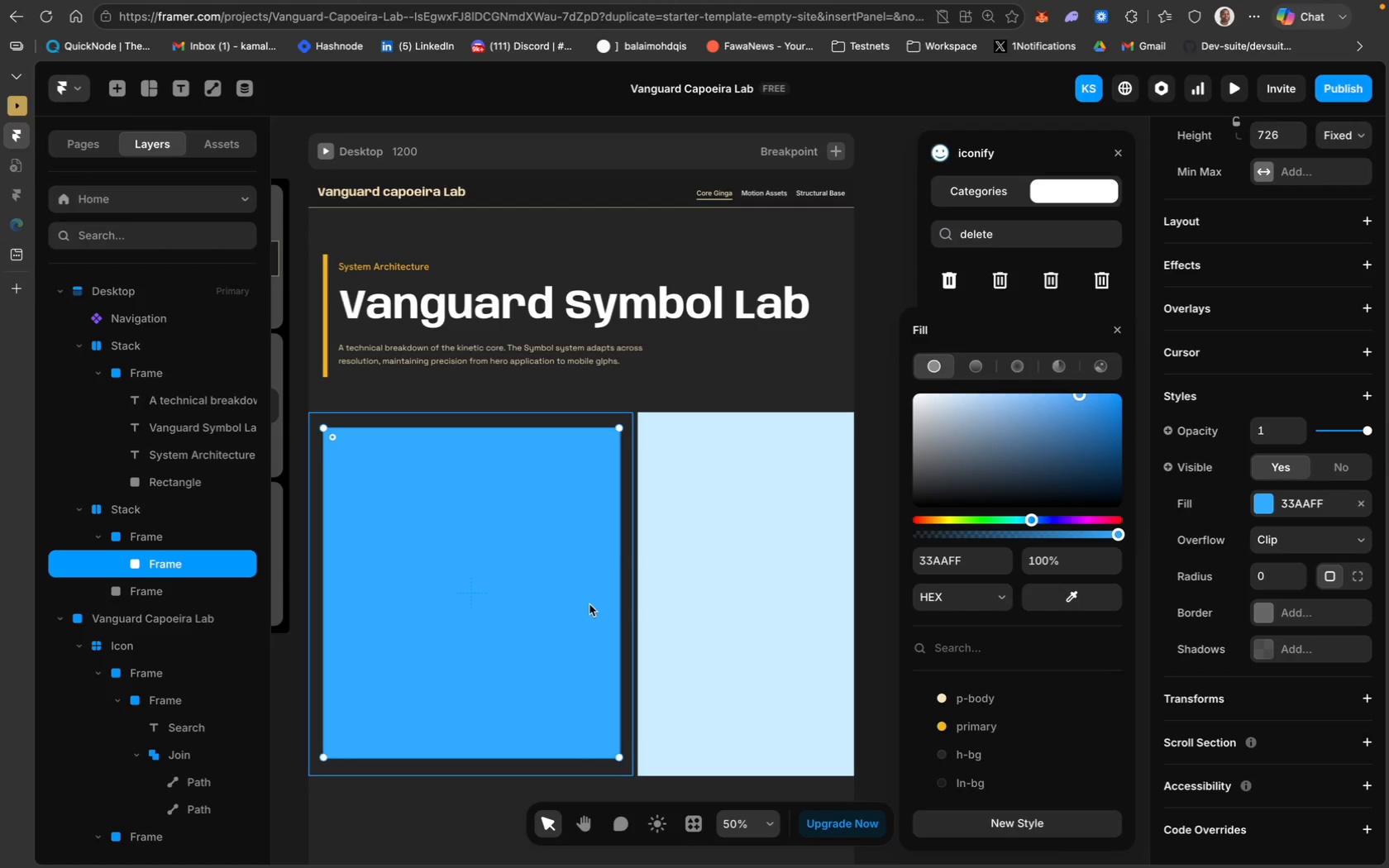 
scroll: coordinate [717, 550], scroll_direction: up, amount: 20.0
 